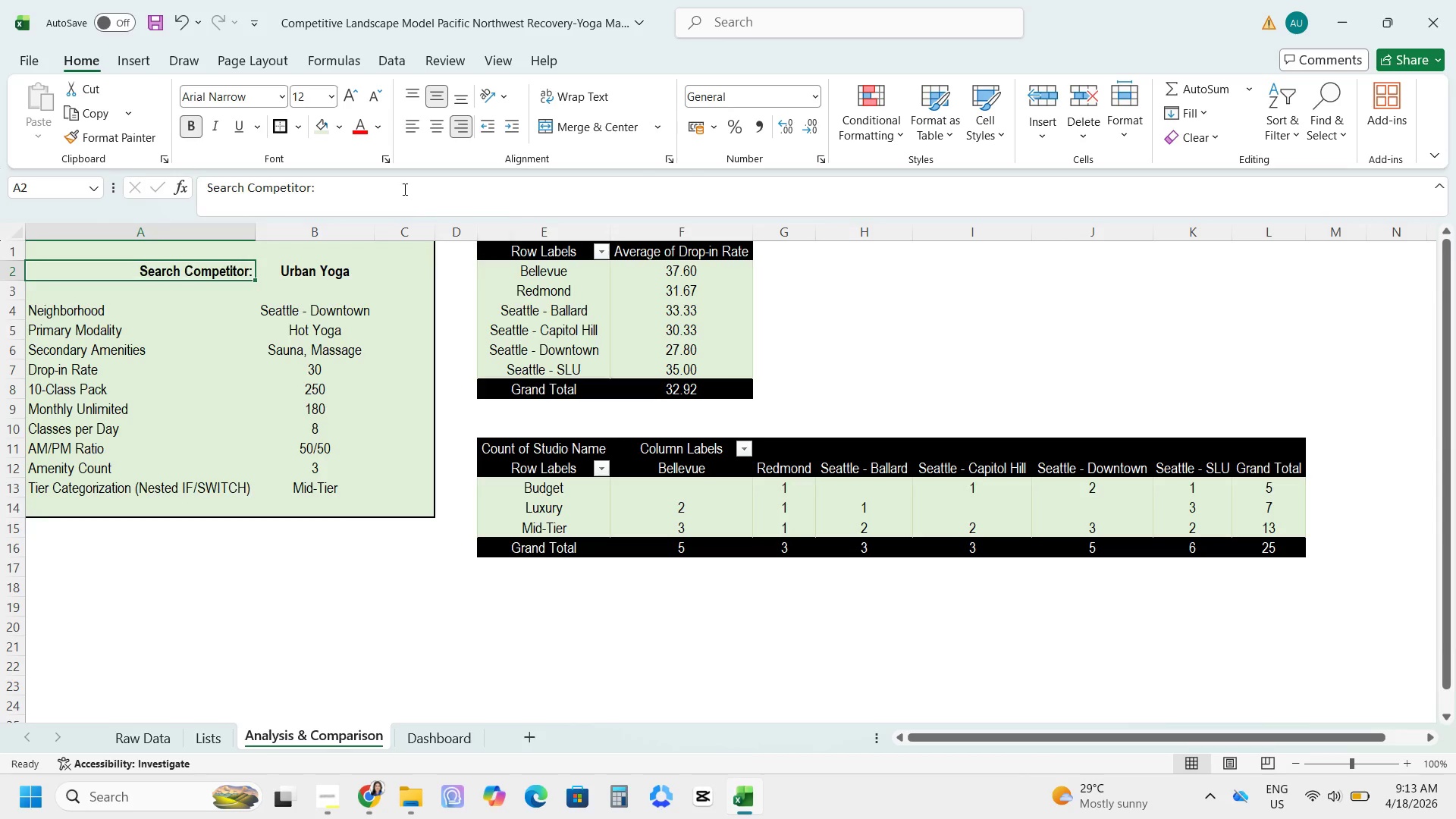 
key(Control+B)
 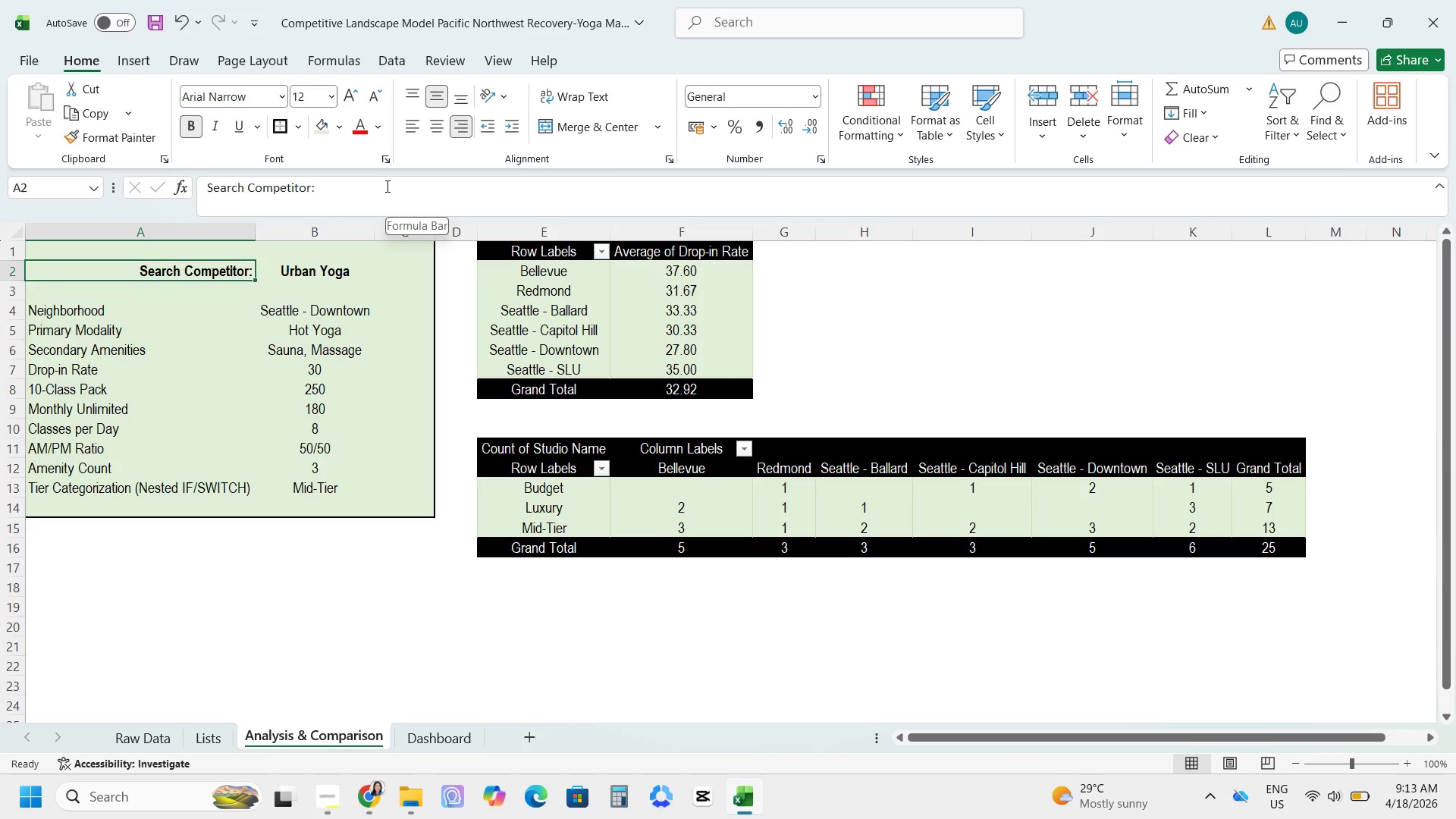 
wait(13.69)
 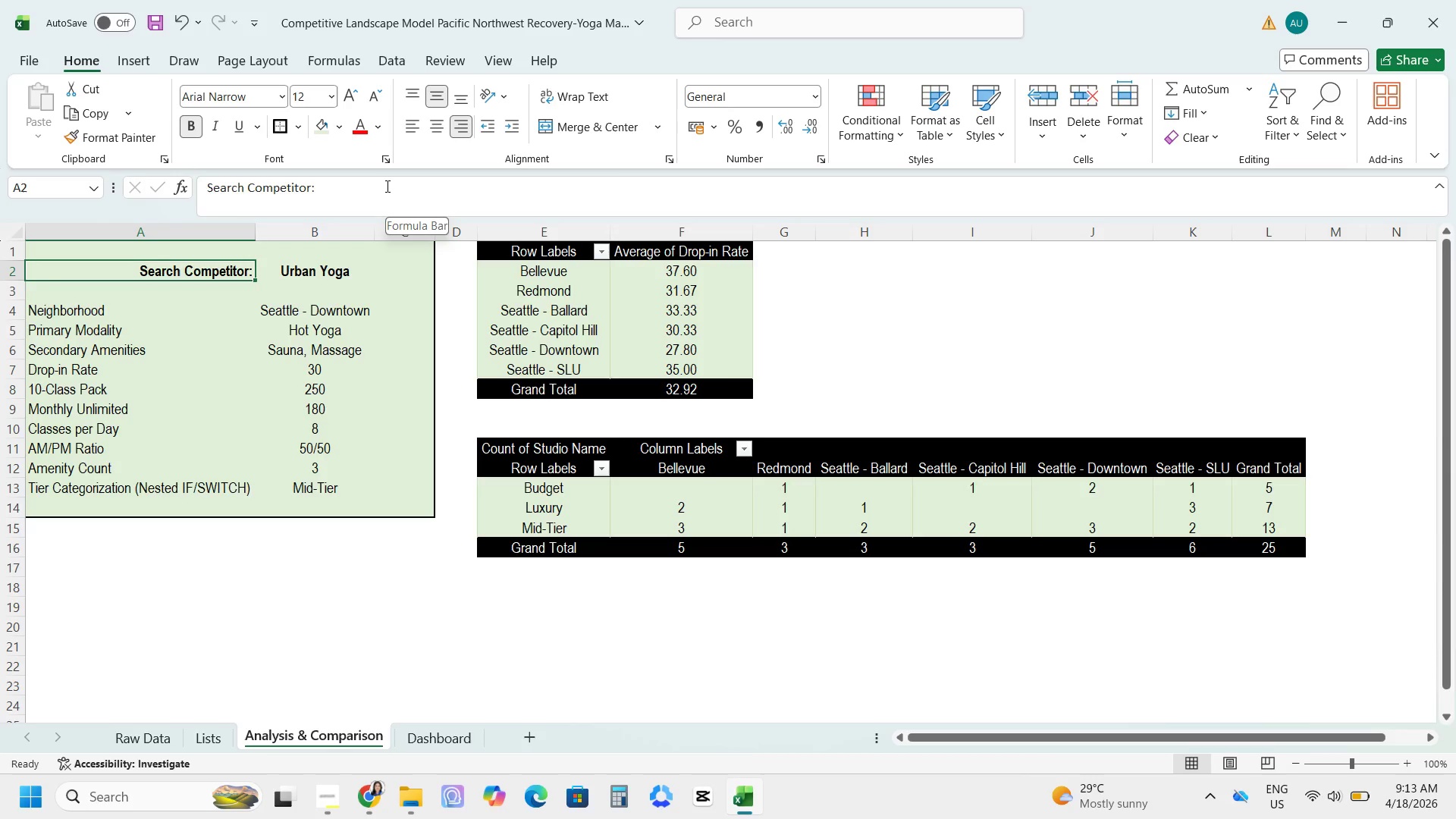 
left_click([333, 269])
 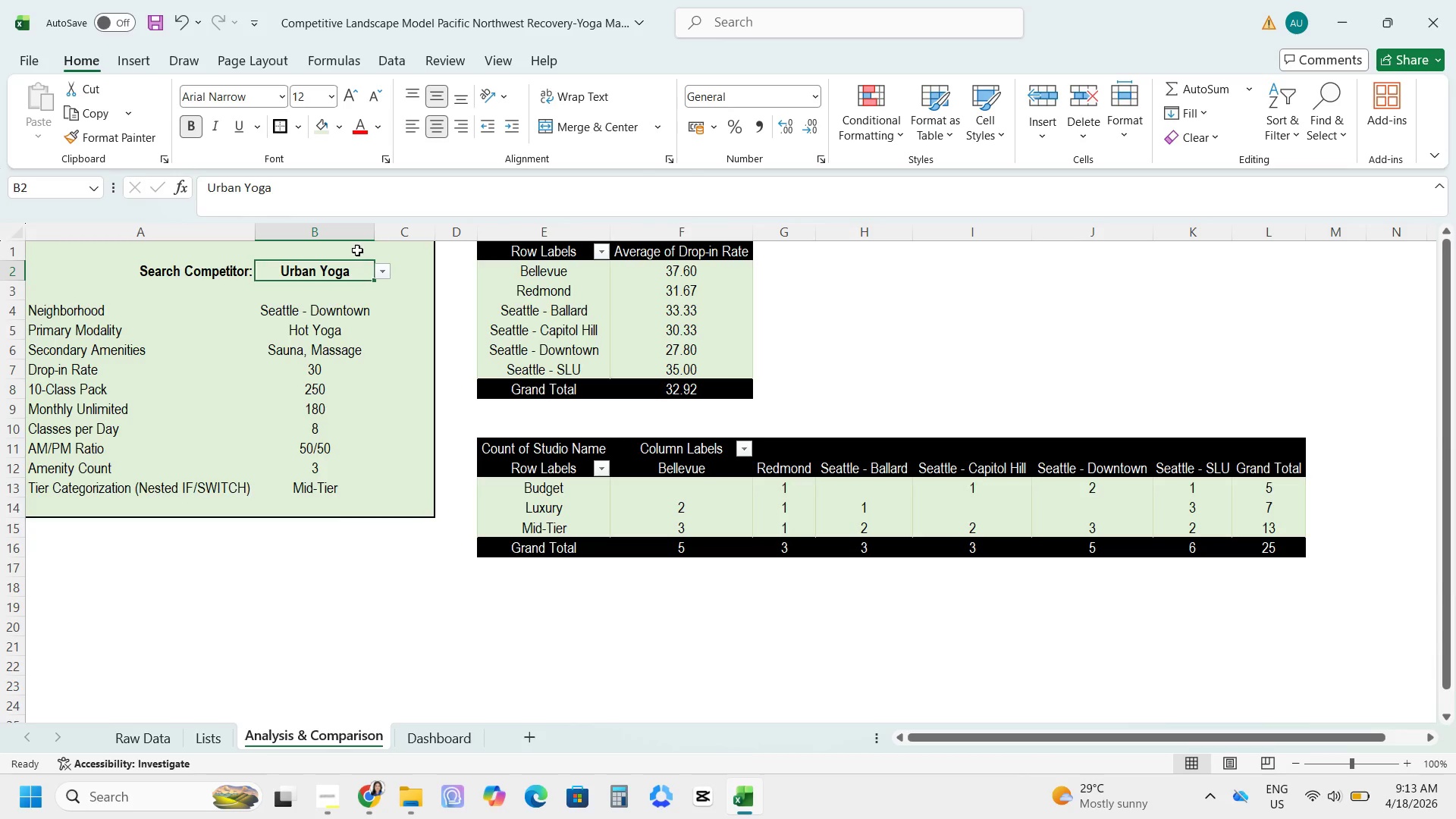 
wait(5.89)
 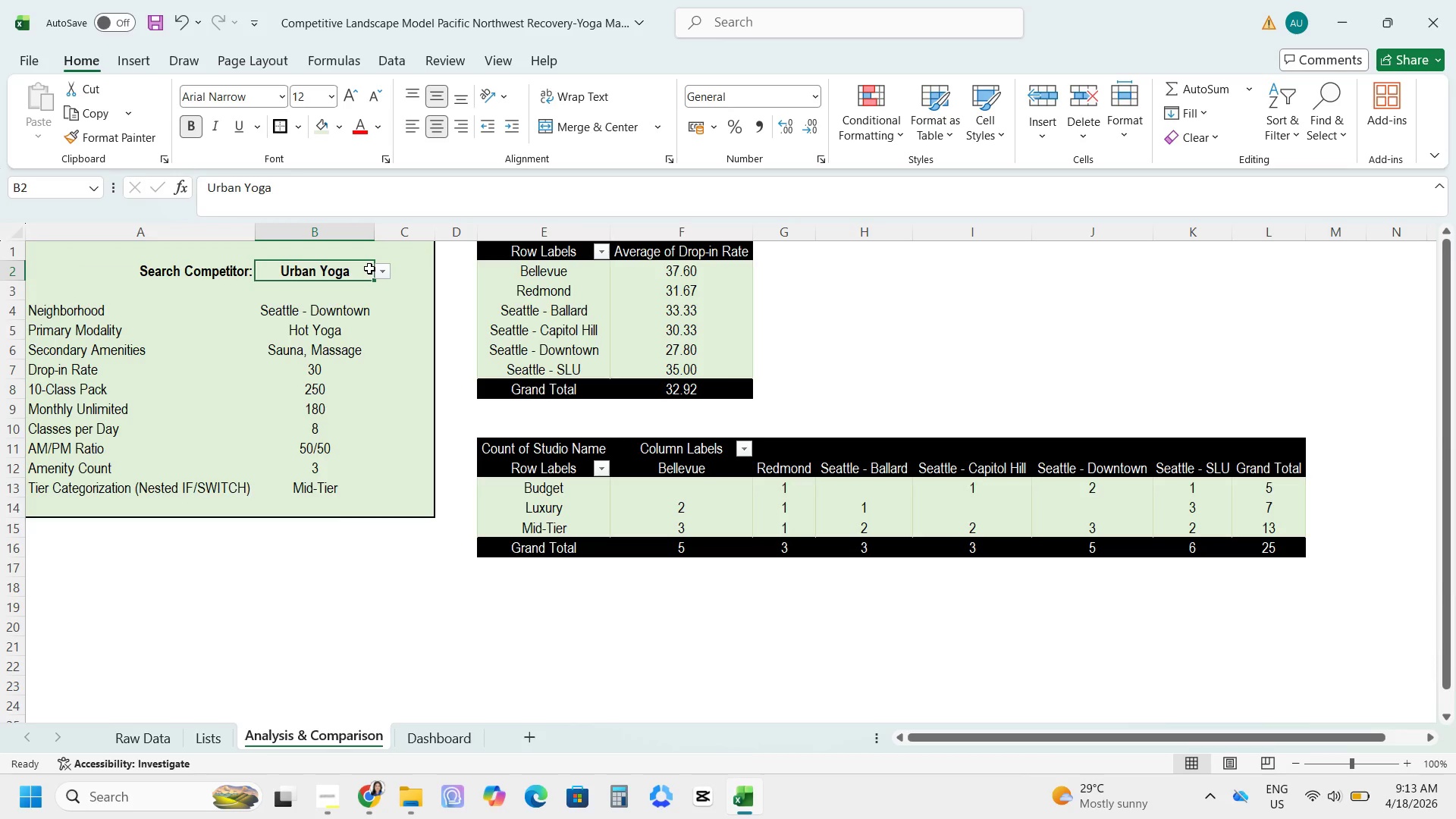 
left_click([337, 122])
 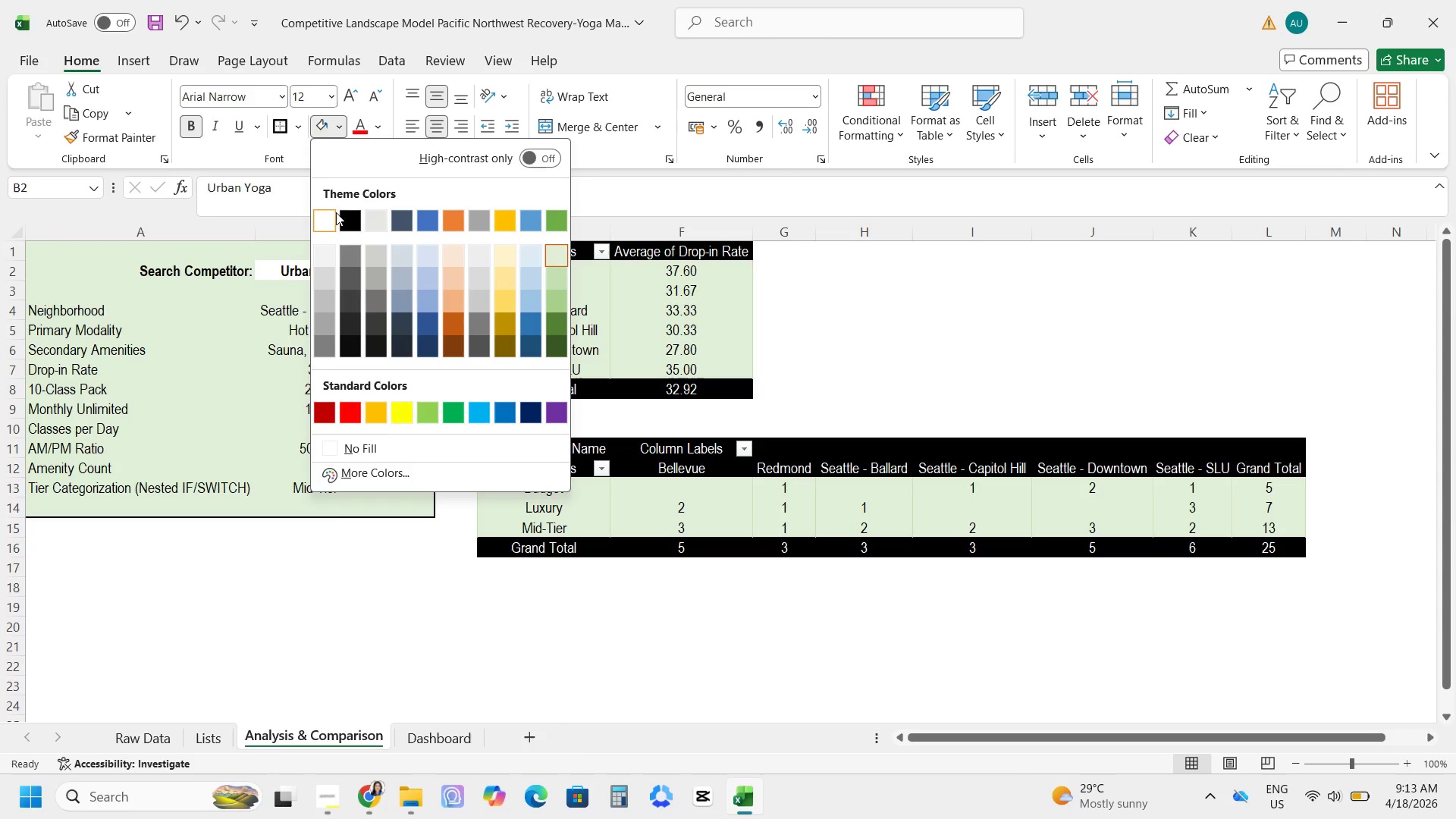 
left_click([326, 212])
 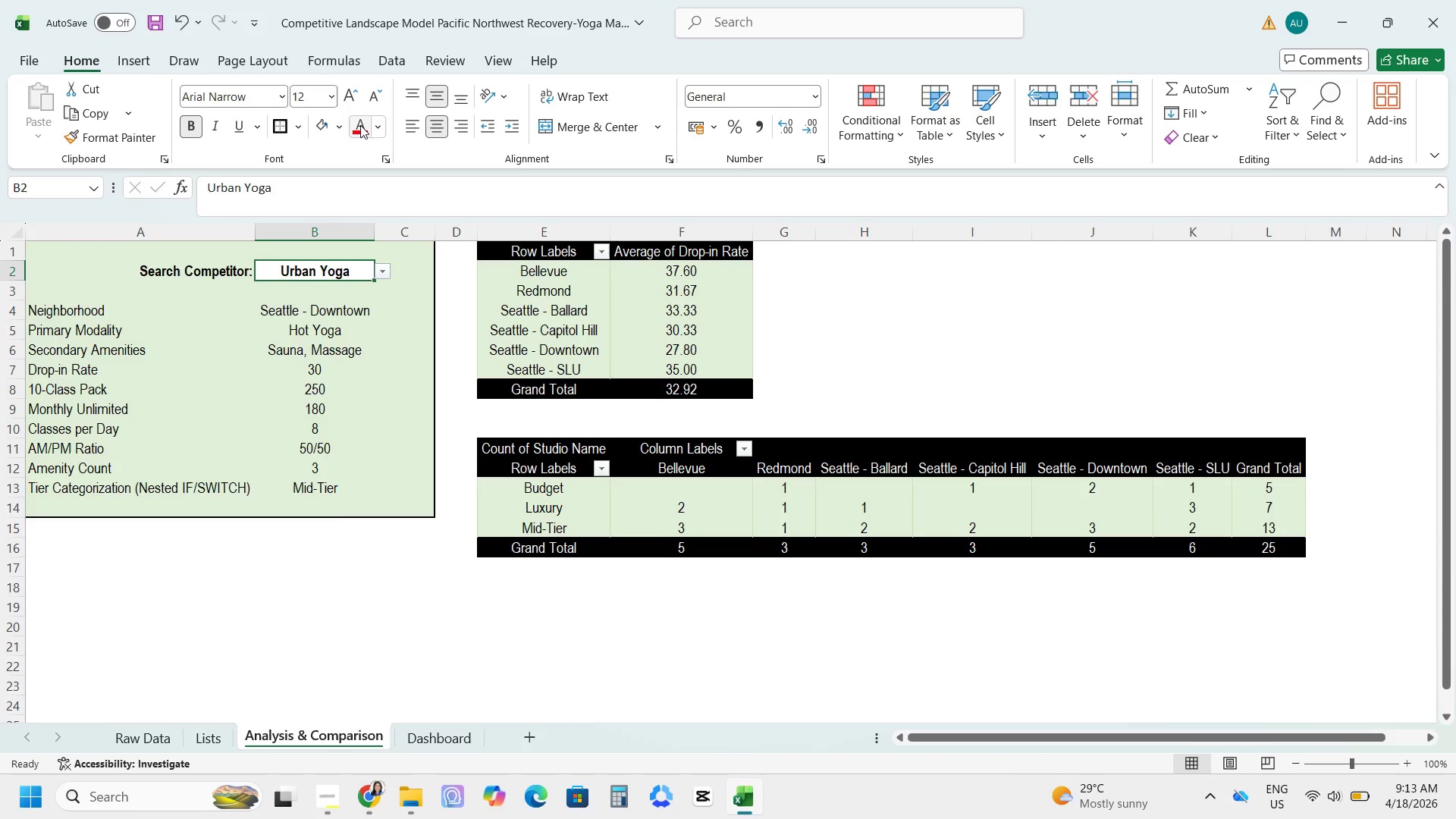 
wait(6.97)
 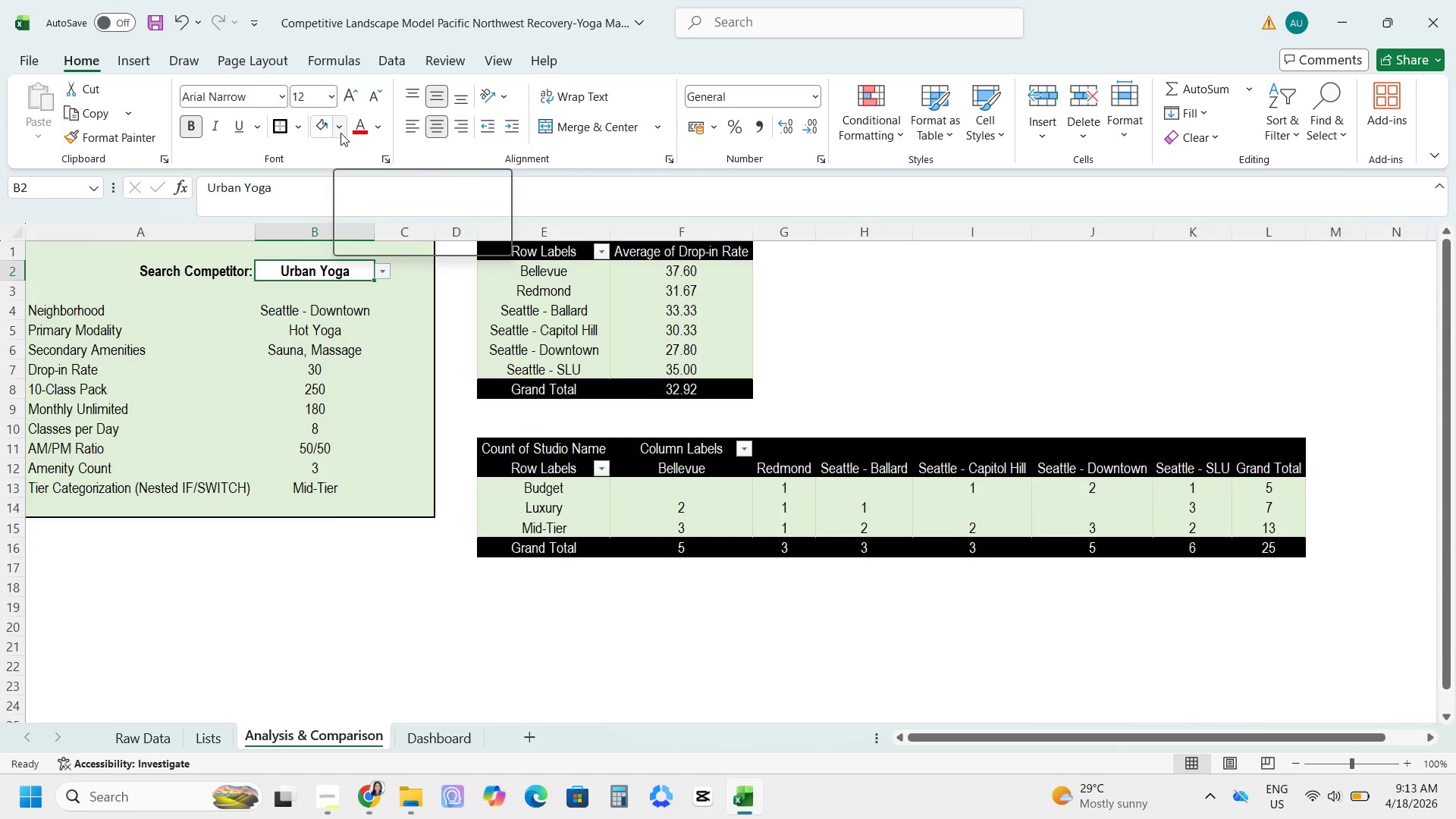 
left_click([284, 131])
 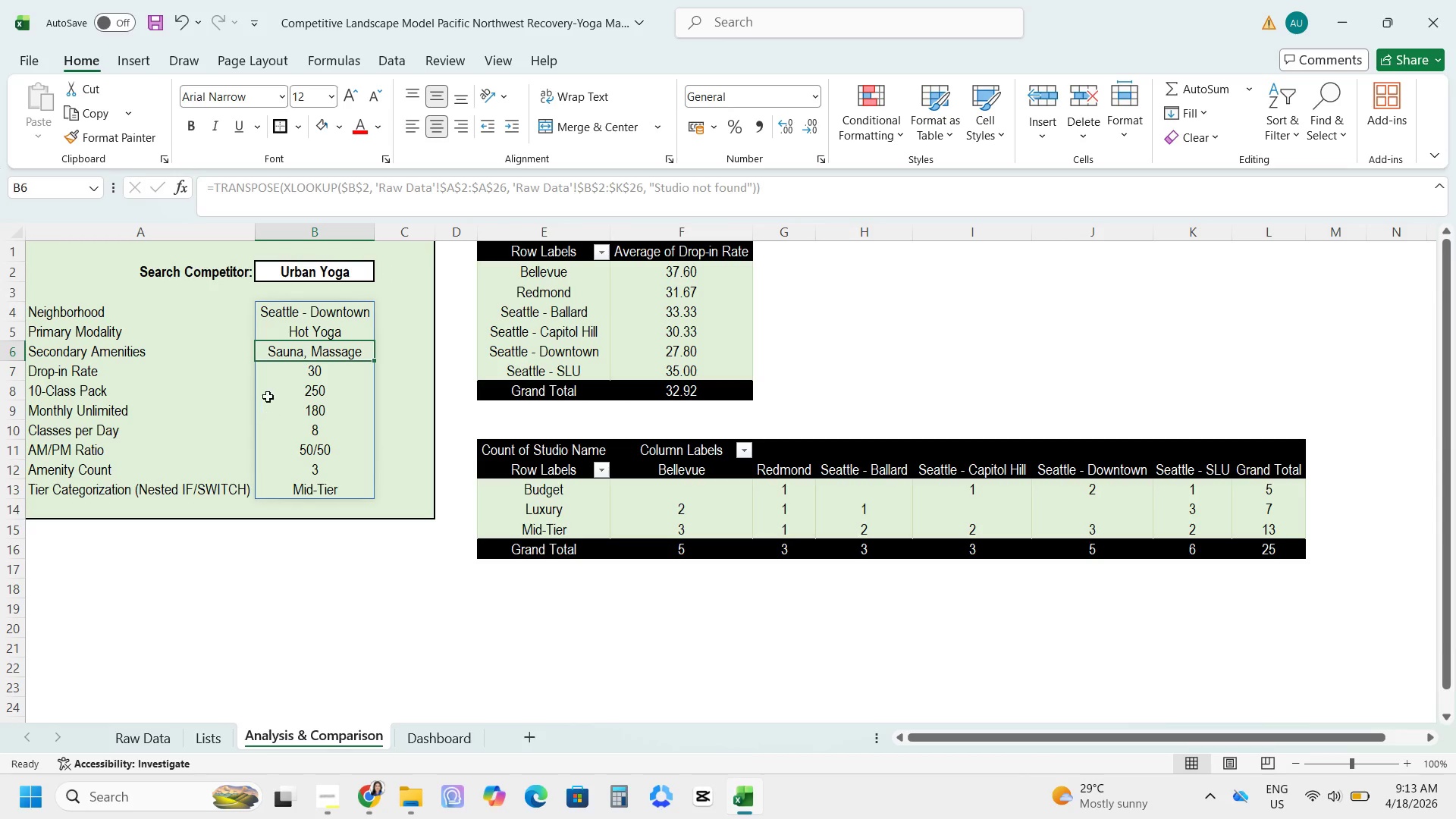 
left_click([305, 272])
 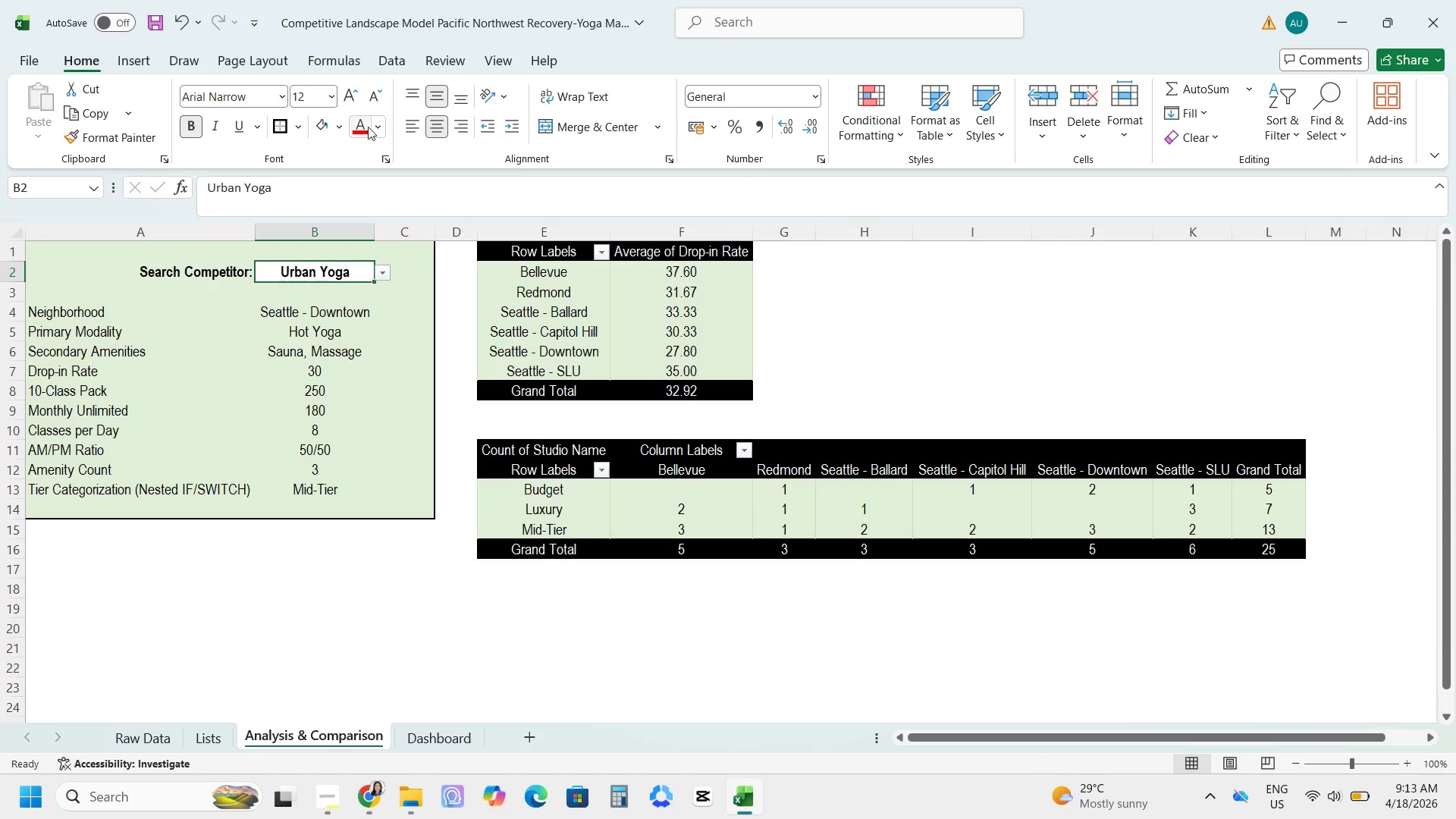 
left_click([376, 128])
 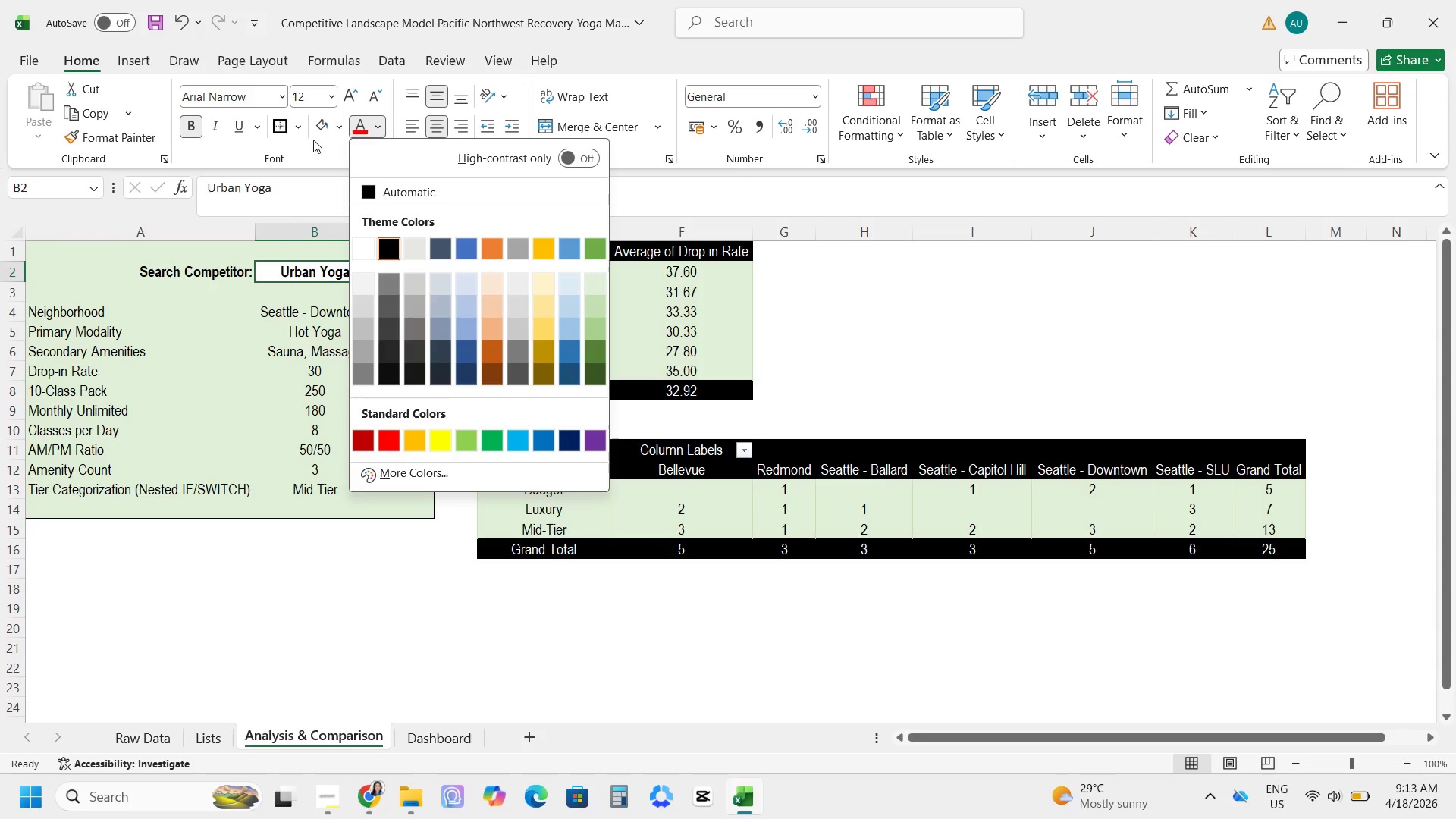 
left_click([297, 136])
 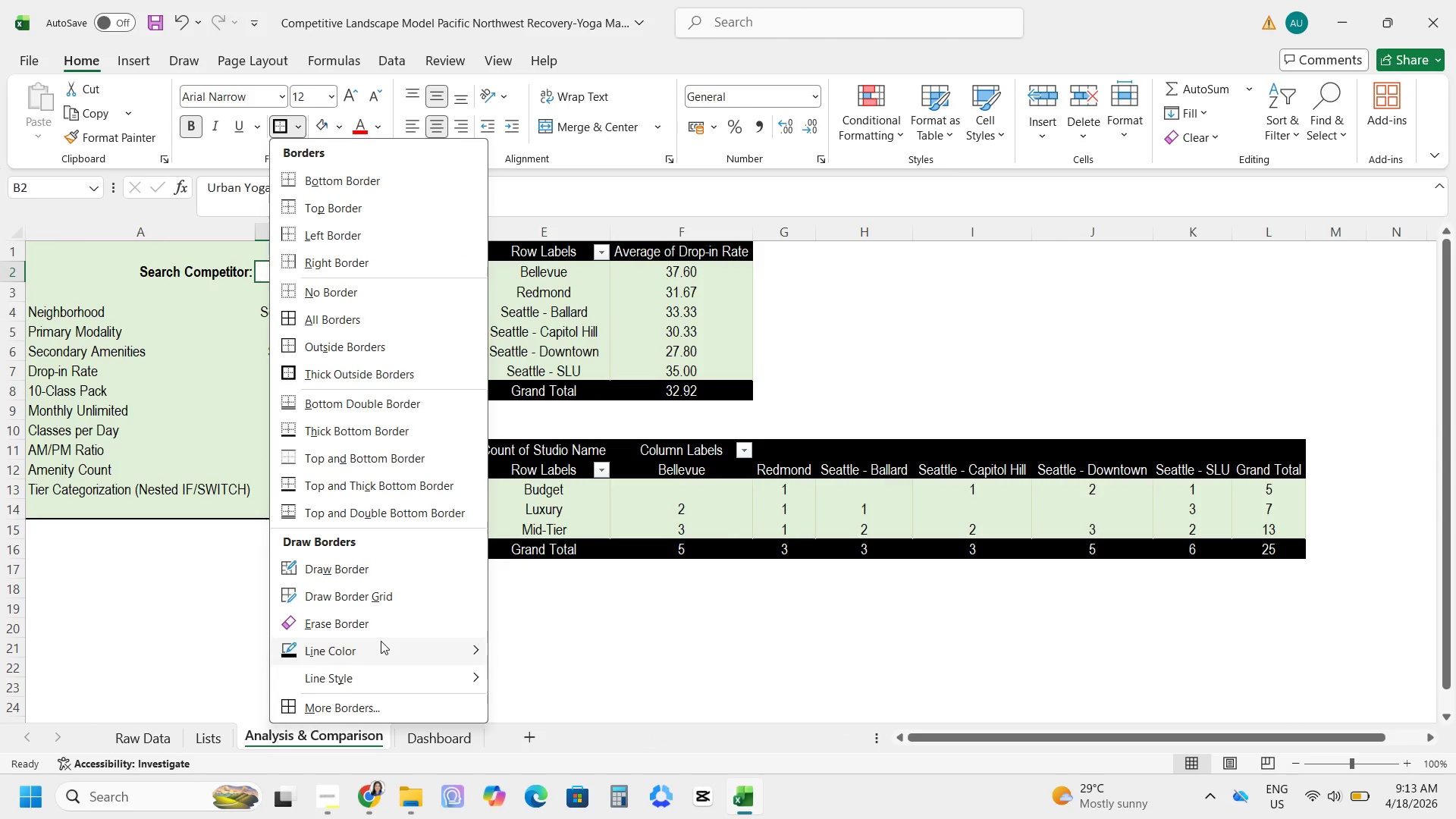 
left_click_drag(start_coordinate=[381, 641], to_coordinate=[738, 632])
 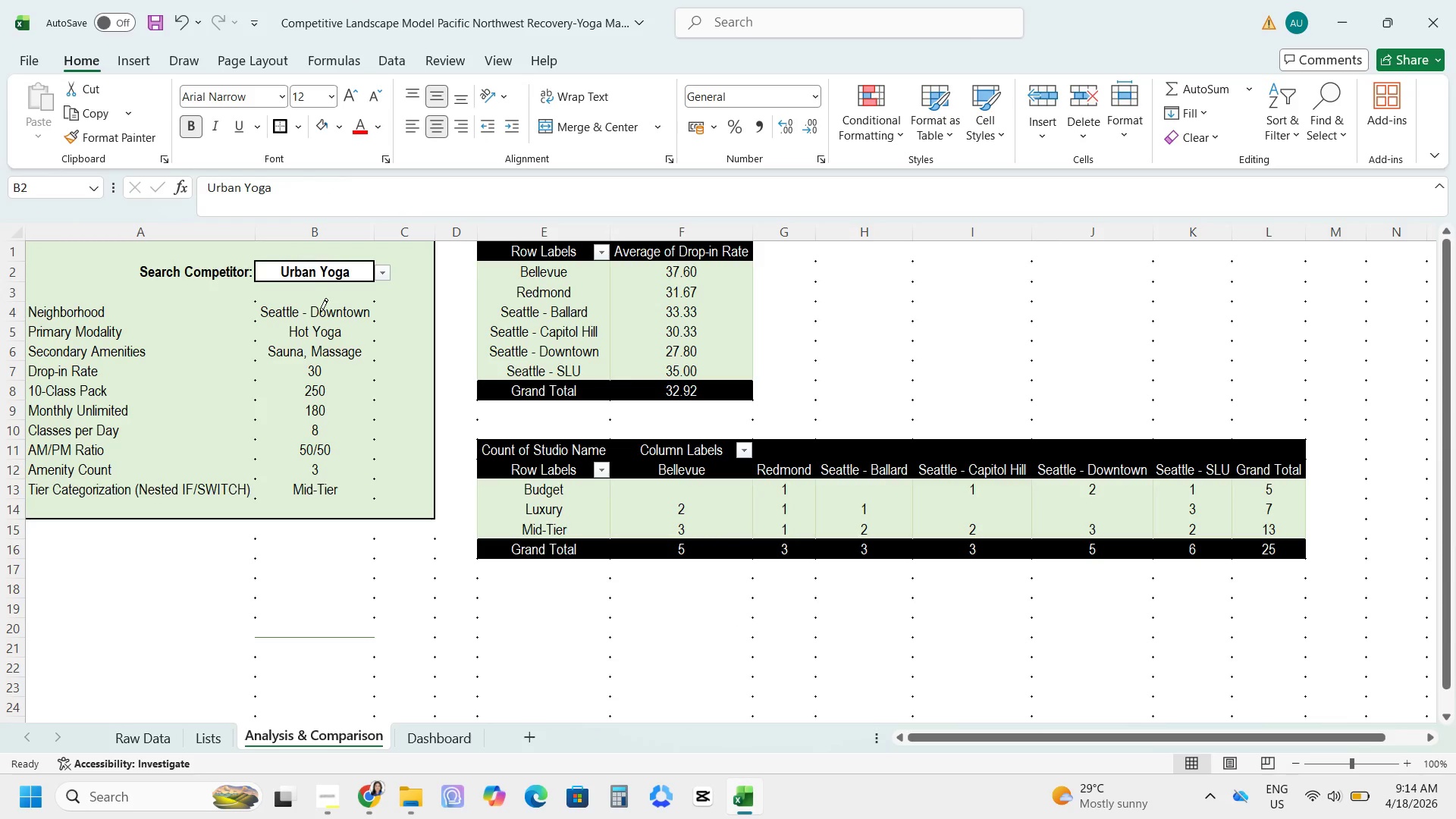 
key(Control+ControlLeft)
 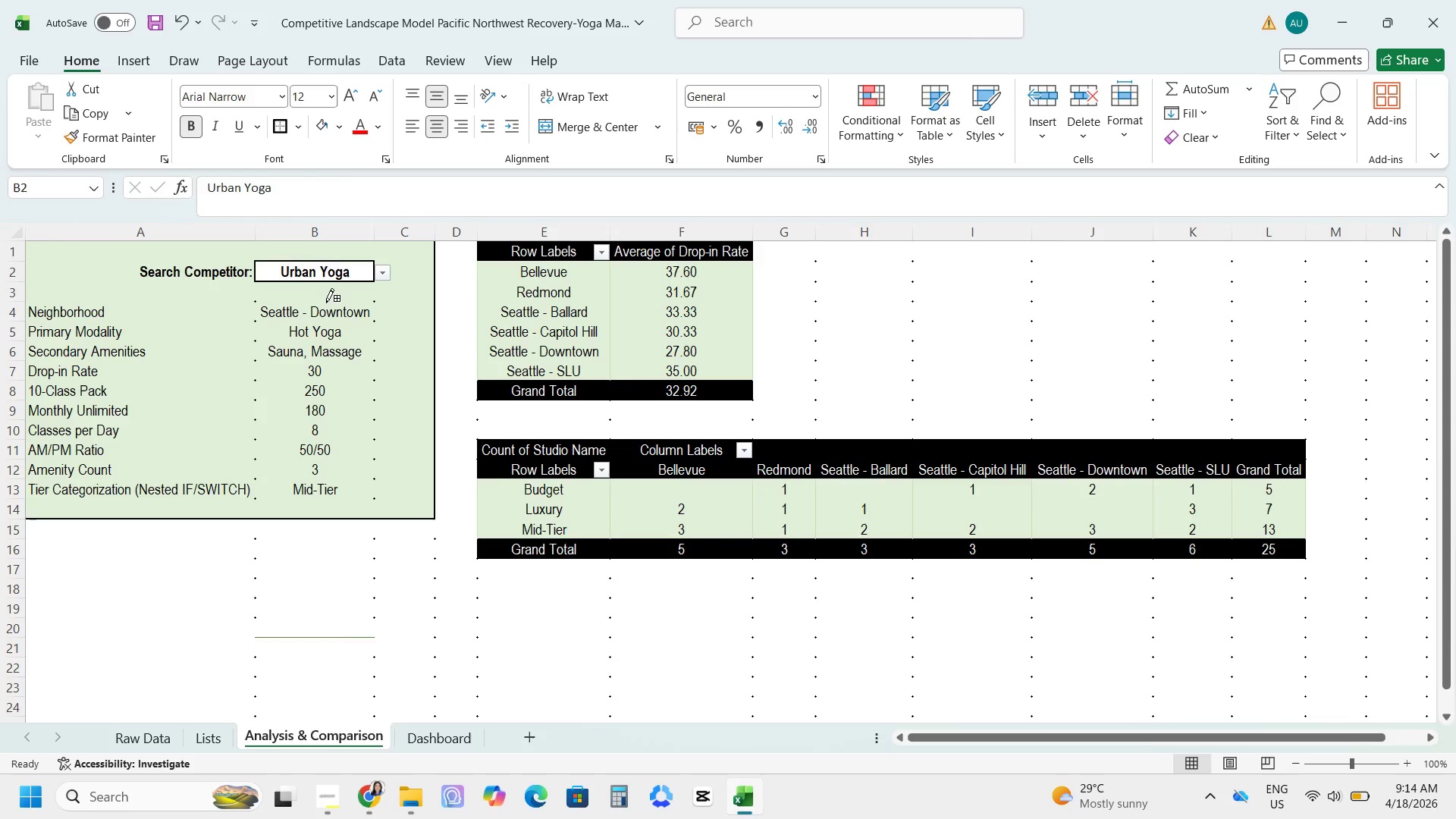 
key(Control+Z)
 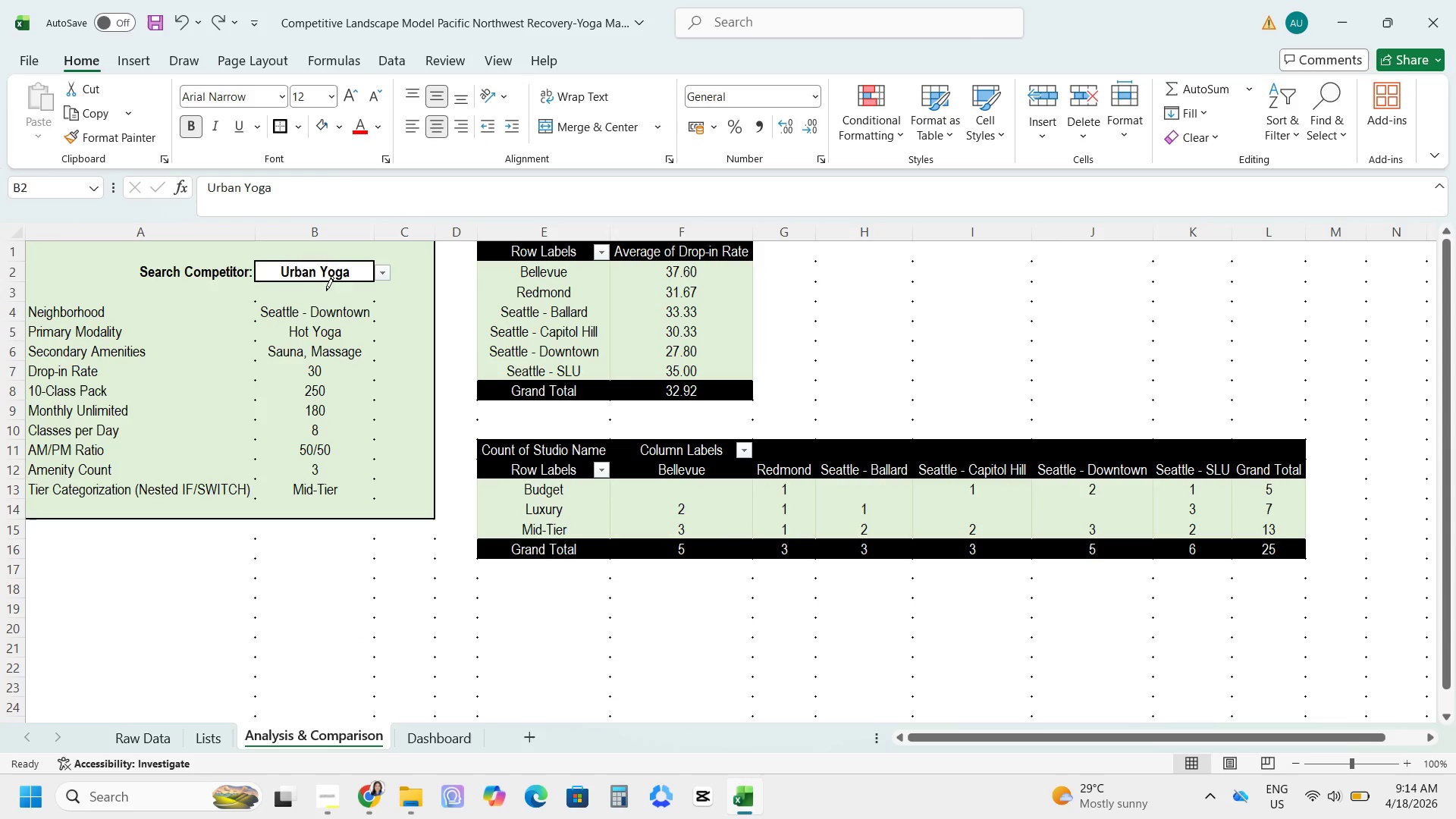 
mouse_move([341, 282])
 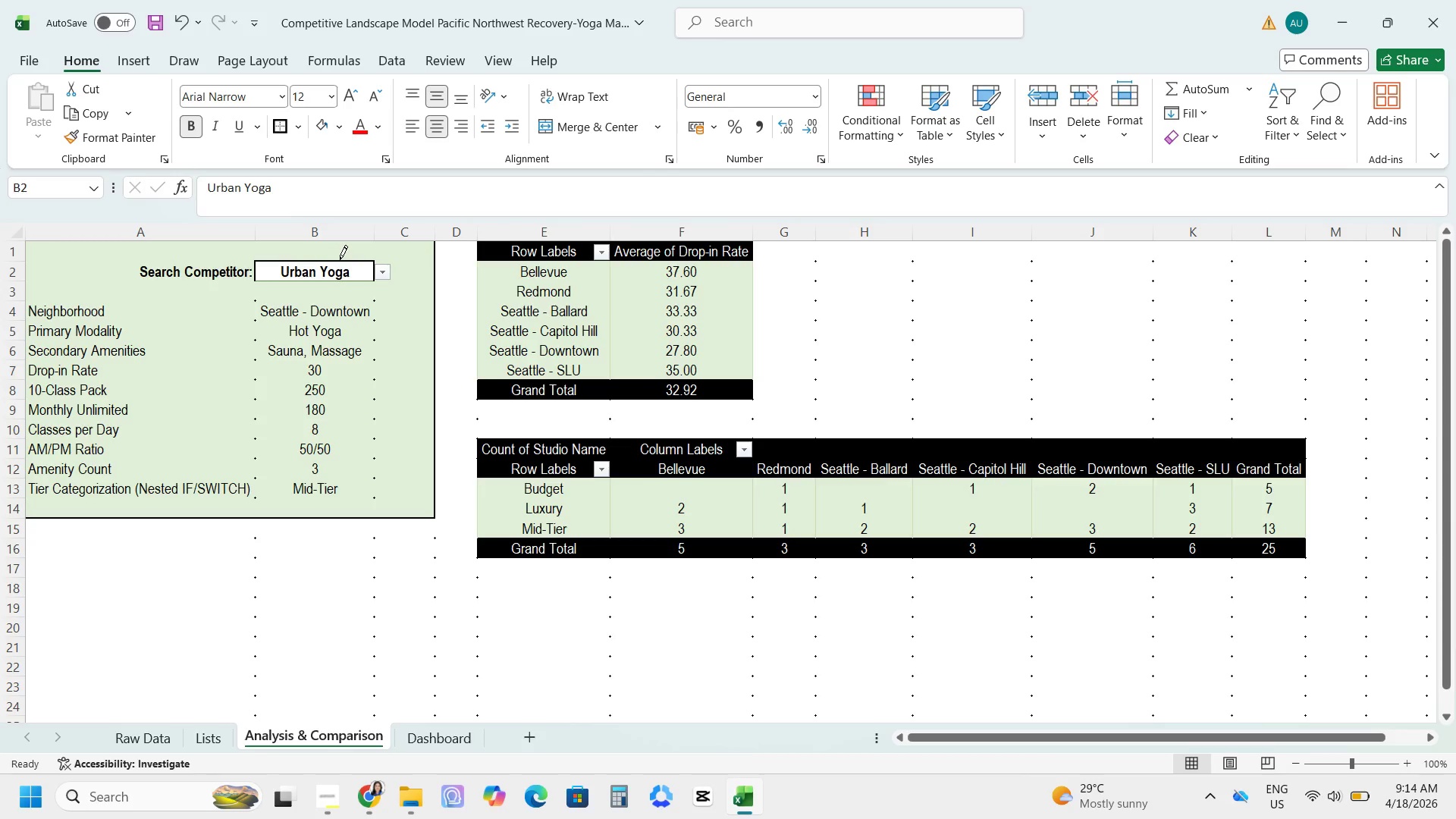 
left_click([340, 259])
 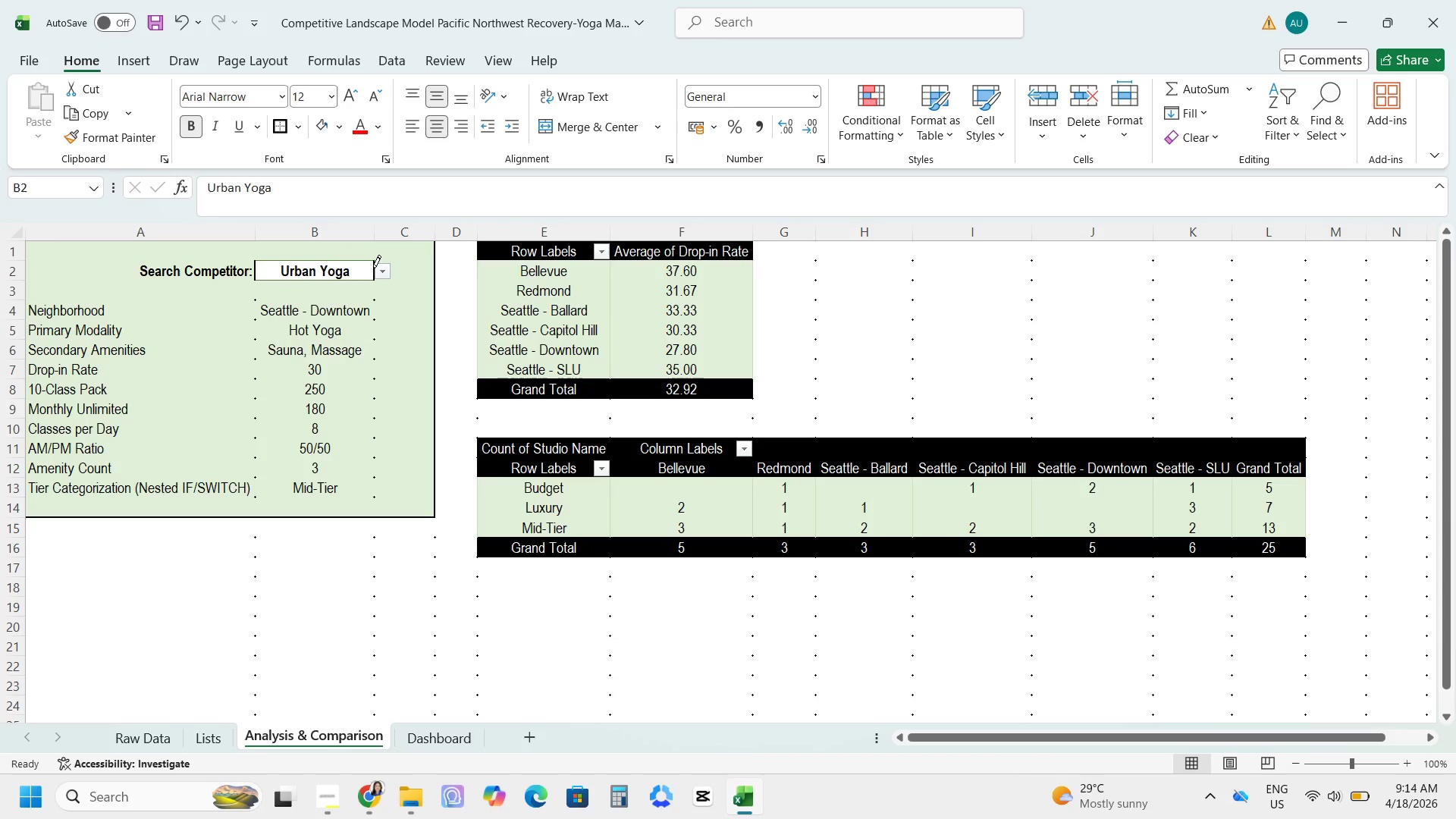 
left_click([373, 269])
 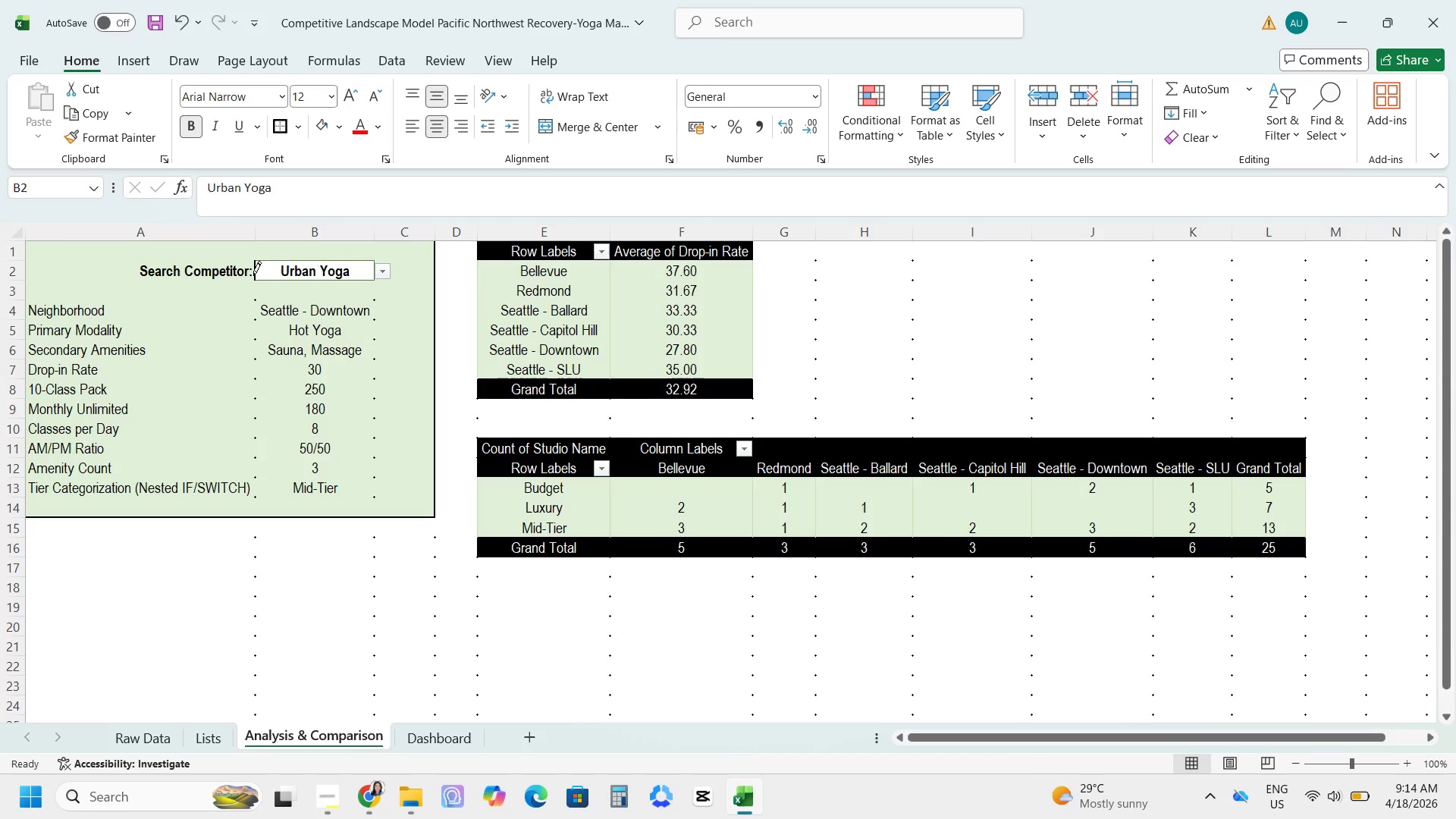 
left_click([255, 271])
 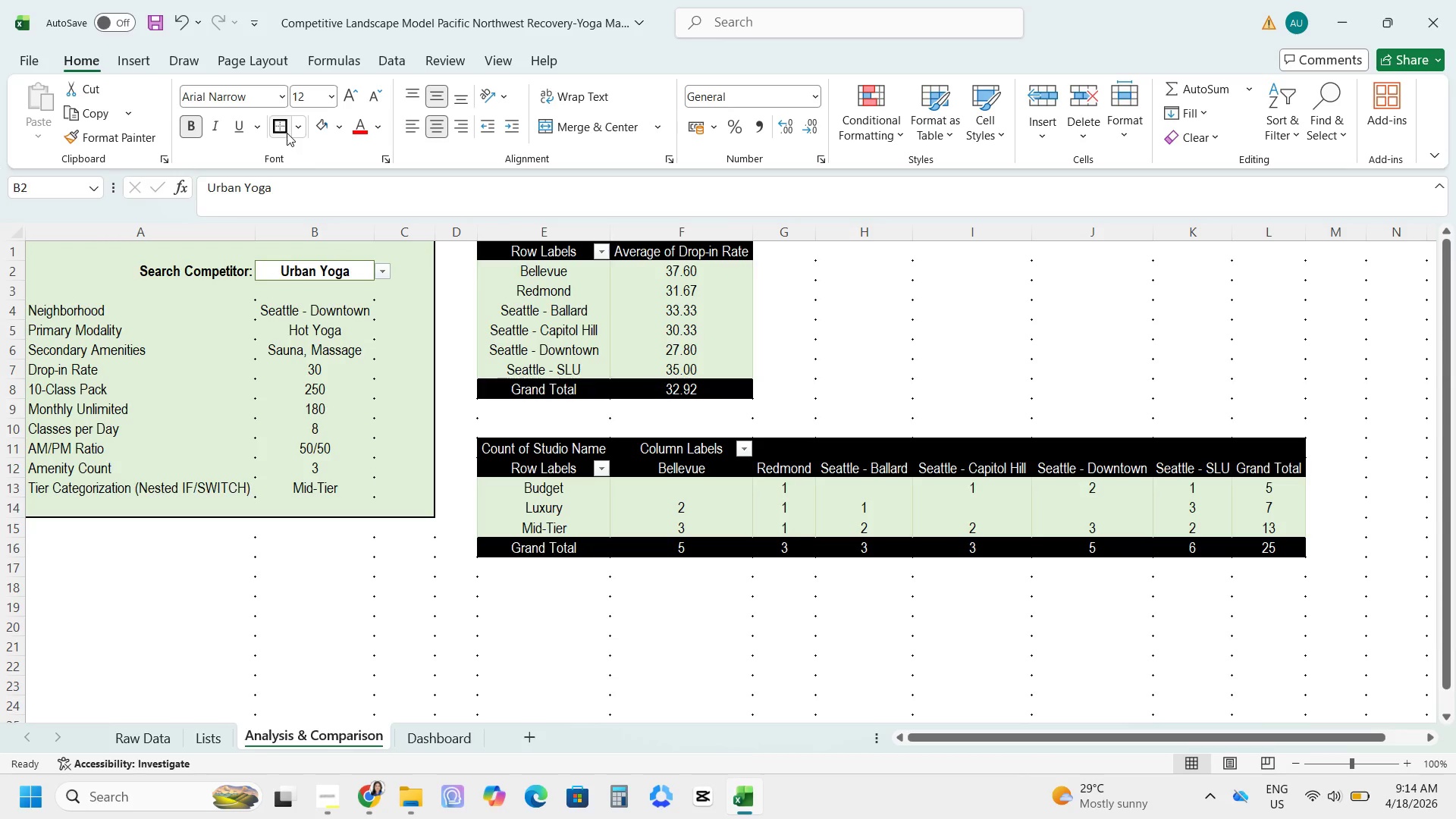 
left_click([282, 128])
 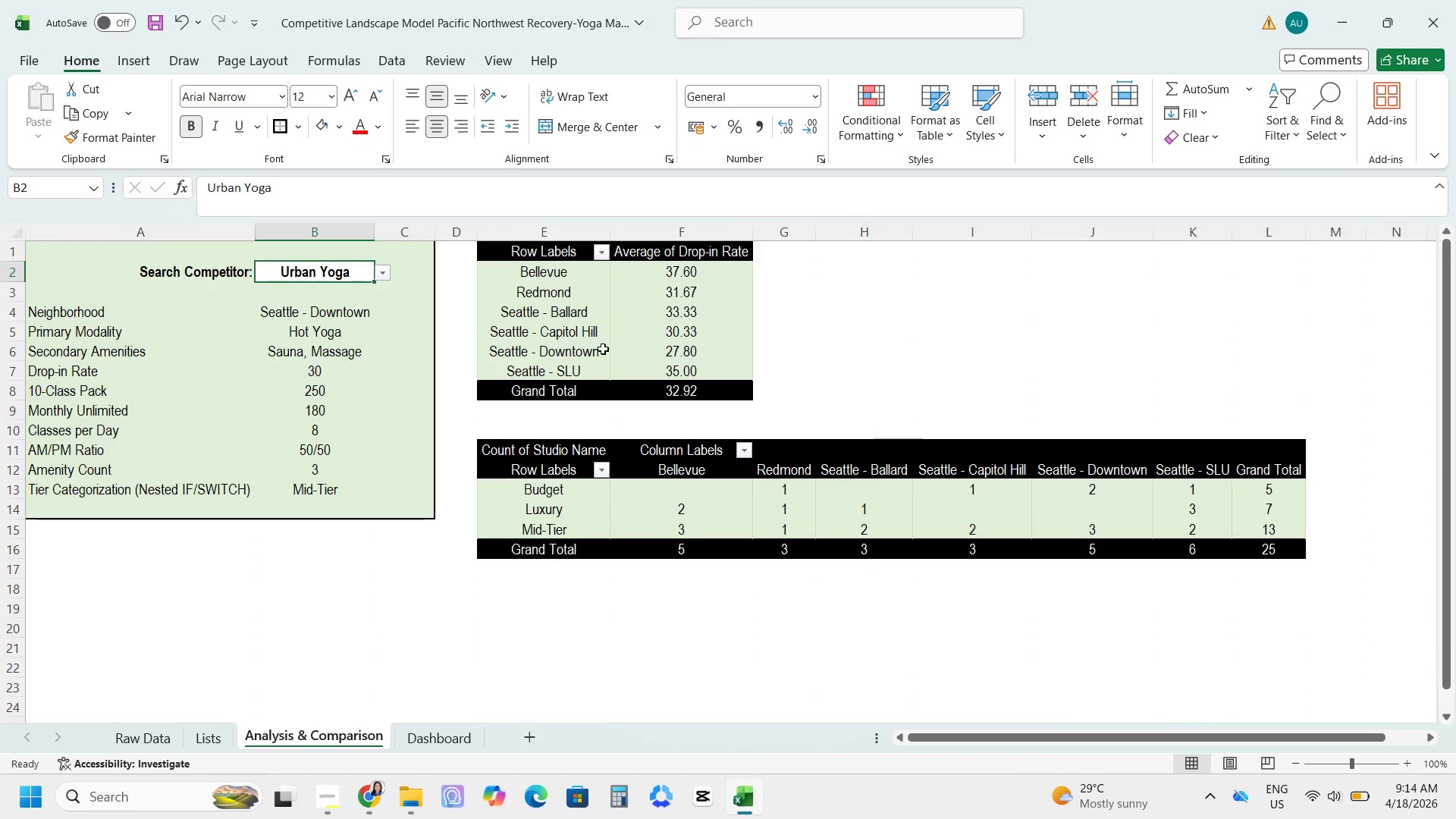 
mouse_move([841, 324])
 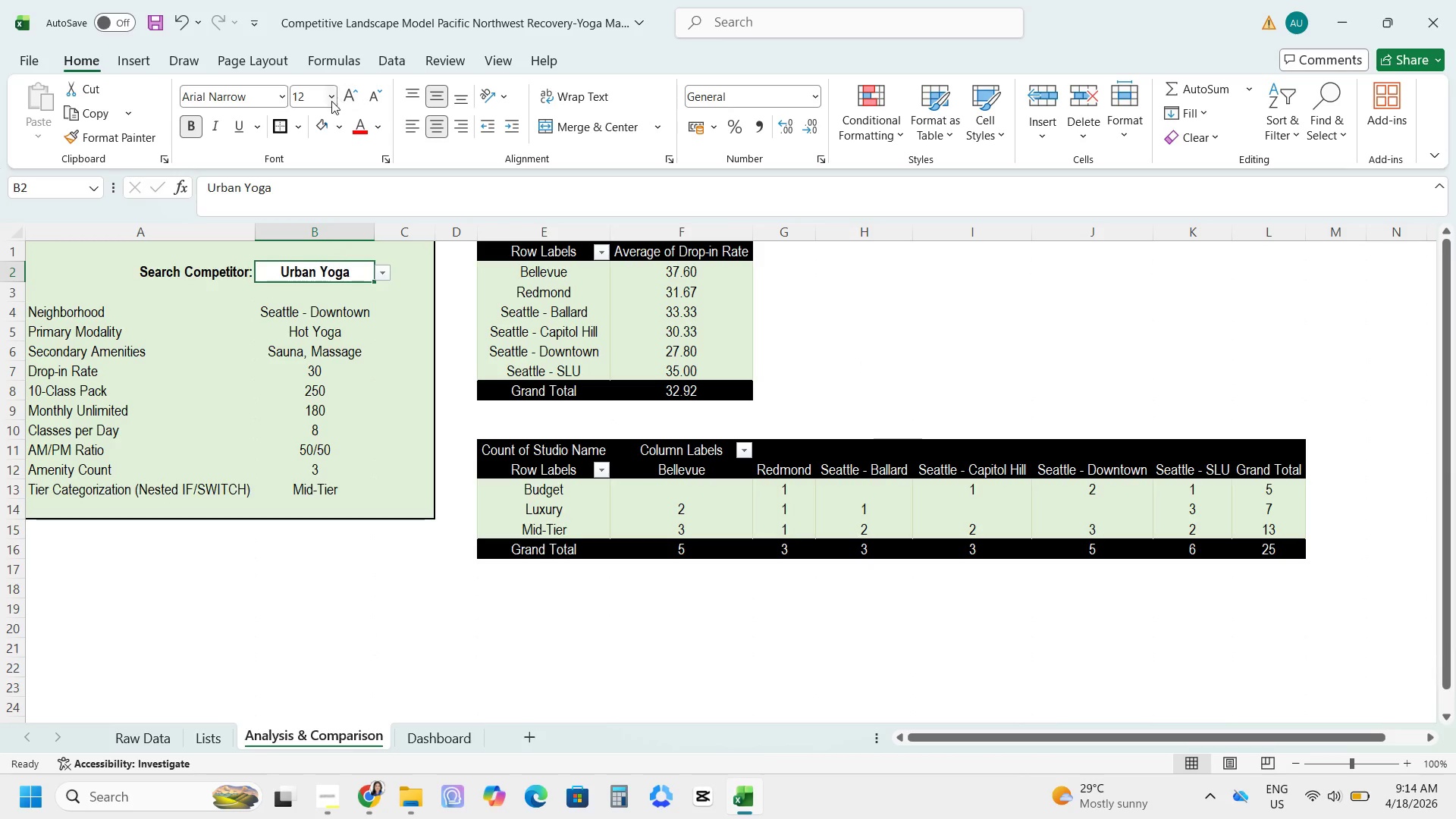 
left_click([346, 101])
 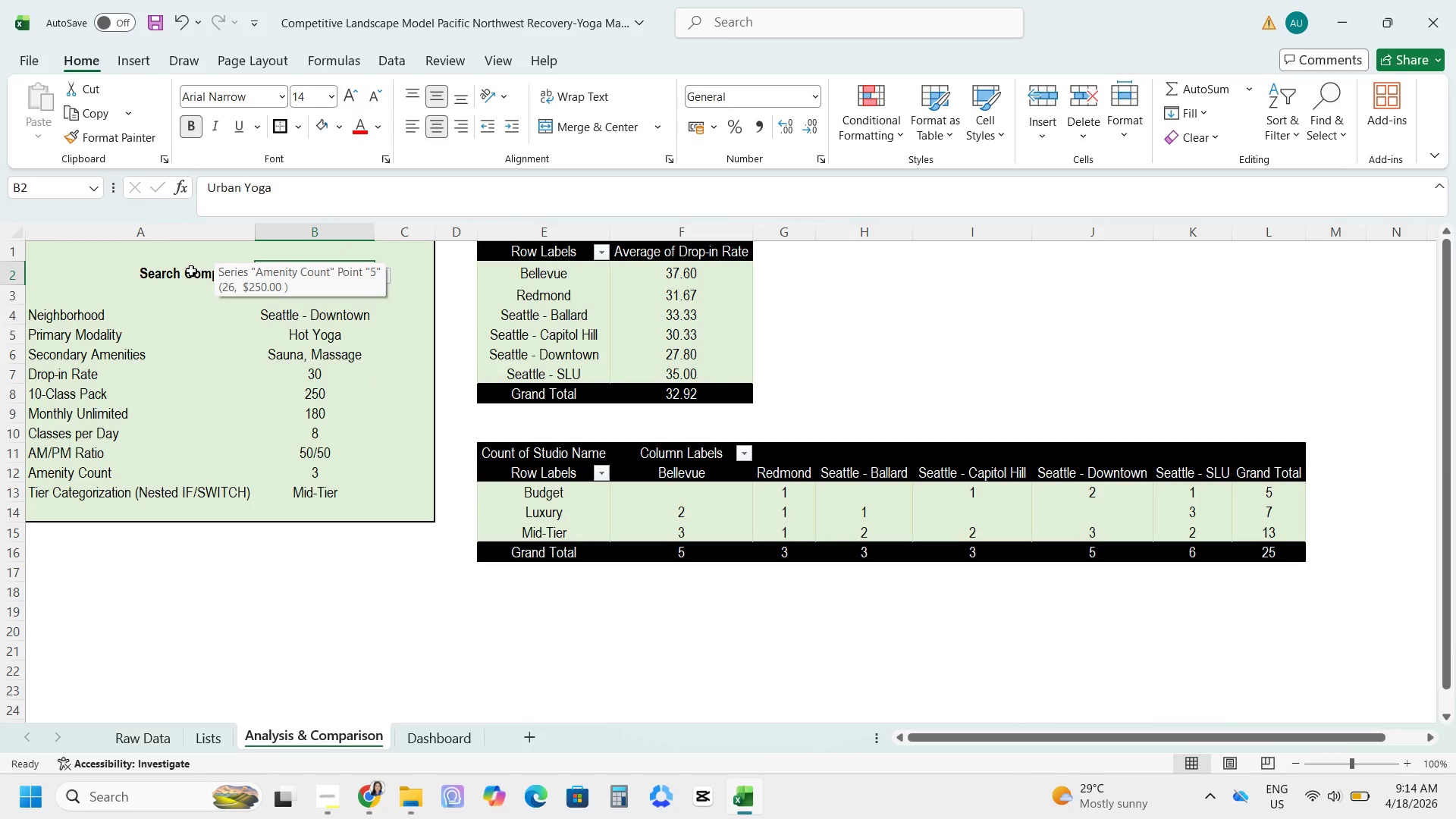 
left_click([171, 275])
 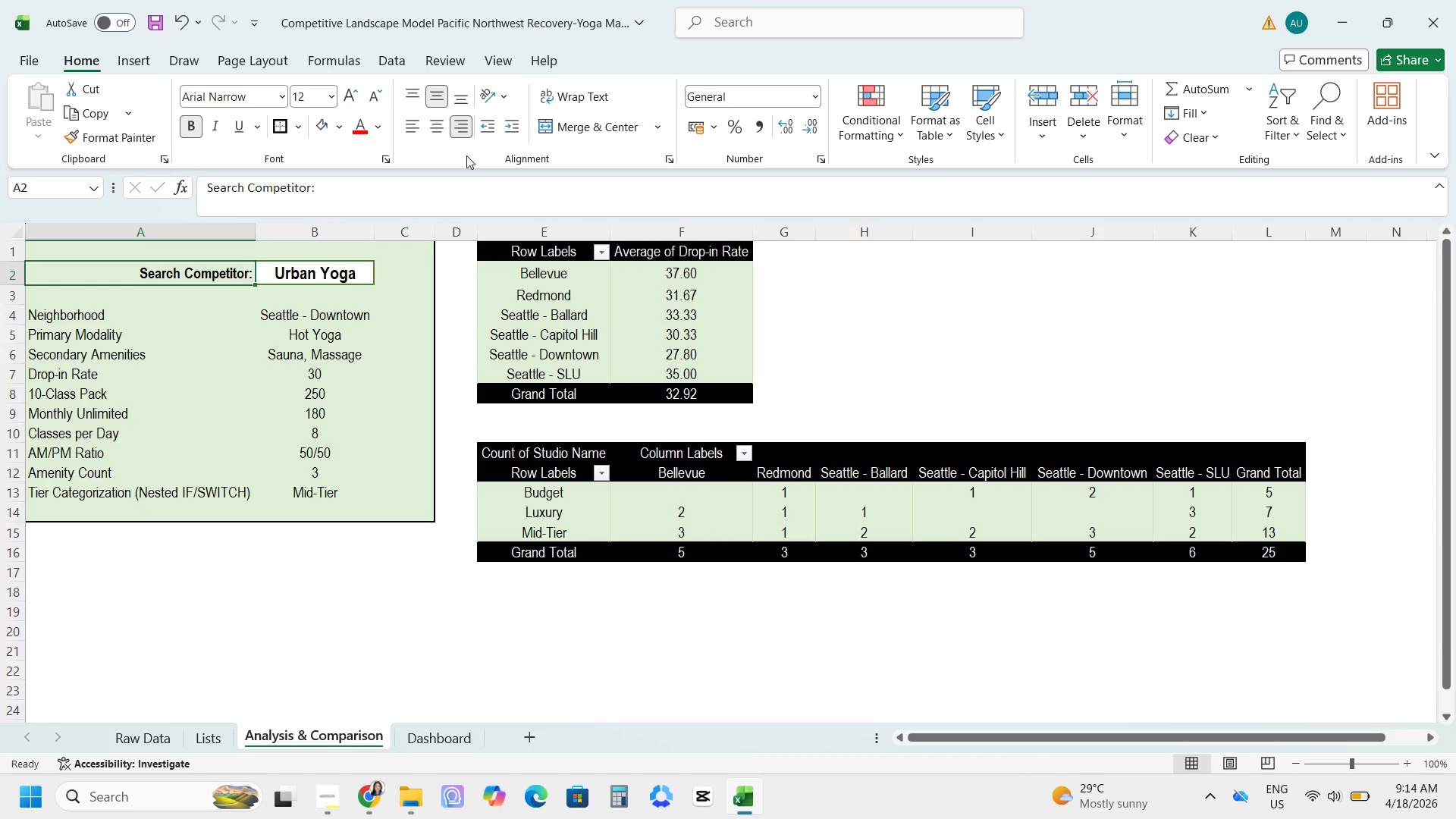 
wait(5.27)
 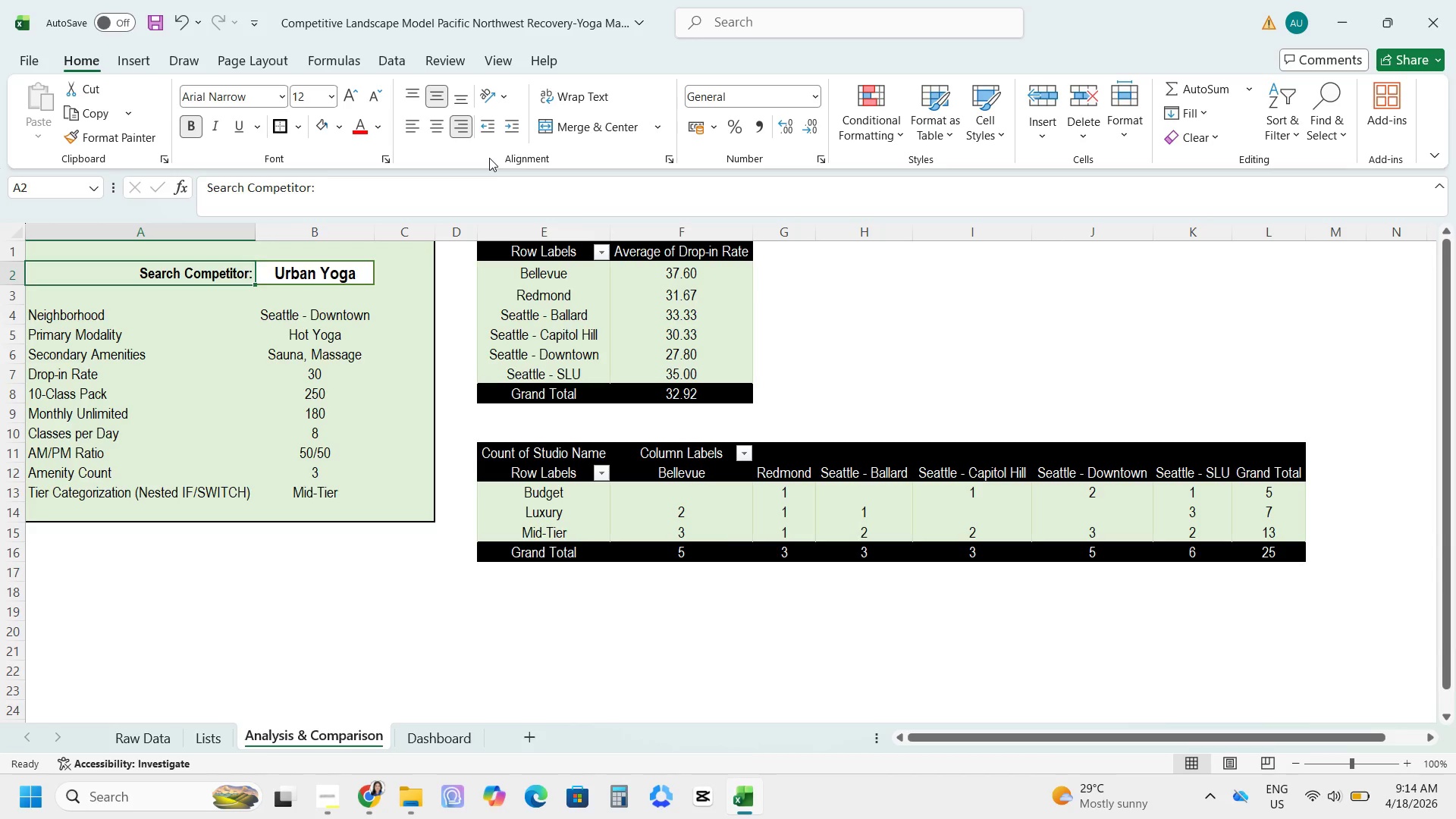 
left_click_drag(start_coordinate=[93, 311], to_coordinate=[132, 488])
 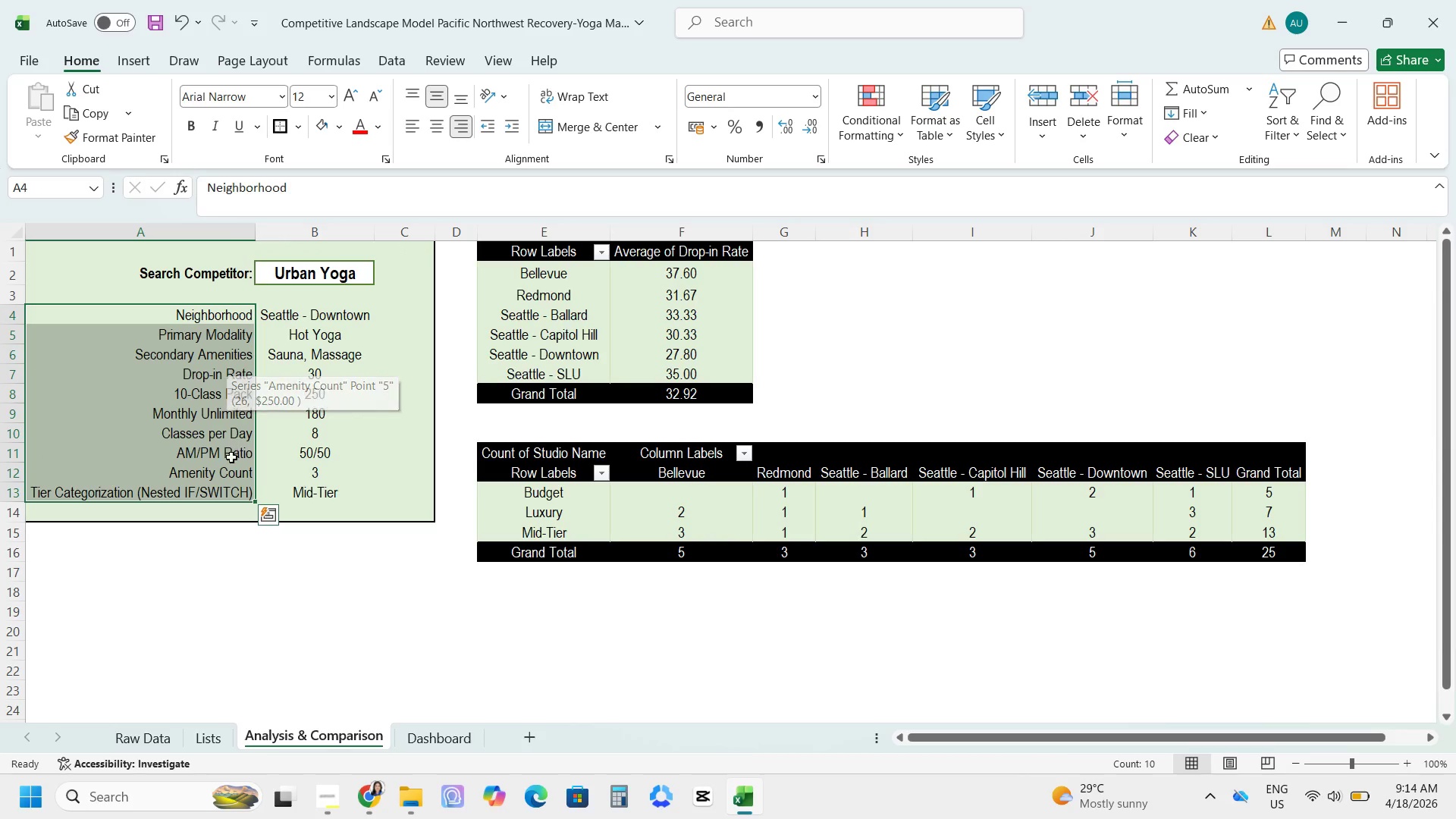 
wait(5.73)
 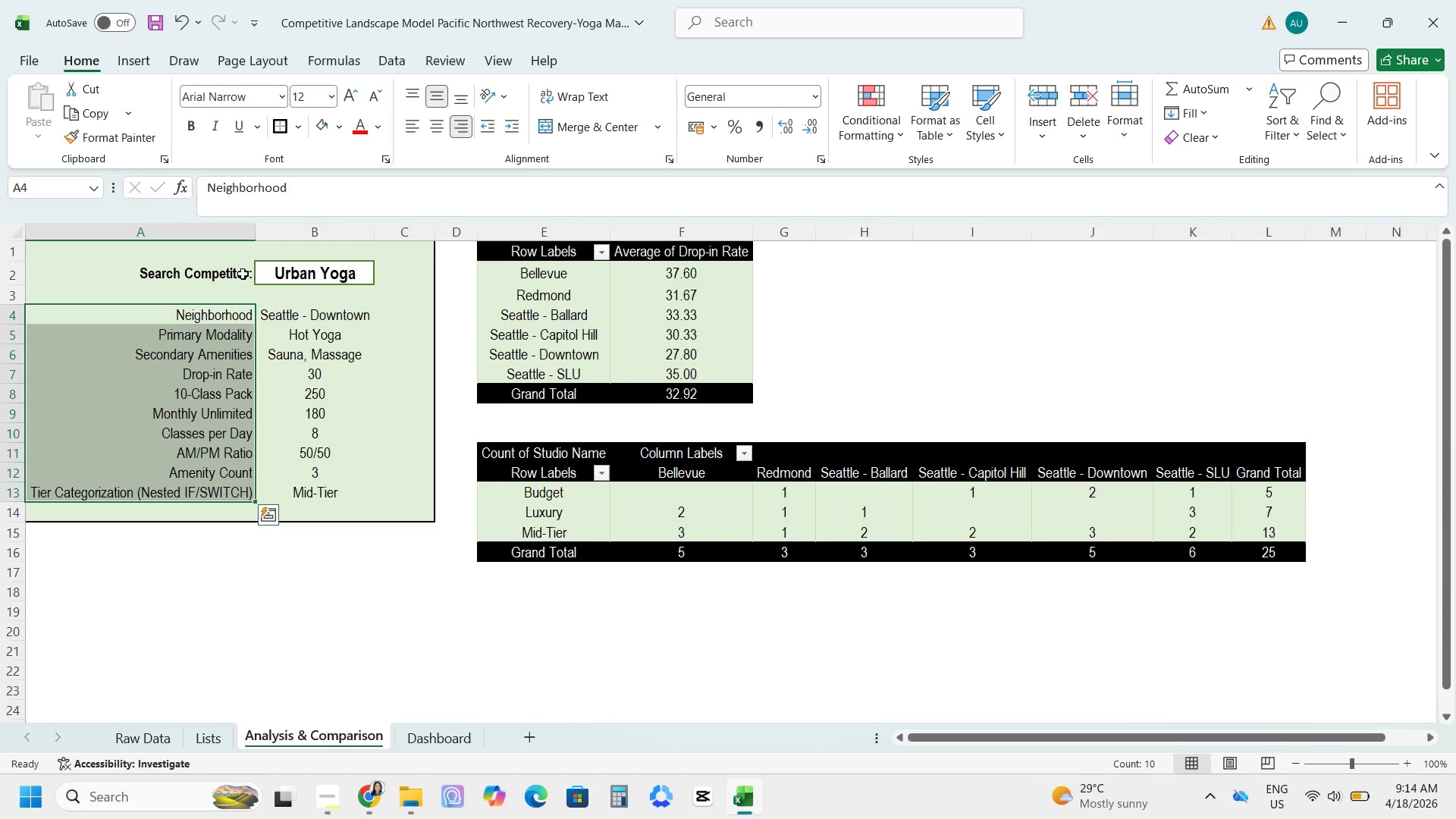 
left_click_drag(start_coordinate=[253, 231], to_coordinate=[271, 237])
 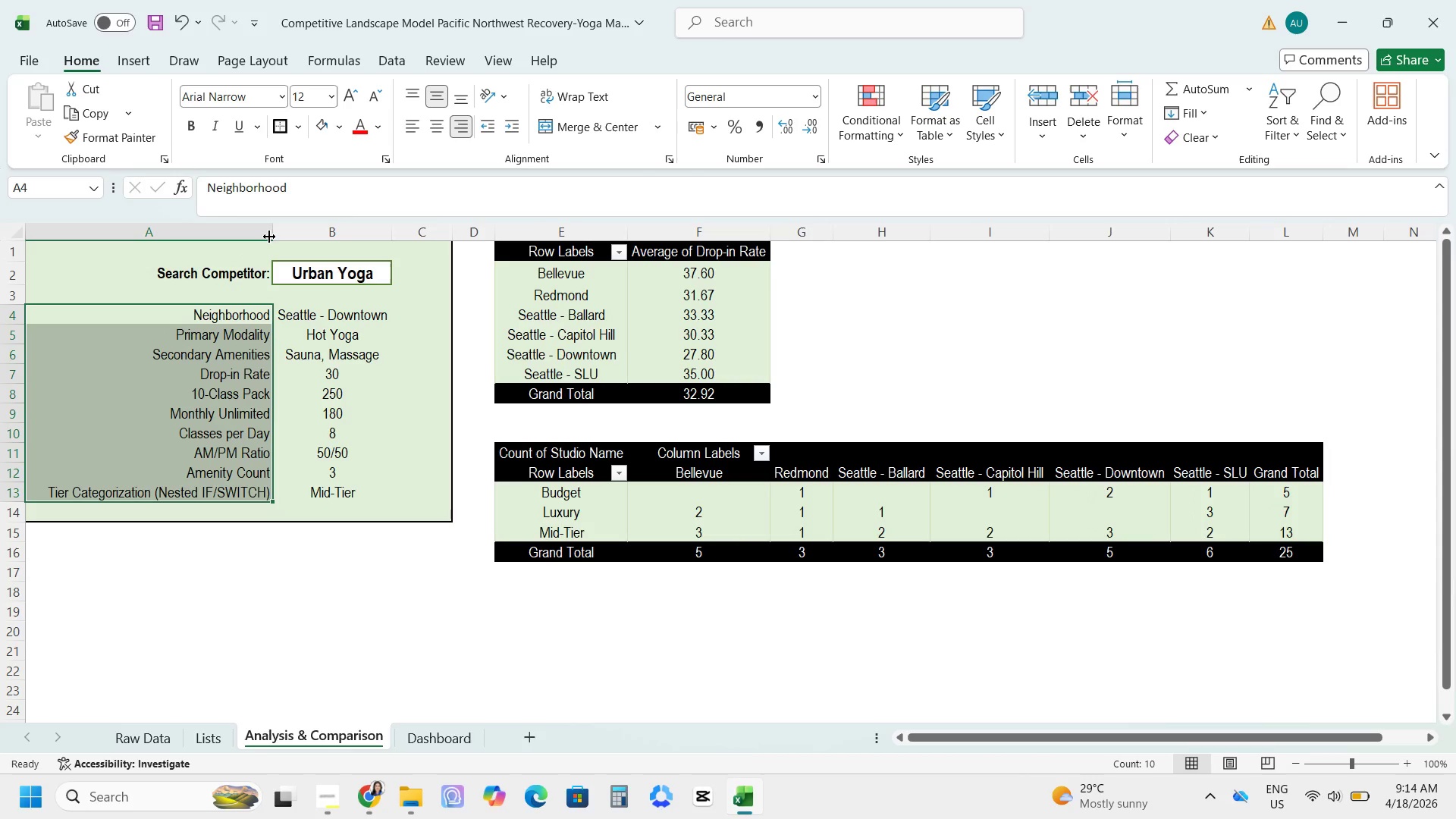 
left_click_drag(start_coordinate=[269, 237], to_coordinate=[223, 248])
 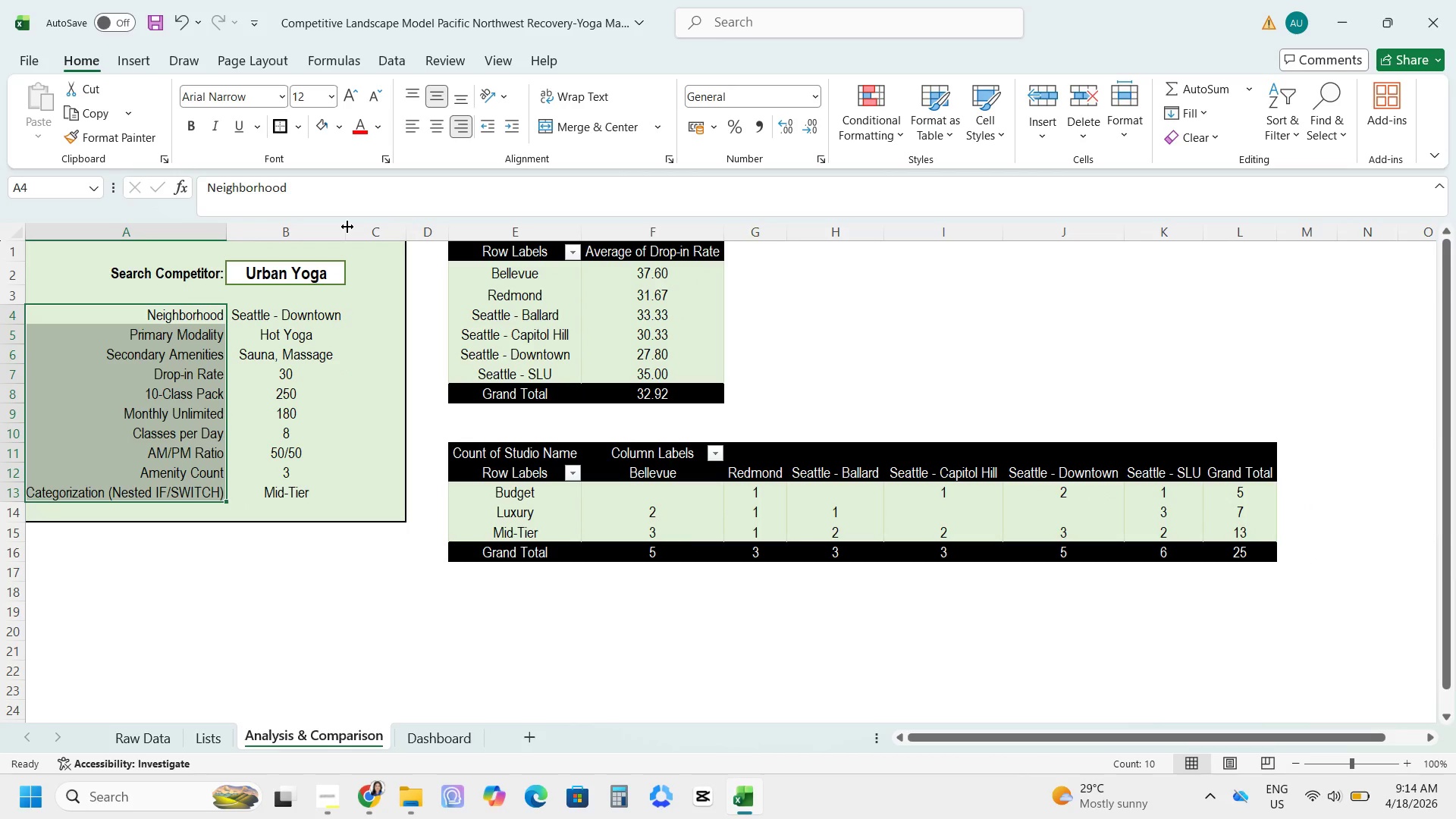 
left_click_drag(start_coordinate=[347, 227], to_coordinate=[368, 236])
 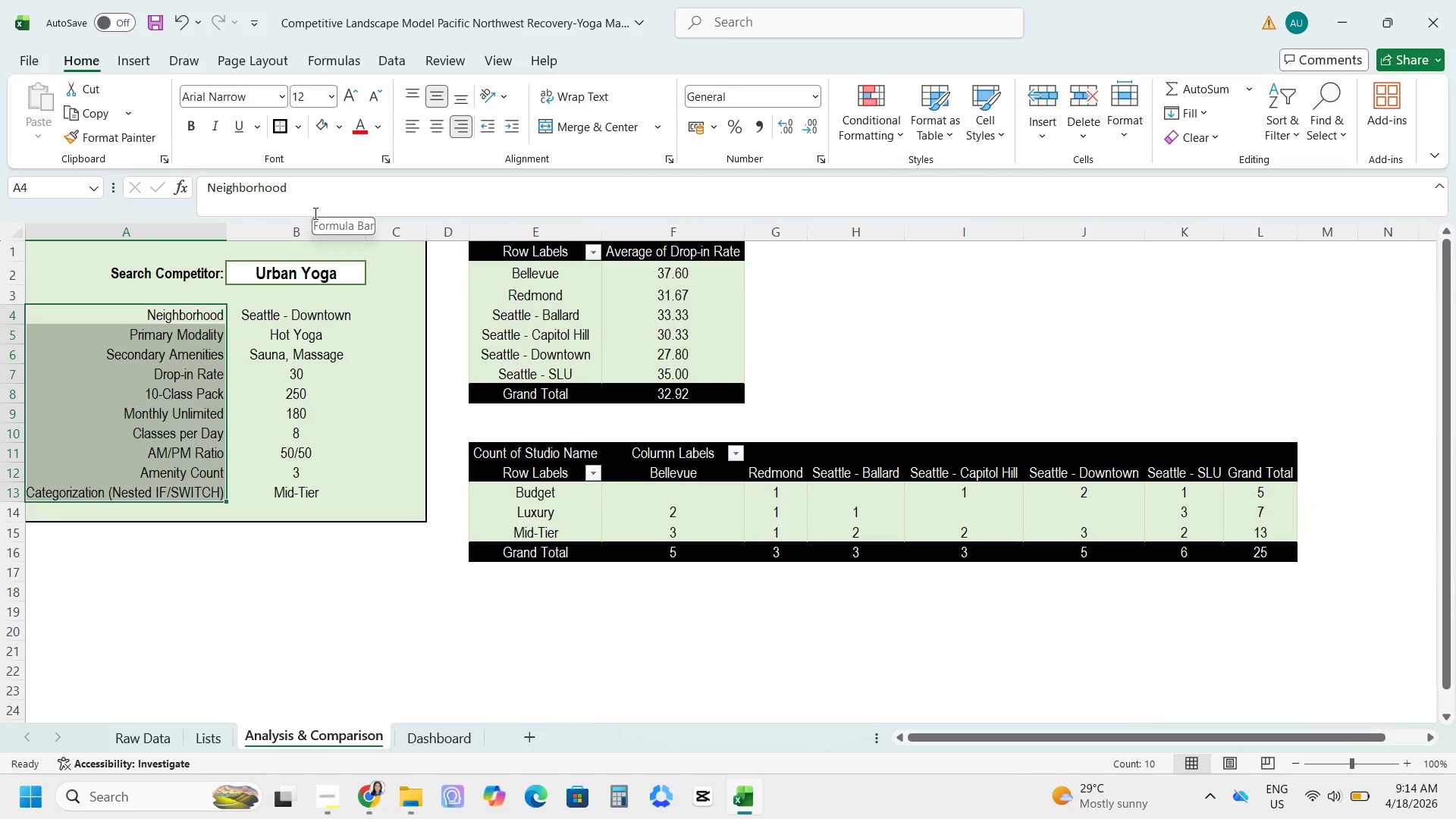 
wait(8.16)
 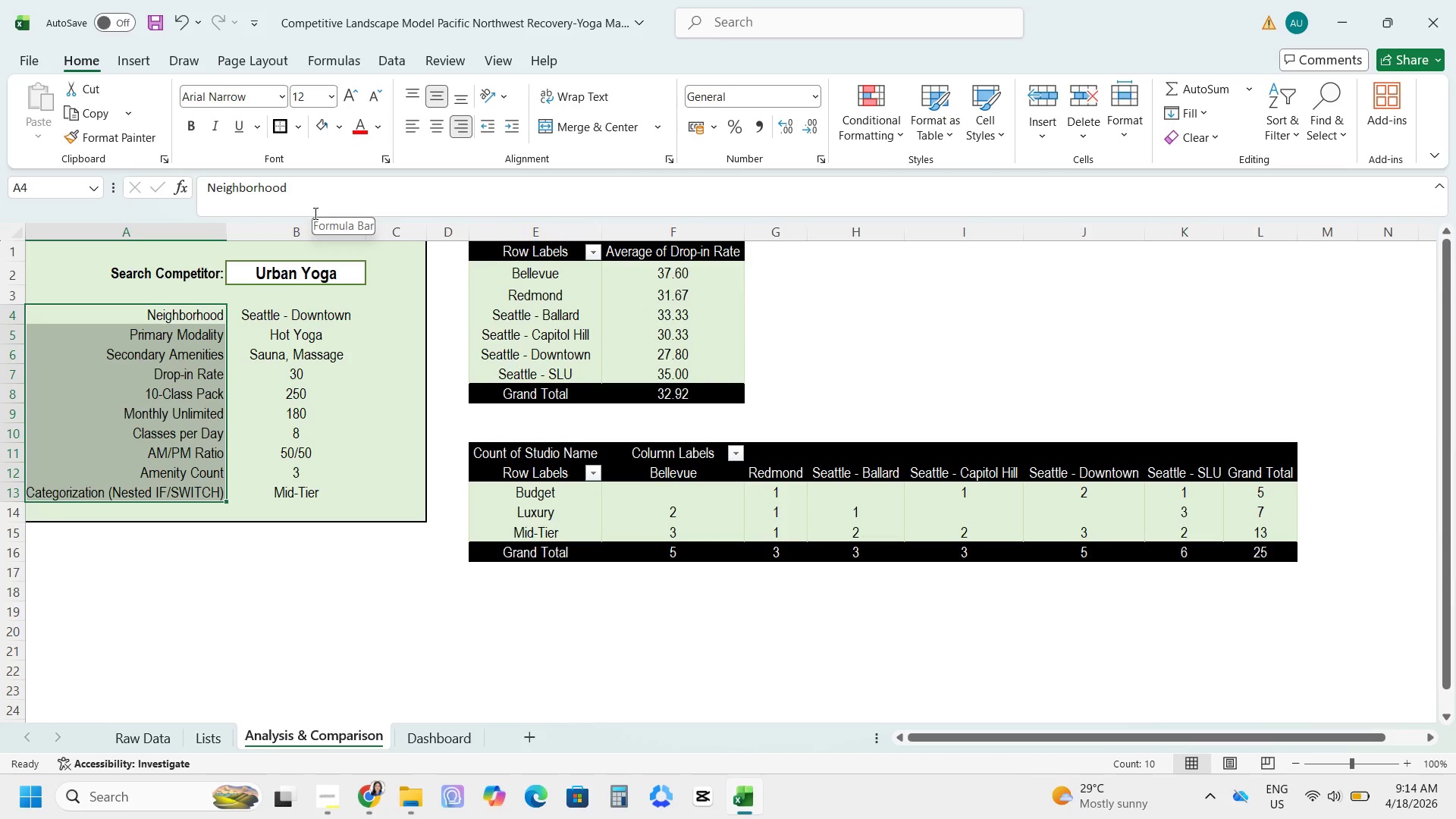 
left_click([206, 274])
 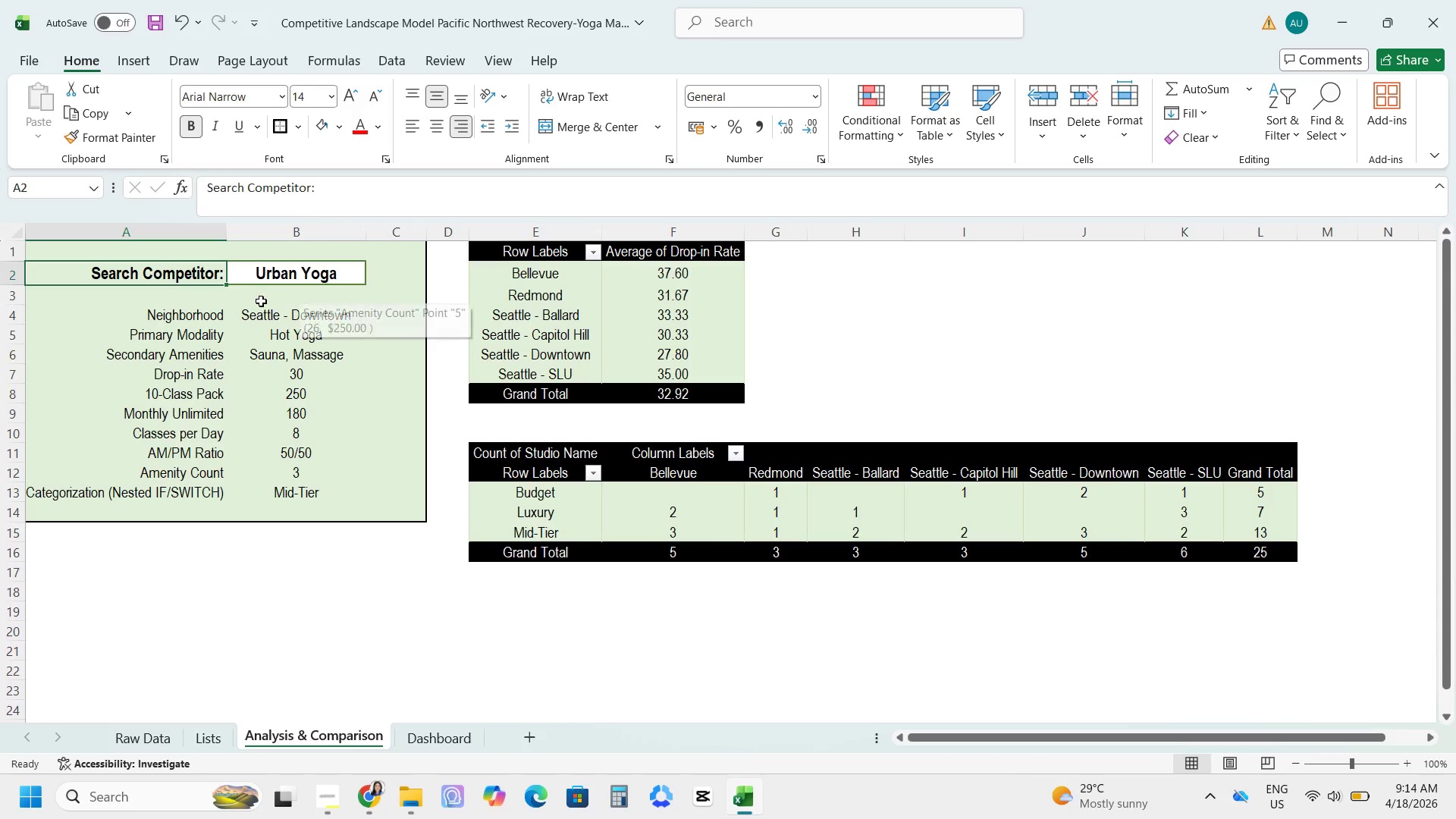 
left_click_drag(start_coordinate=[262, 324], to_coordinate=[262, 330])
 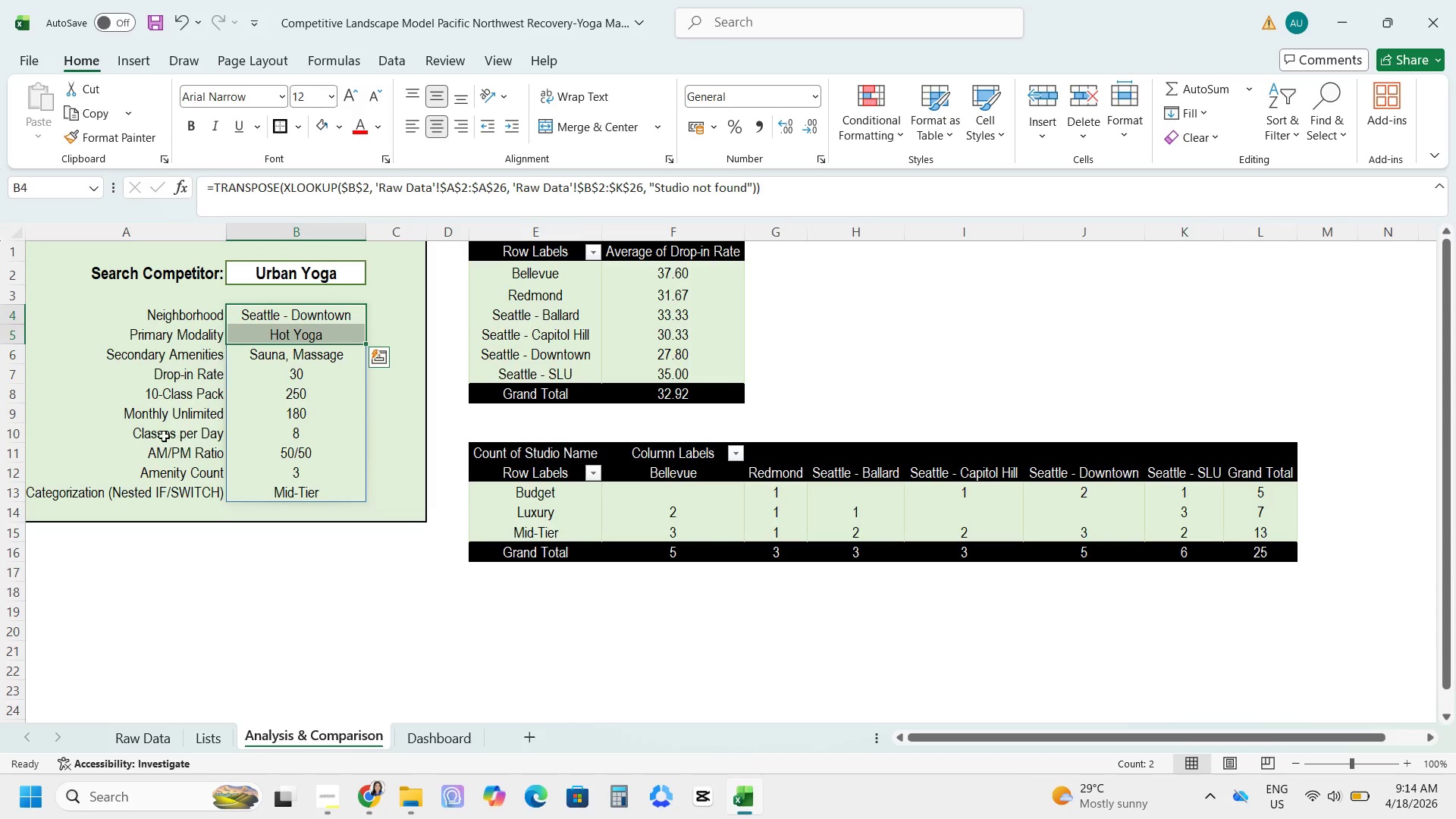 
left_click([164, 435])
 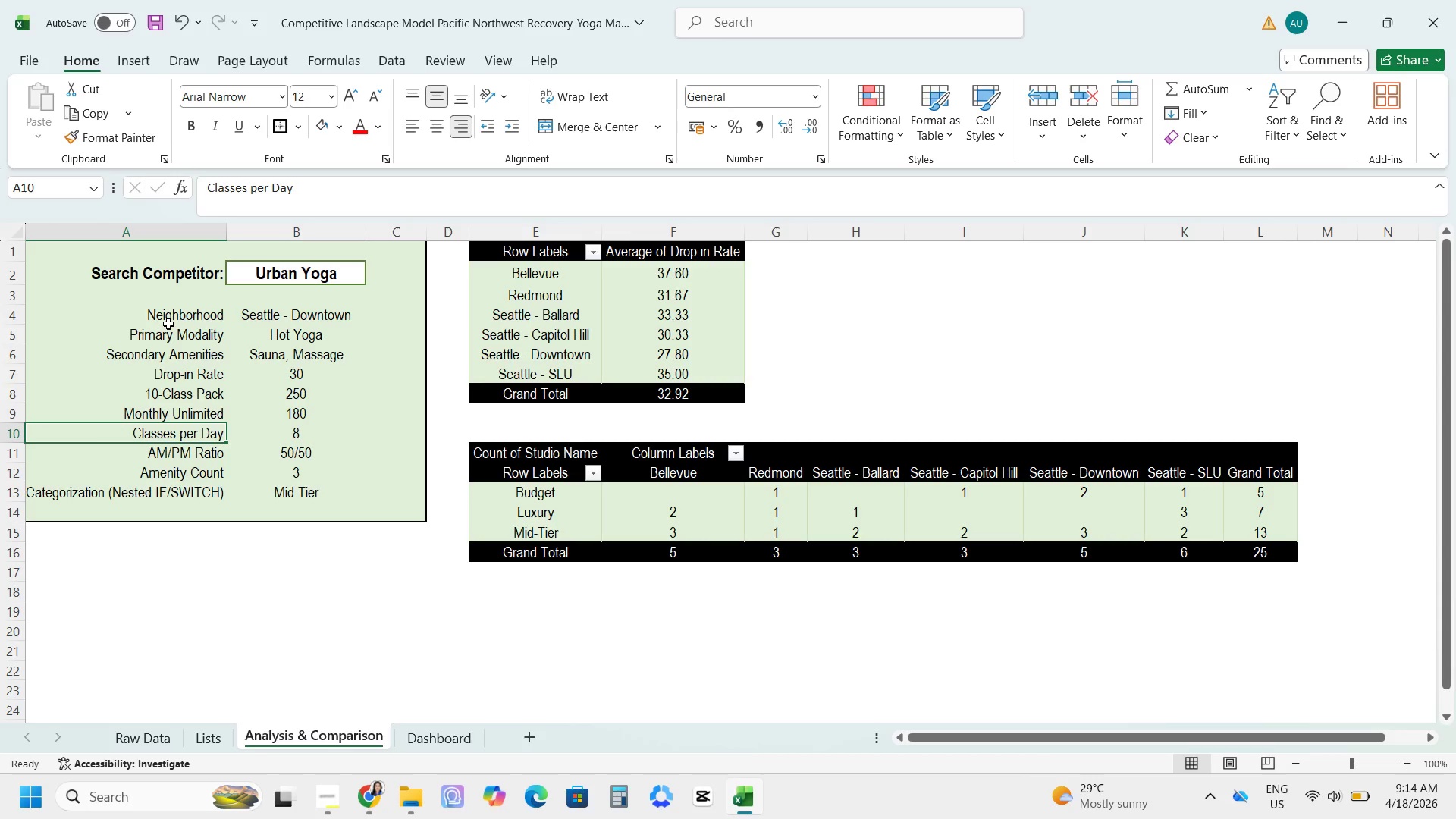 
wait(10.42)
 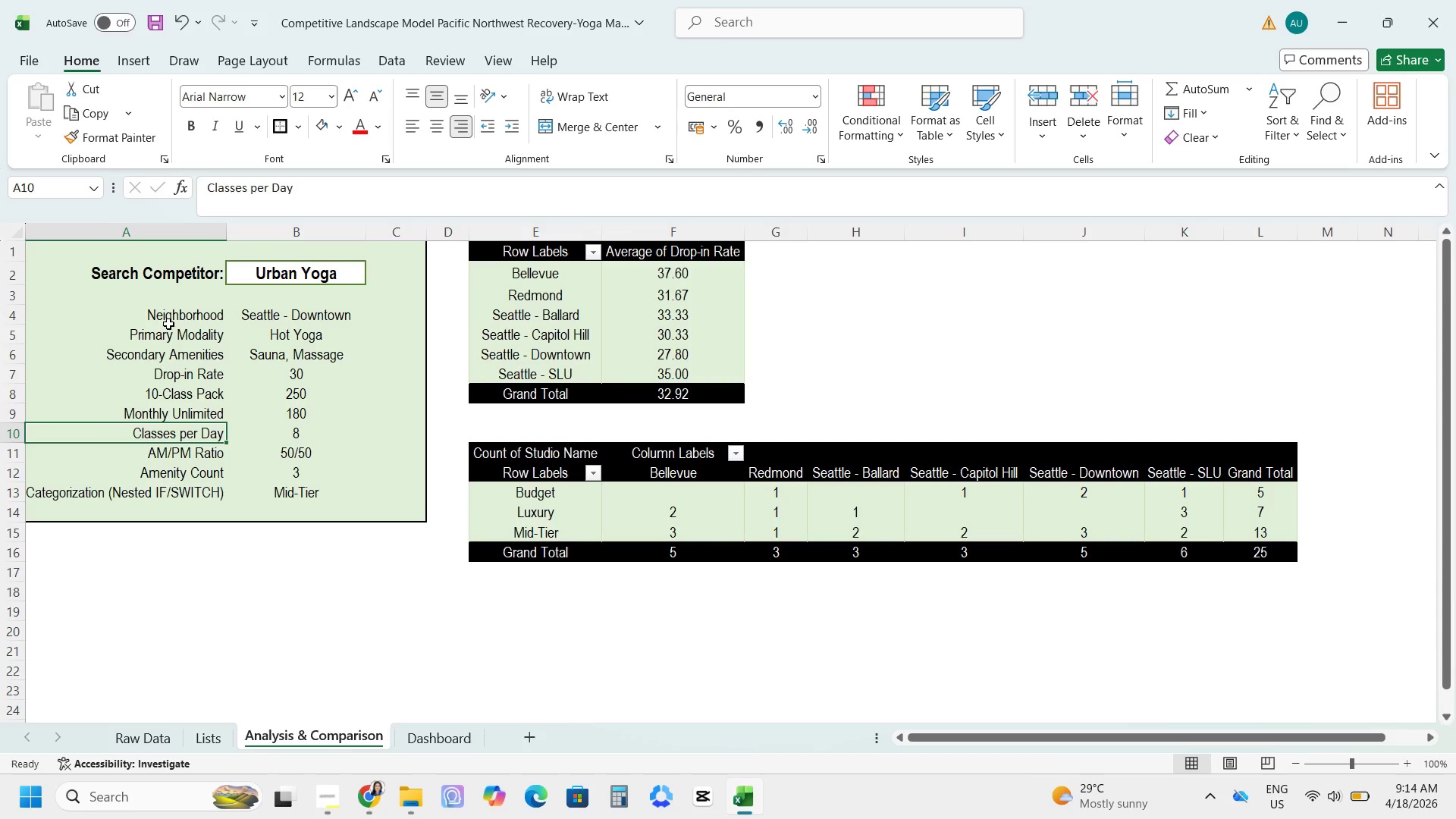 
left_click_drag(start_coordinate=[189, 314], to_coordinate=[206, 495])
 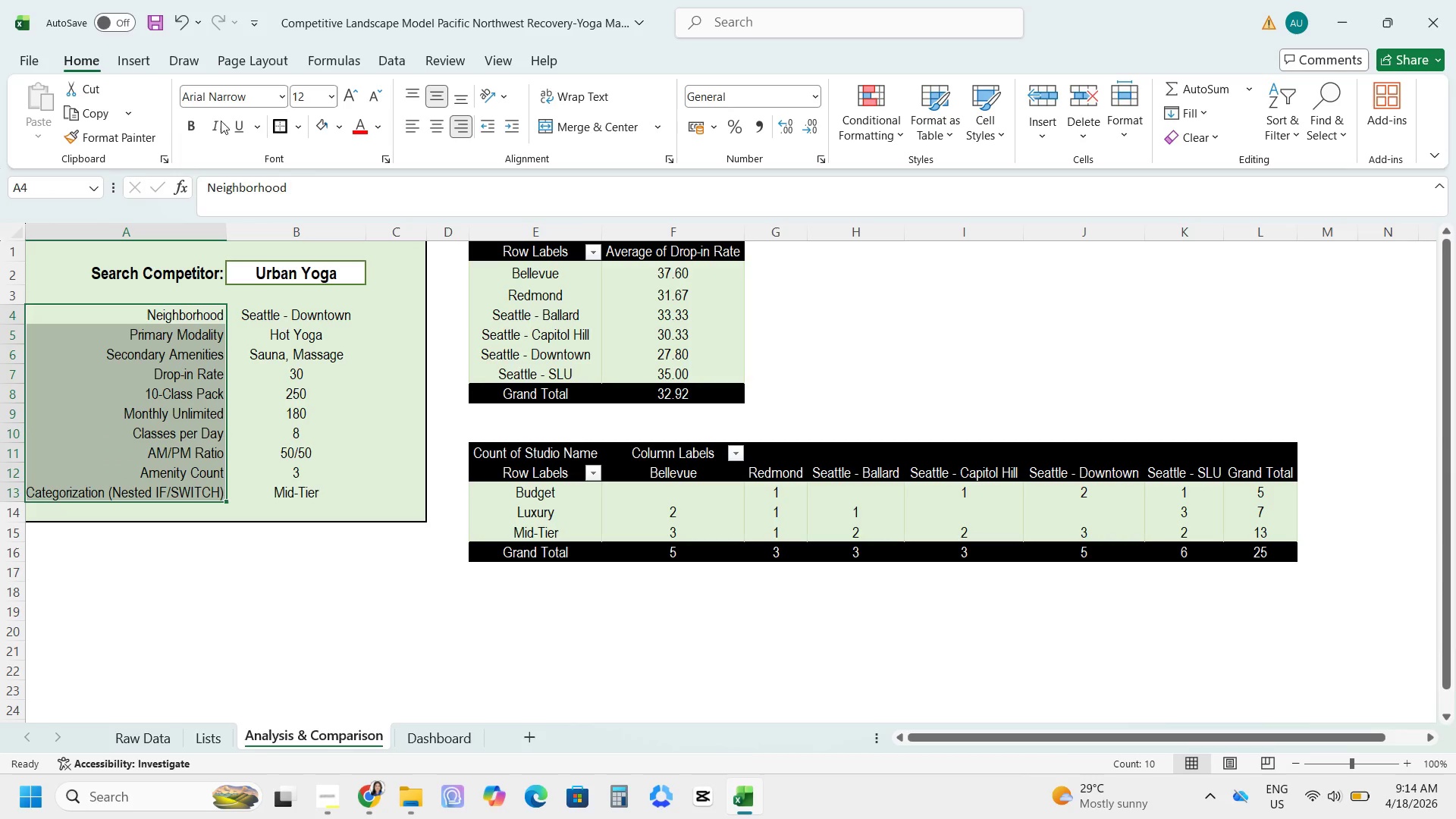 
left_click([190, 128])
 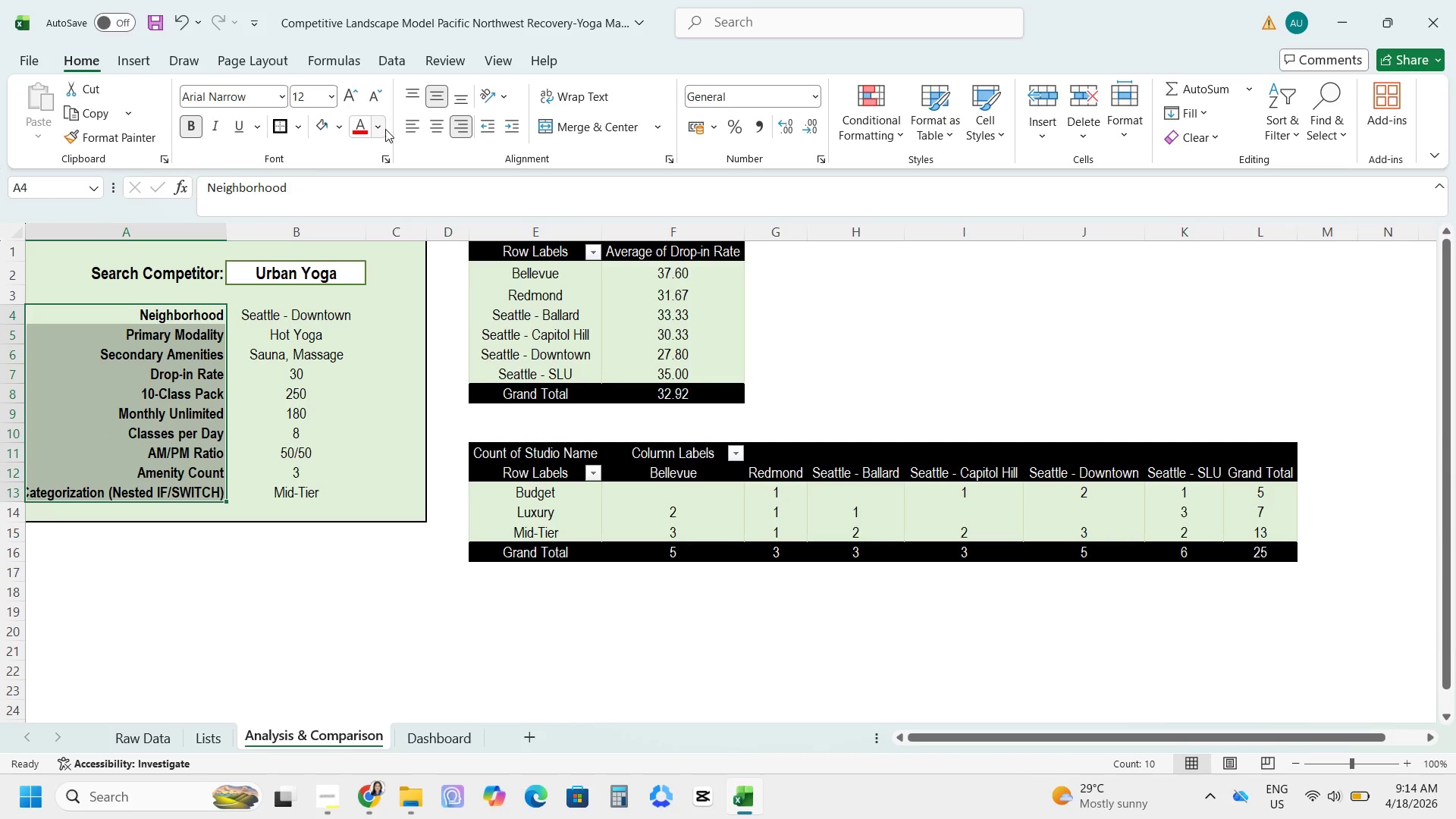 
left_click([385, 129])
 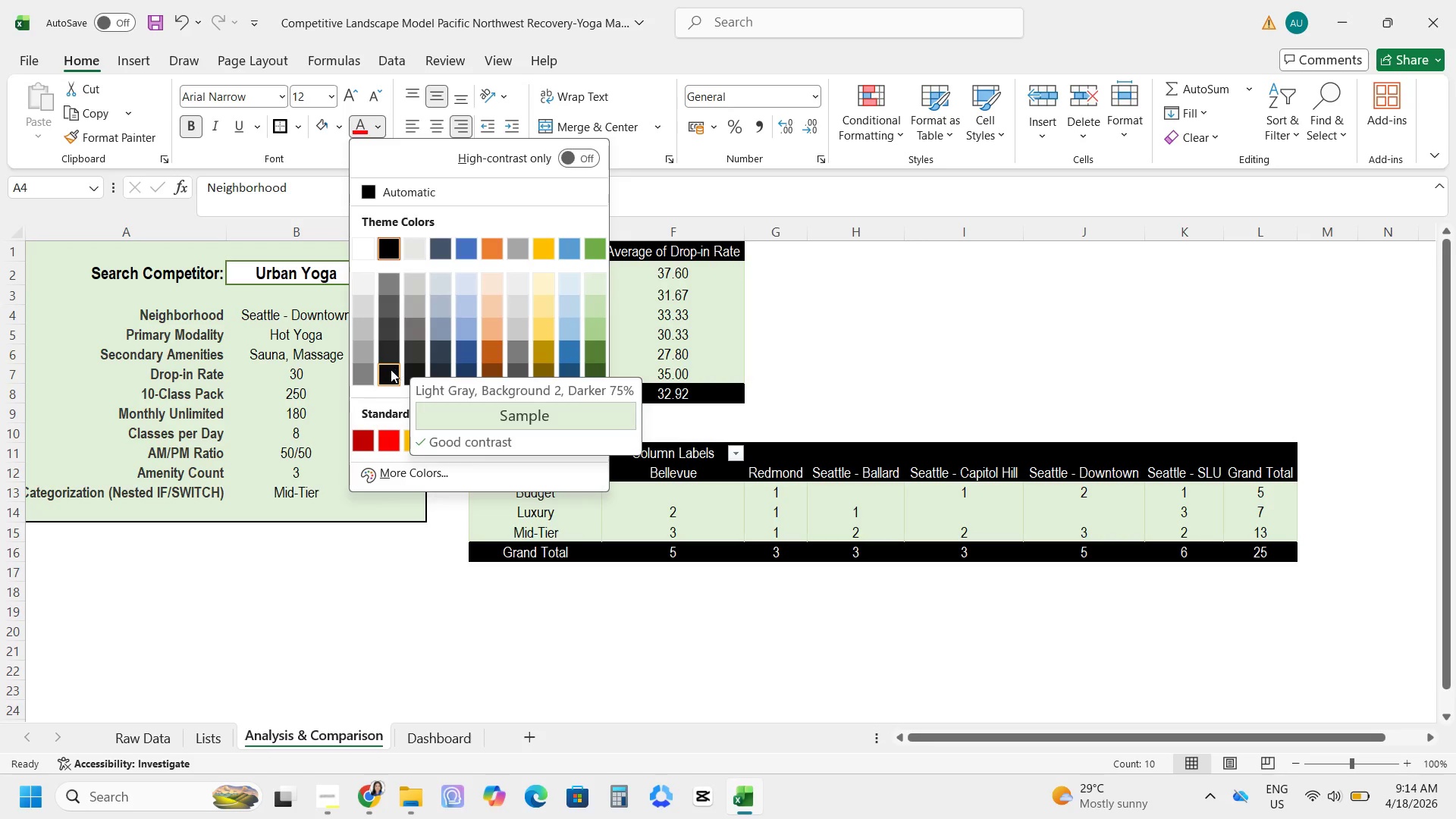 
wait(5.69)
 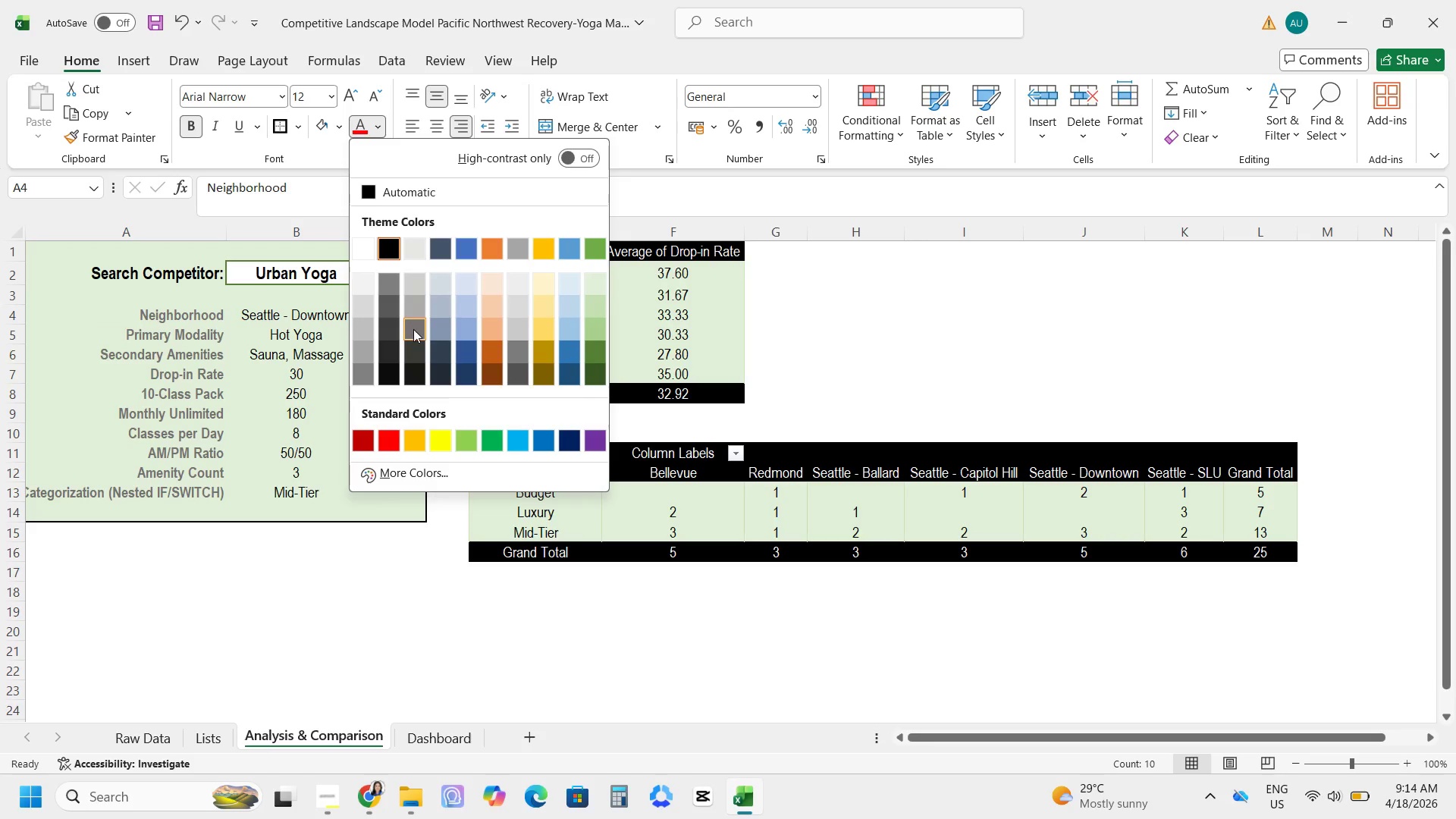 
left_click([353, 378])
 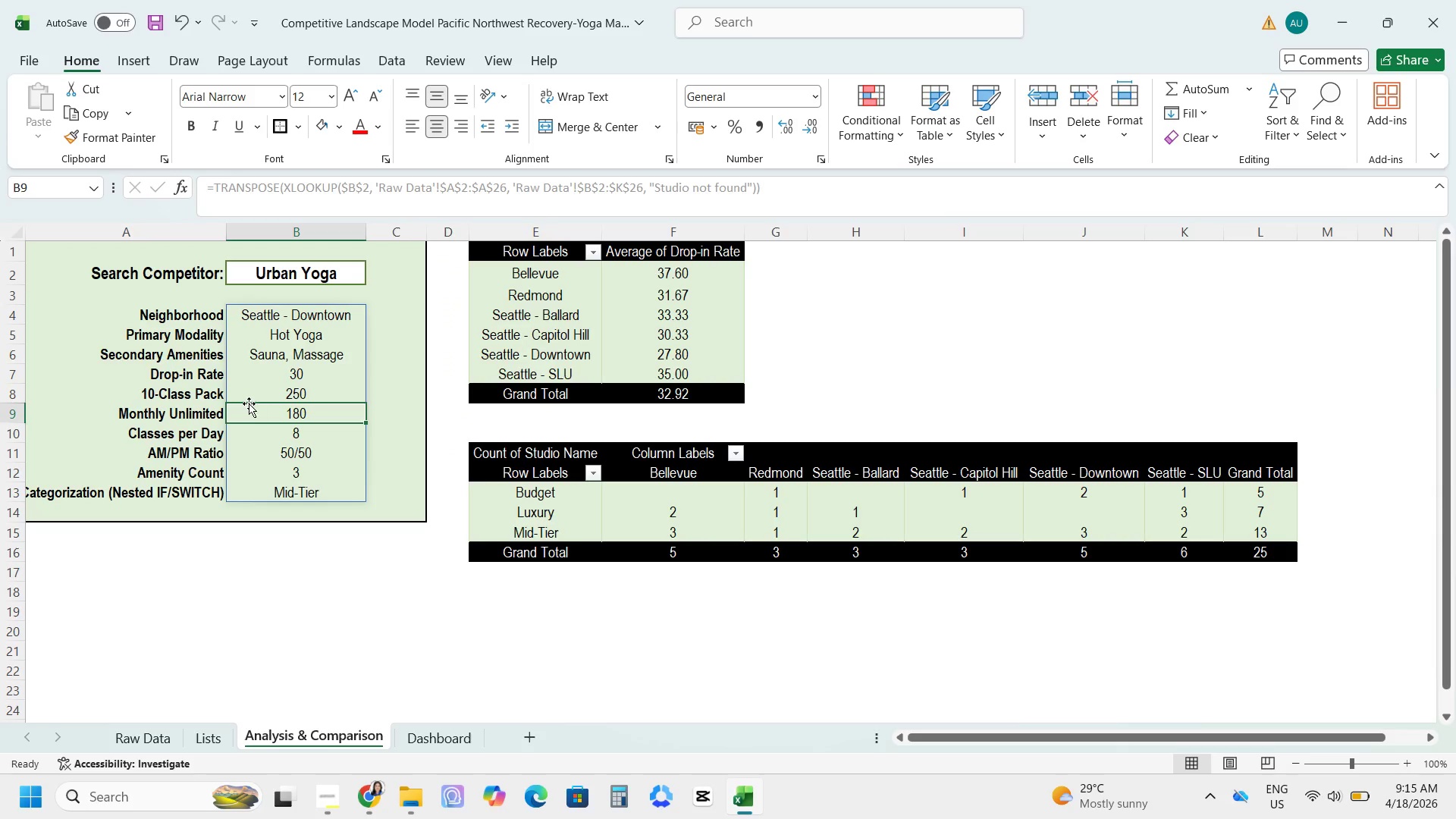 
left_click_drag(start_coordinate=[201, 313], to_coordinate=[199, 497])
 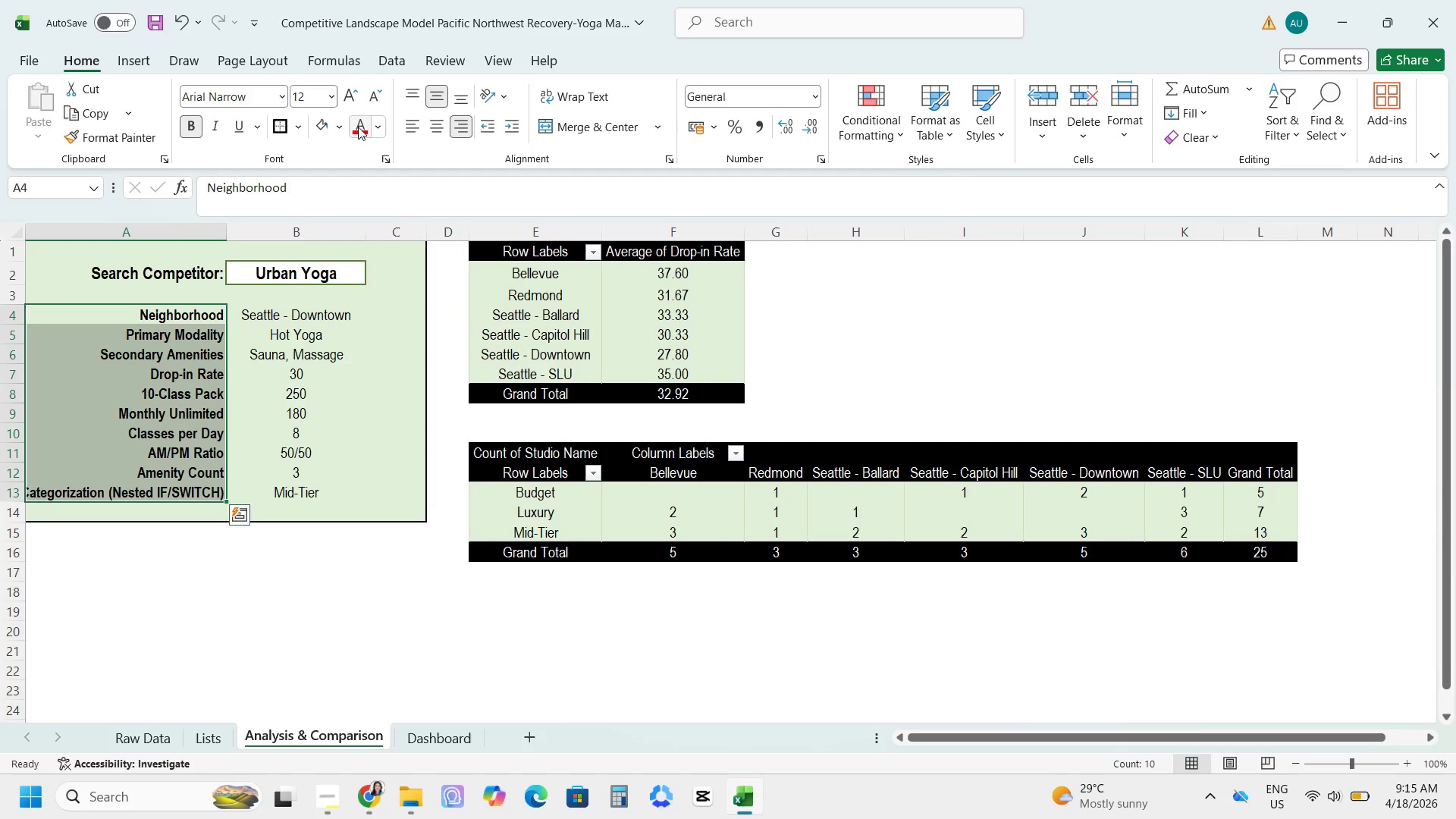 
left_click([384, 128])
 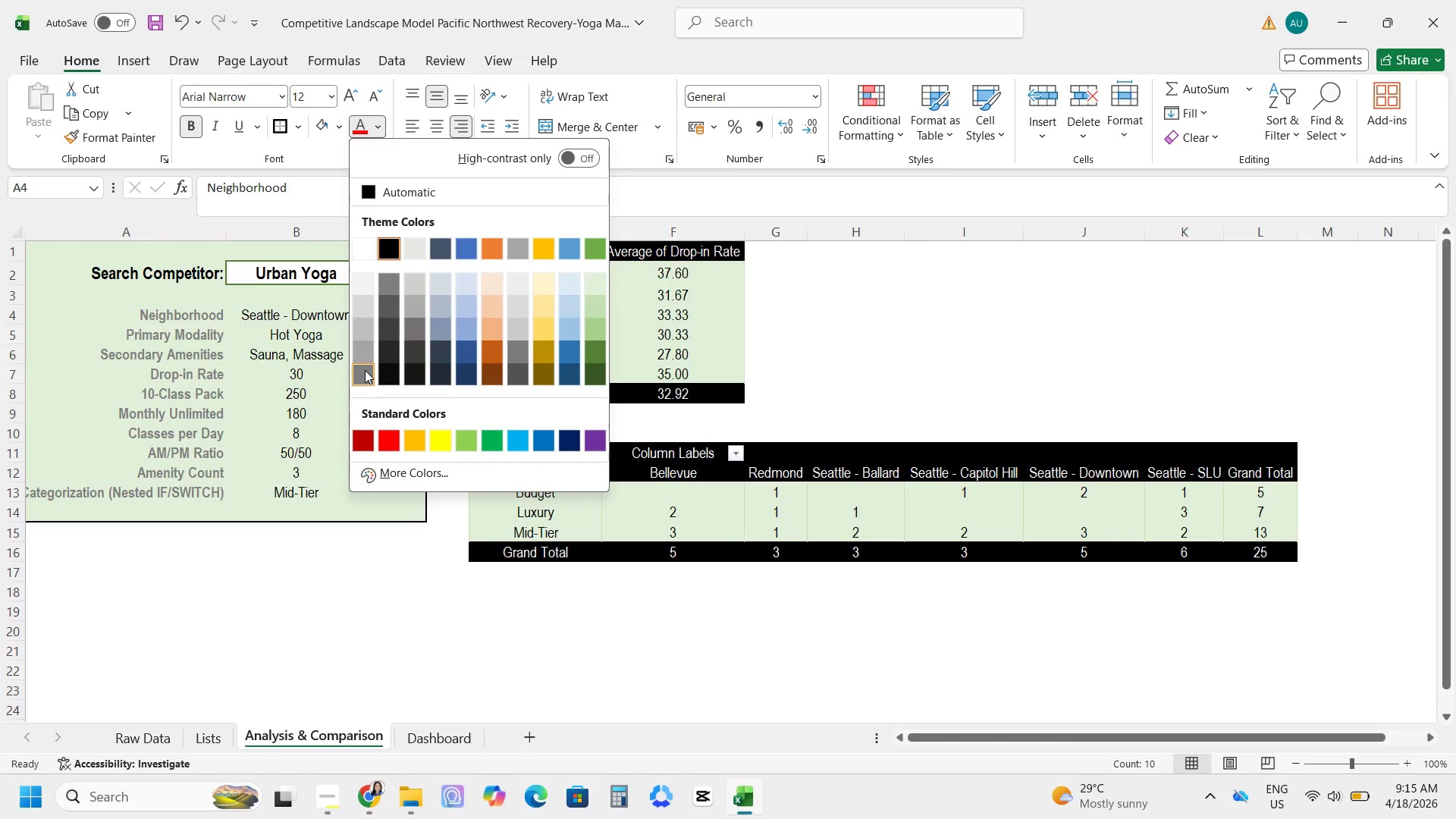 
left_click([365, 370])
 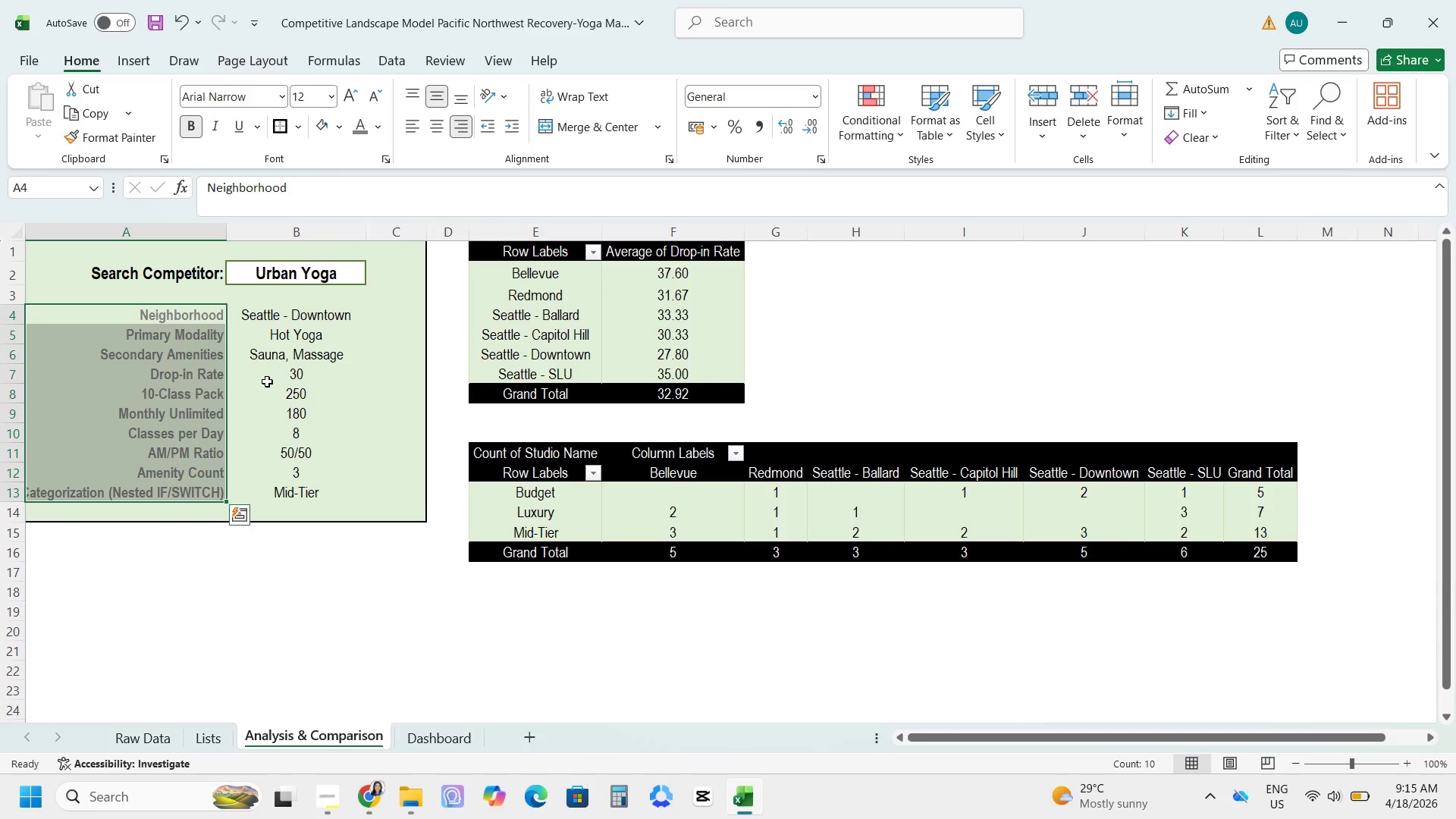 
left_click([267, 379])
 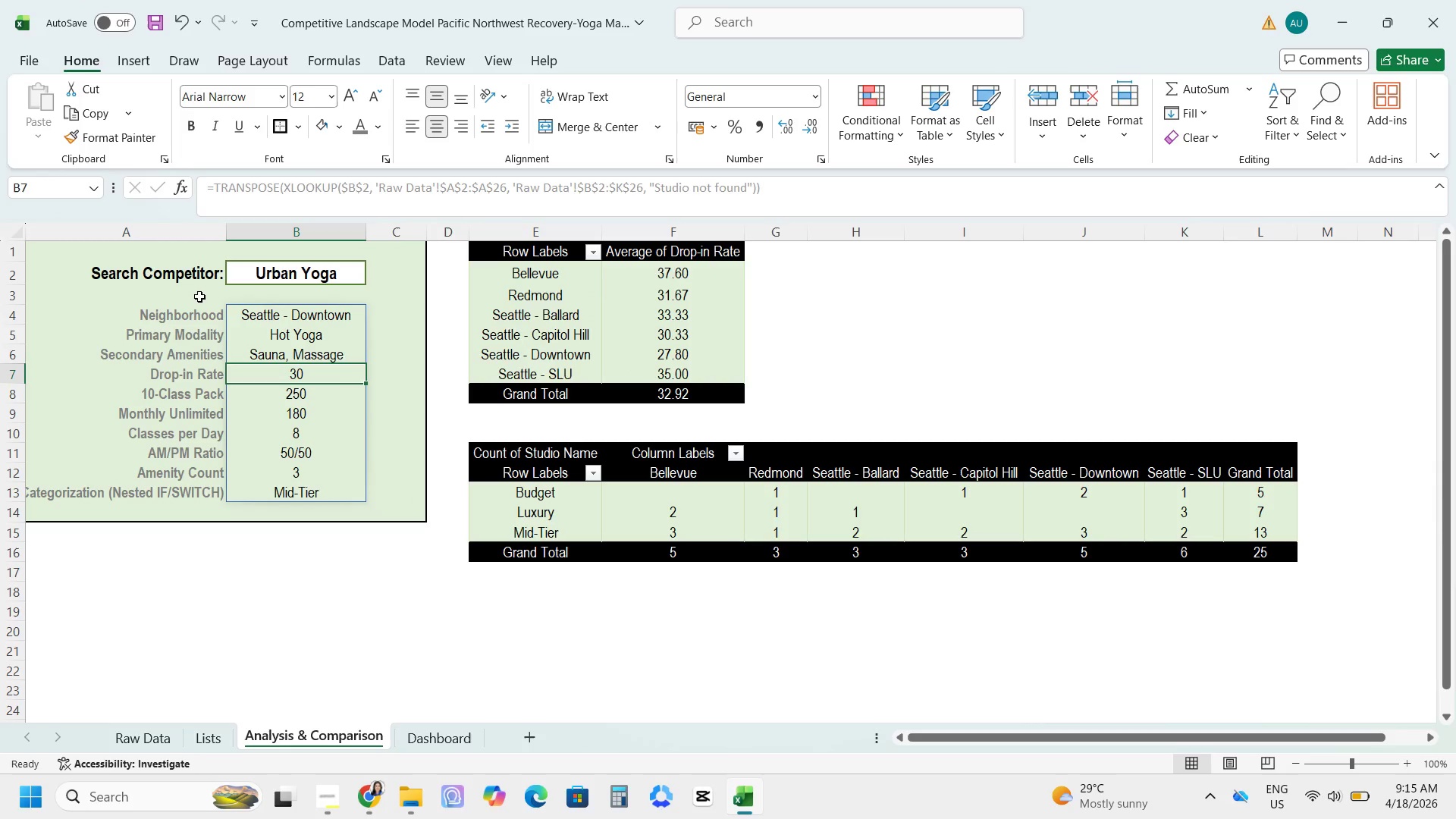 
left_click([185, 271])
 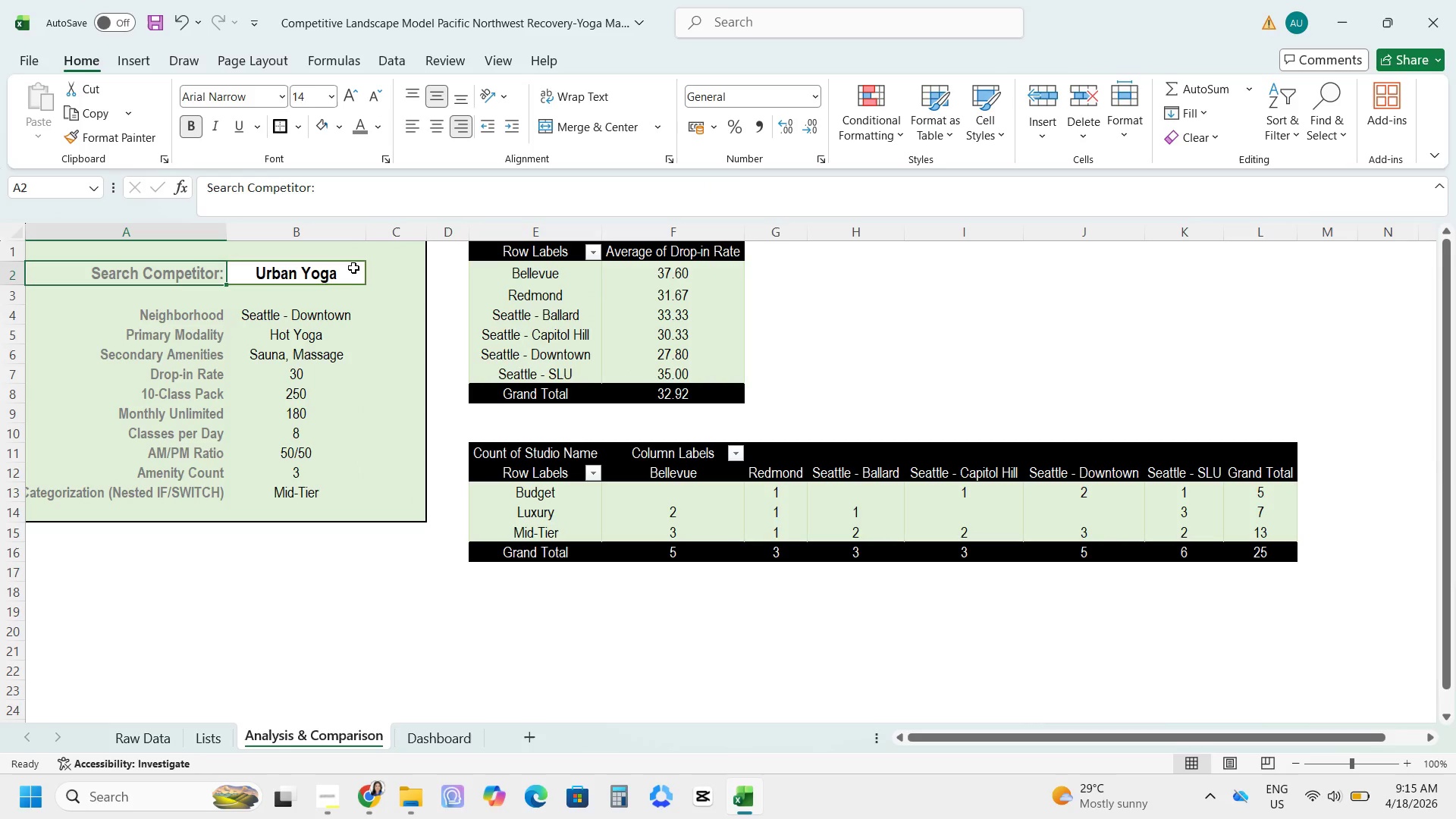 
left_click([324, 265])
 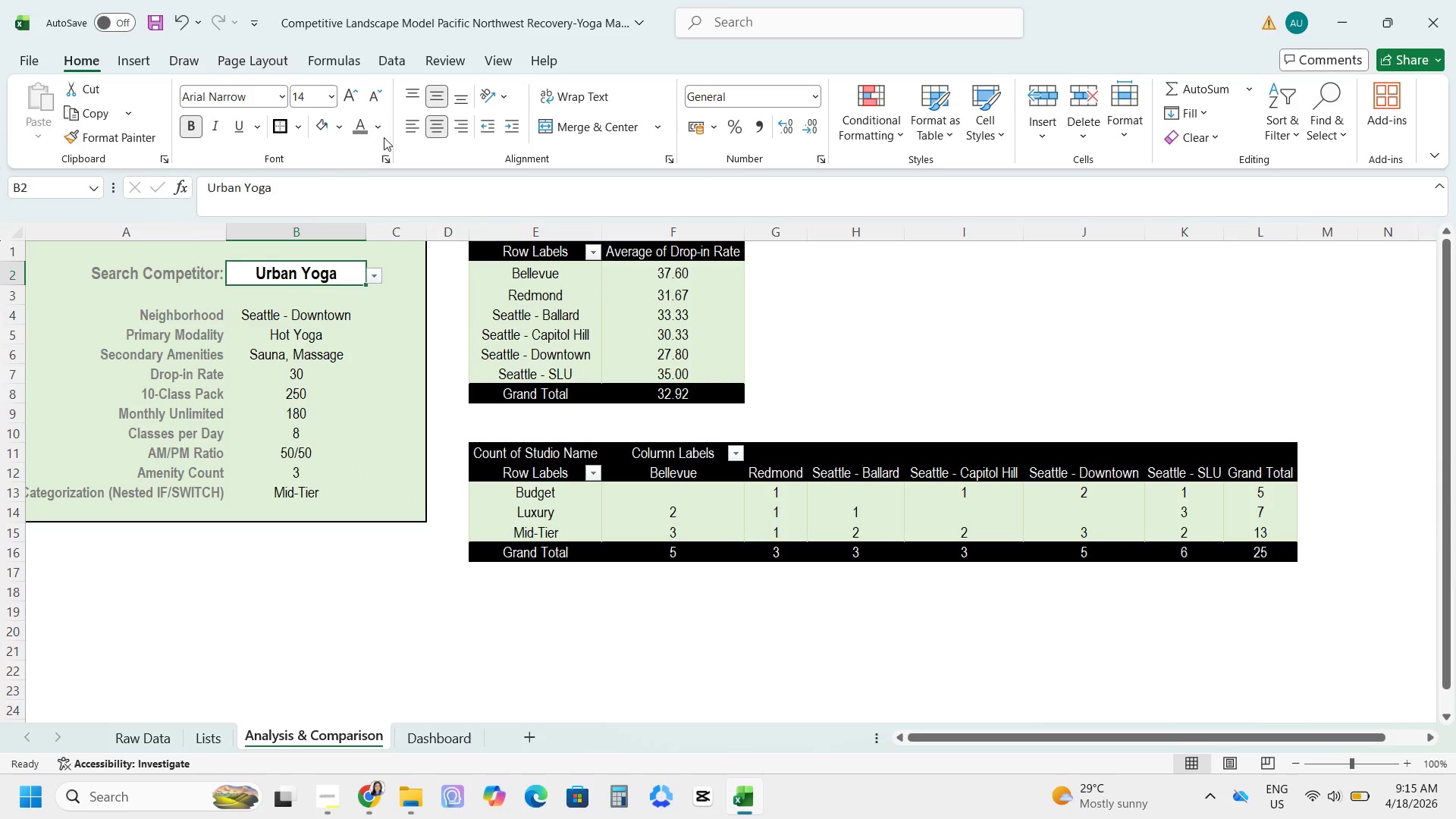 
left_click([381, 132])
 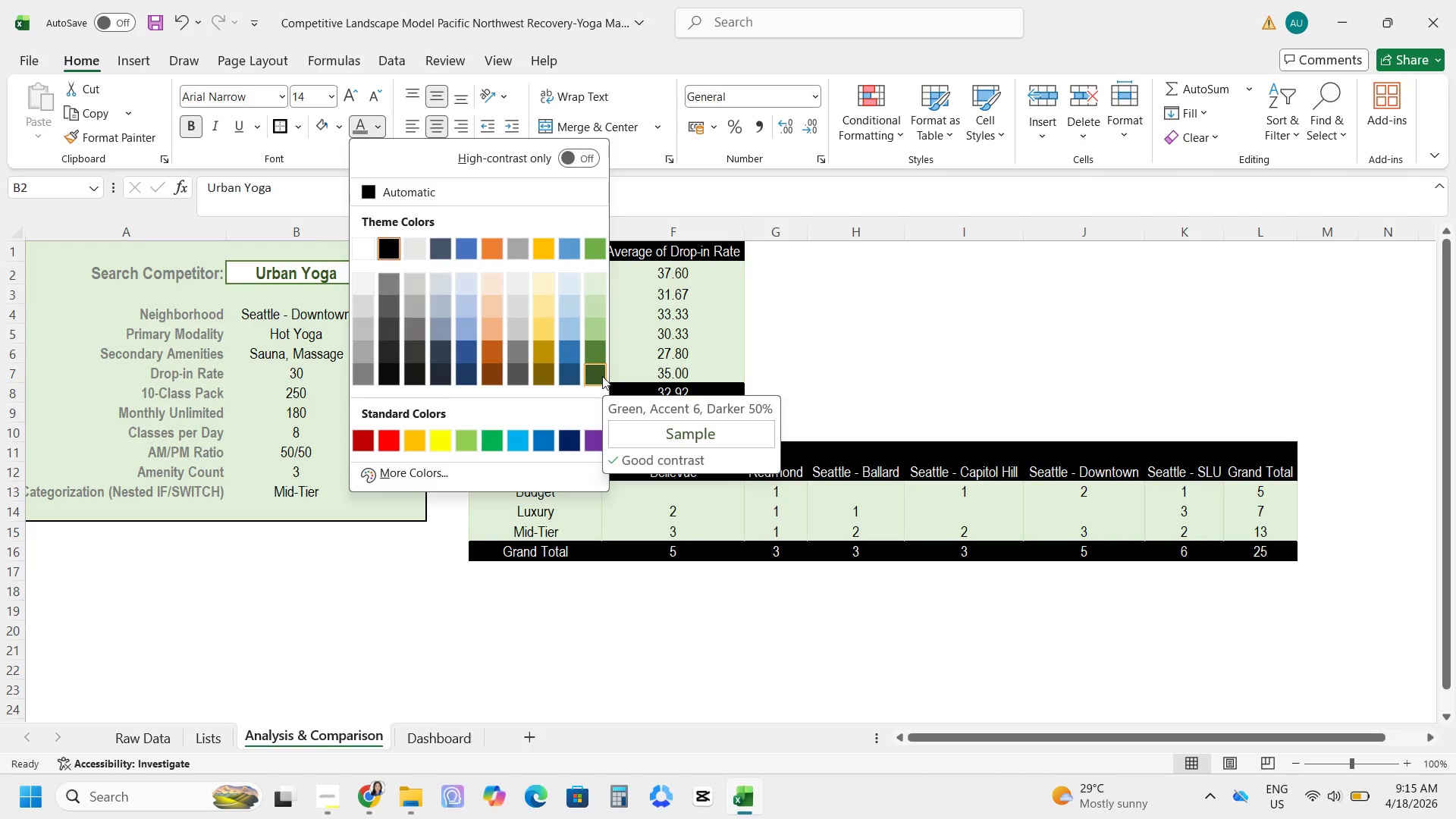 
left_click([601, 376])
 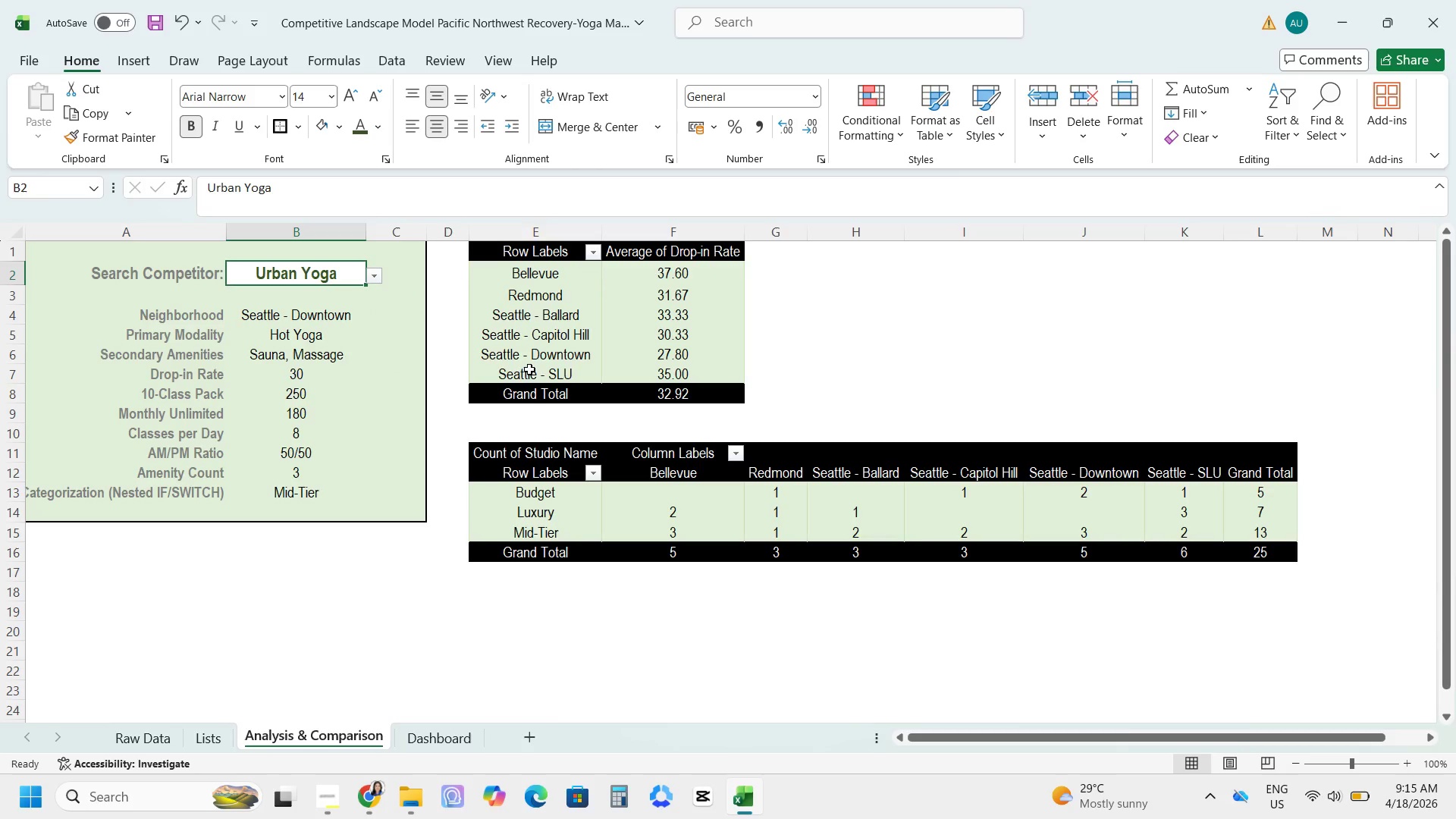 
mouse_move([454, 358])
 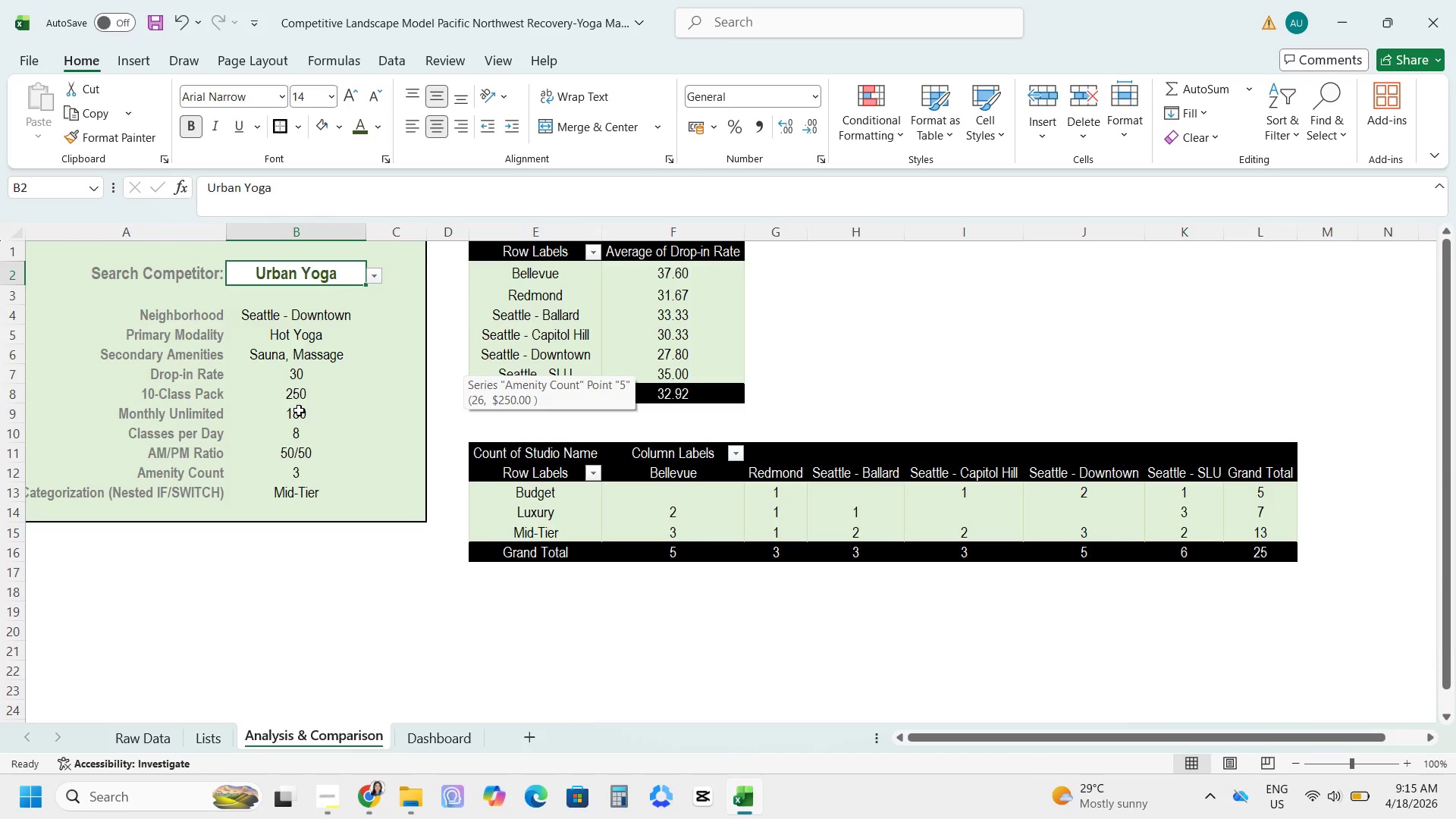 
wait(17.27)
 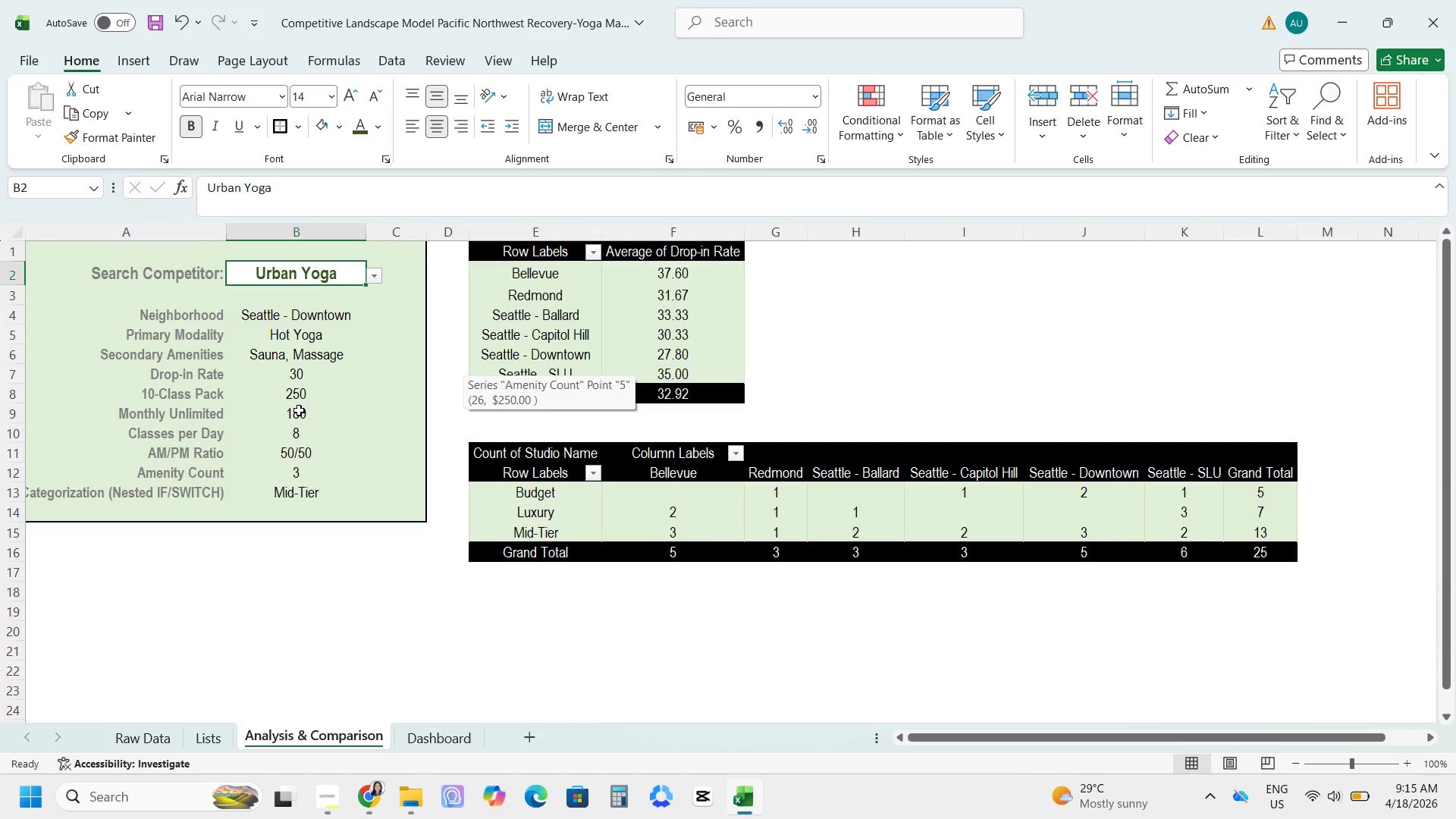 
left_click_drag(start_coordinate=[288, 313], to_coordinate=[299, 498])
 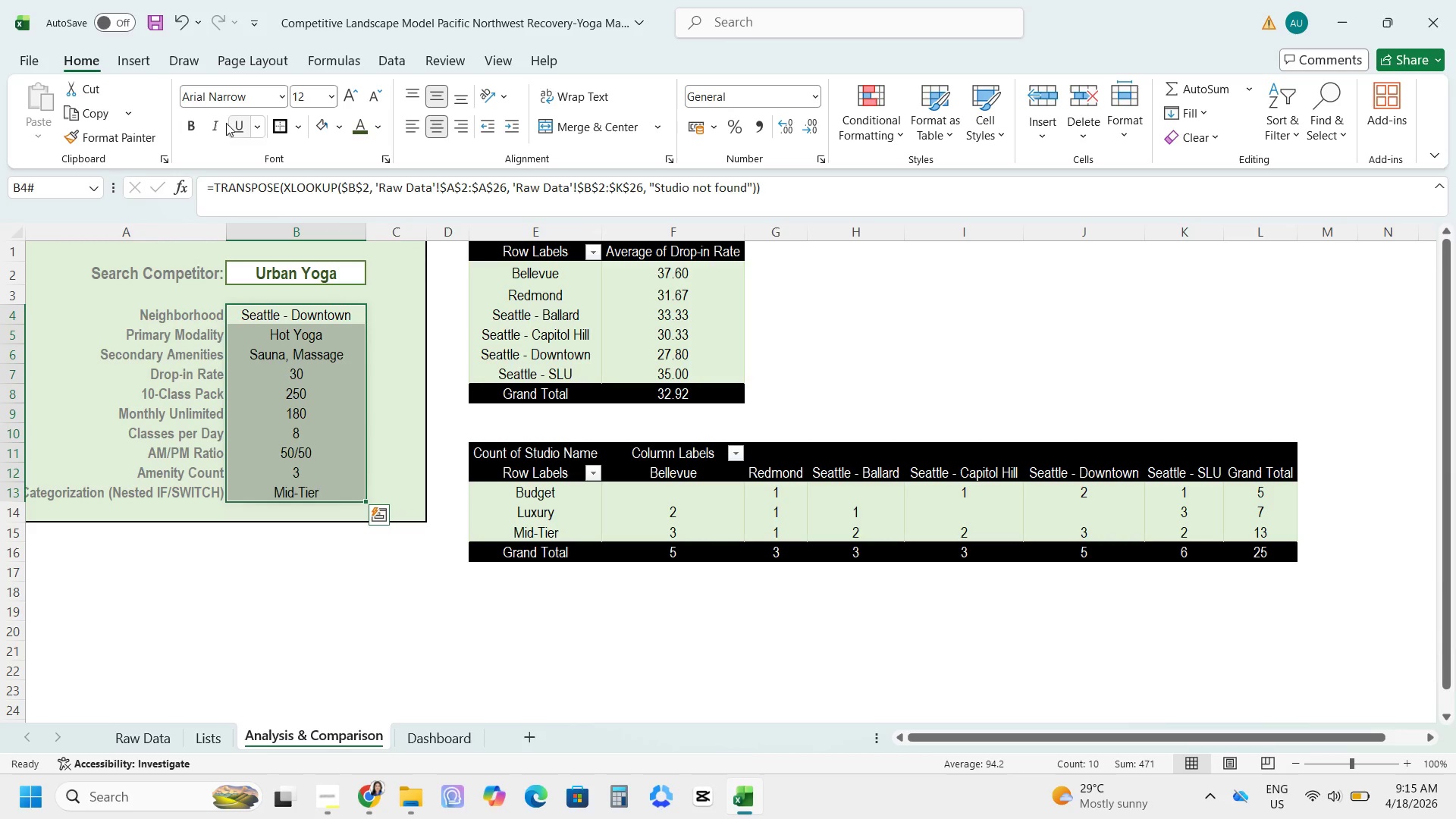 
left_click([190, 121])
 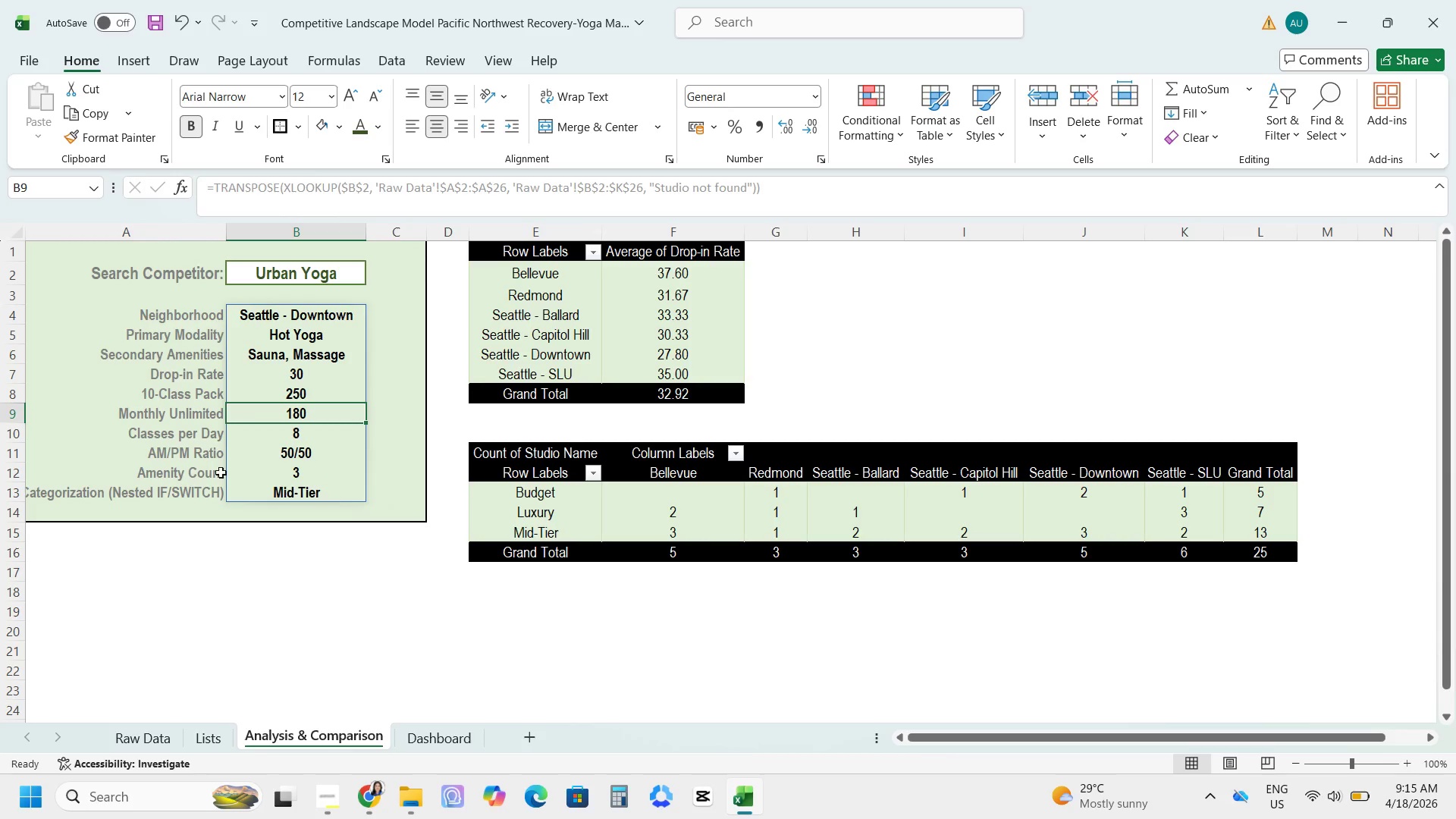 
left_click([202, 599])
 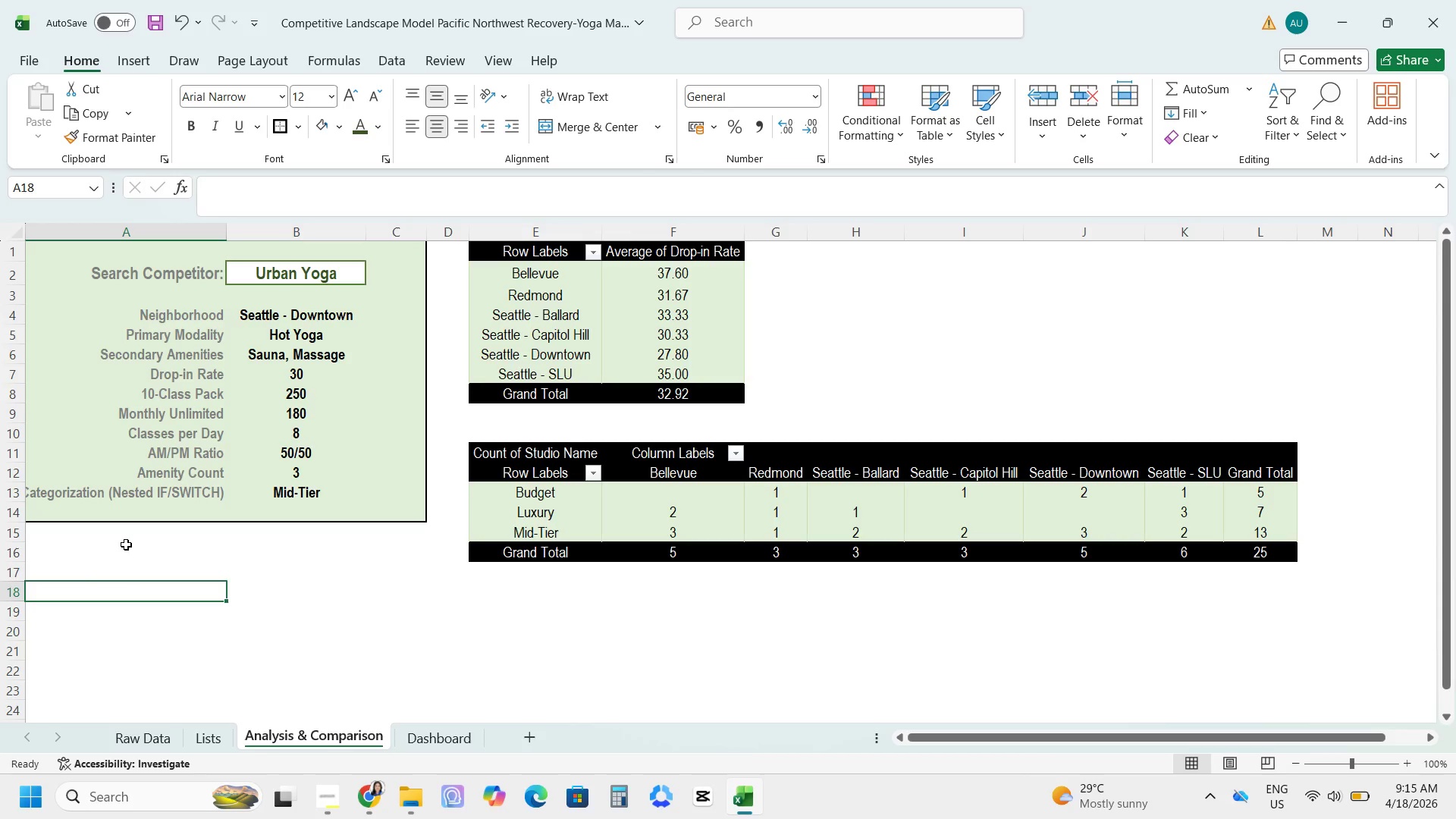 
wait(22.73)
 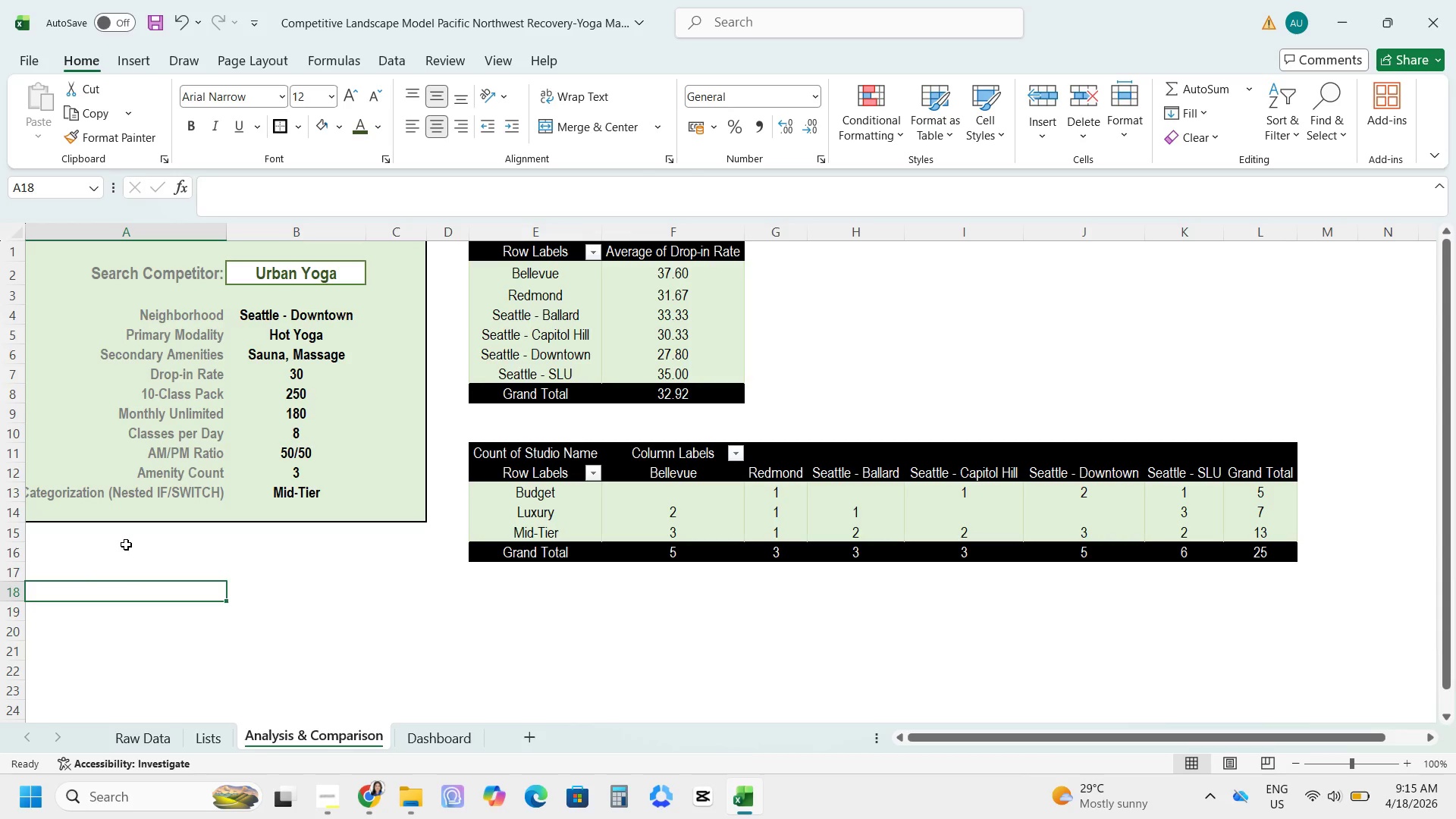 
left_click_drag(start_coordinate=[266, 316], to_coordinate=[296, 486])
 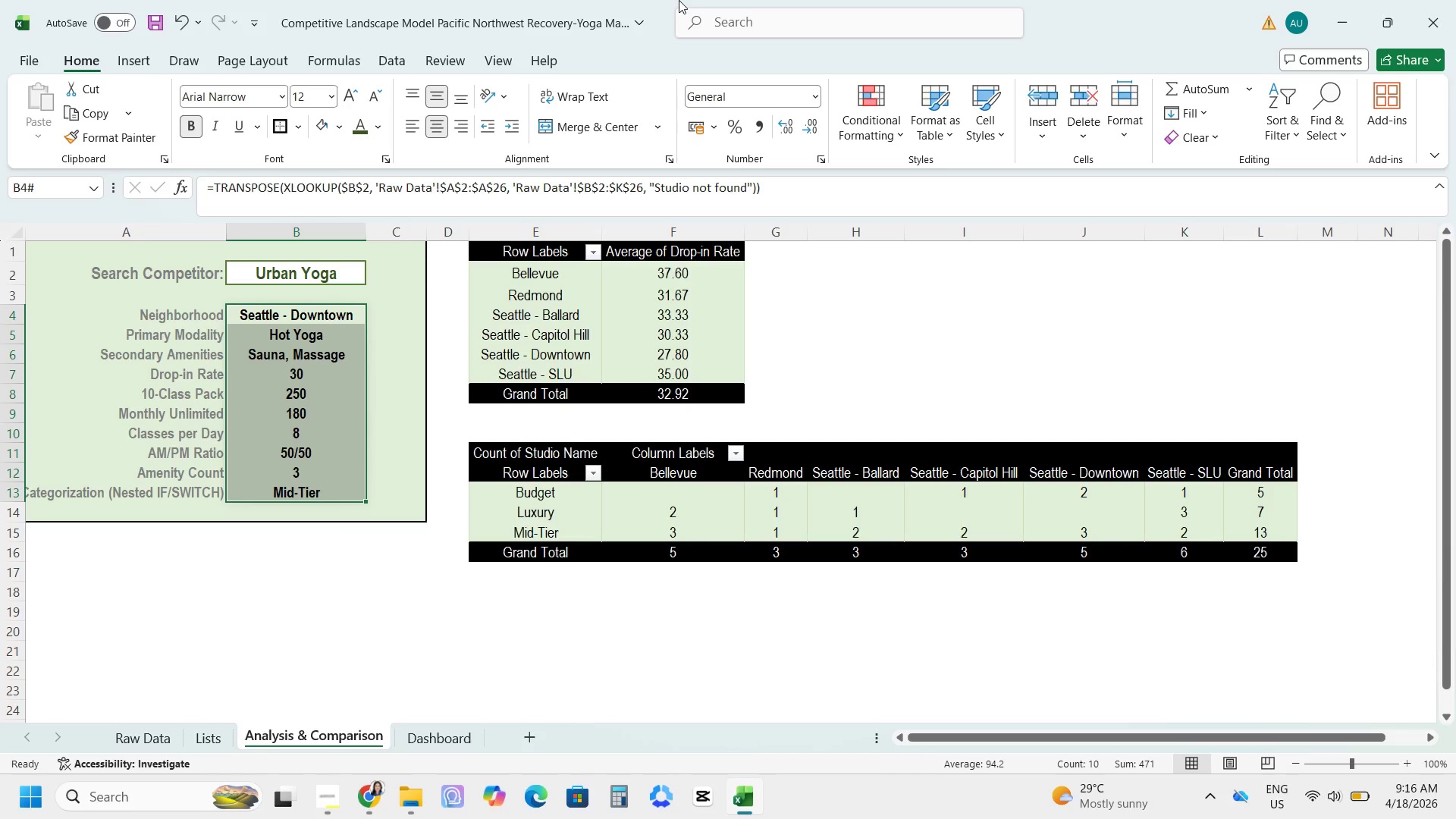 
wait(31.45)
 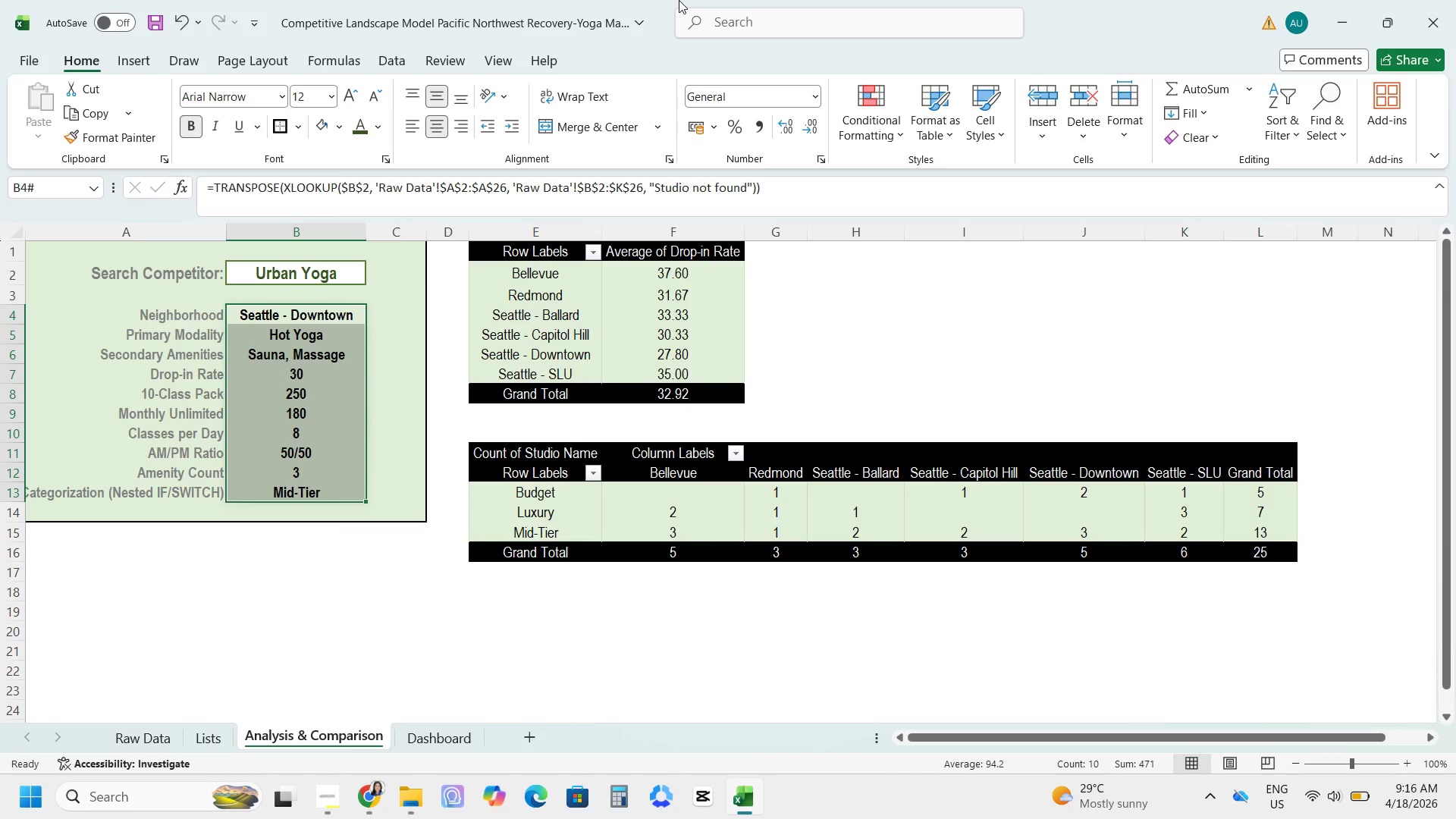 
left_click([418, 121])
 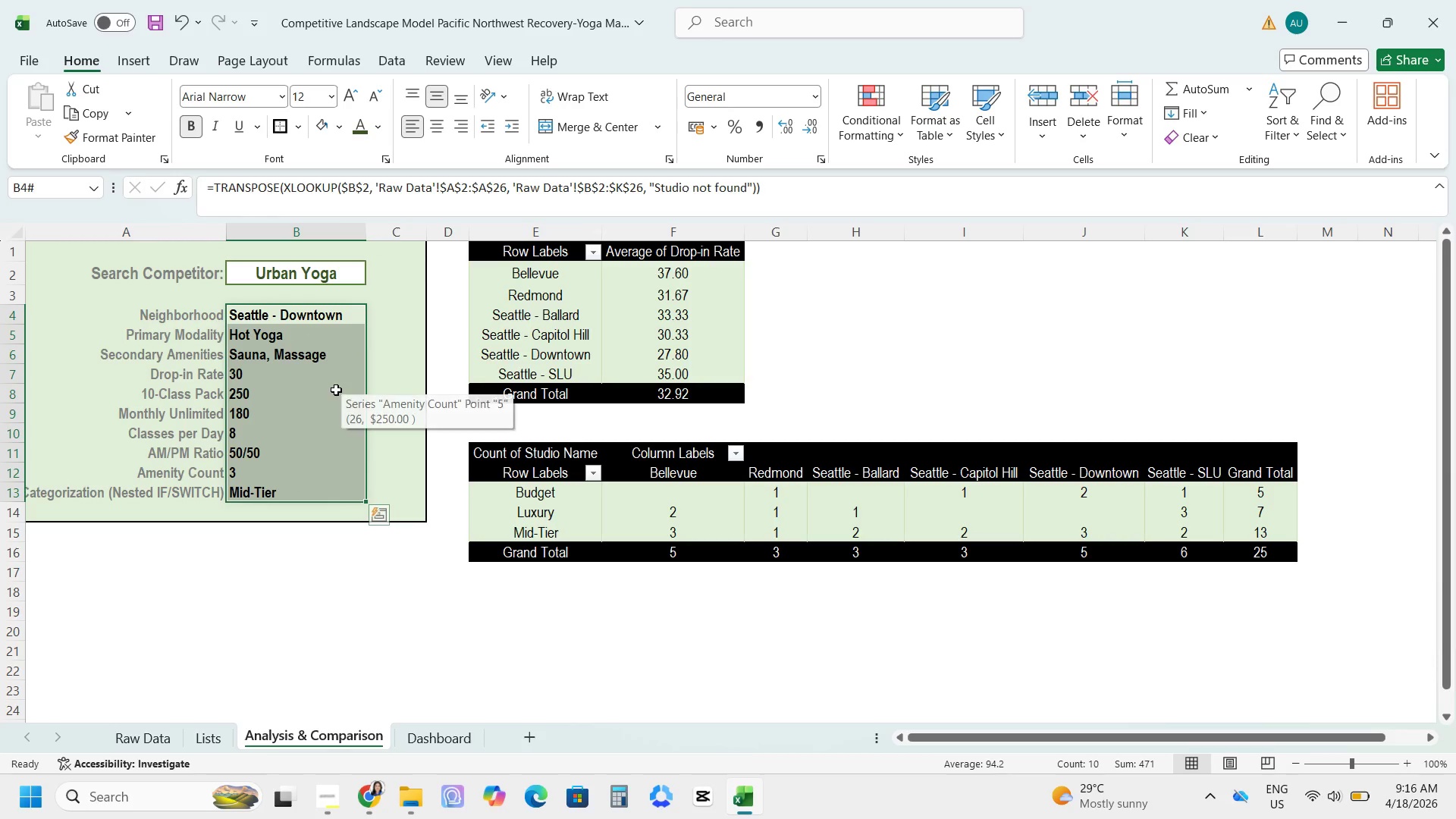 
left_click([336, 390])
 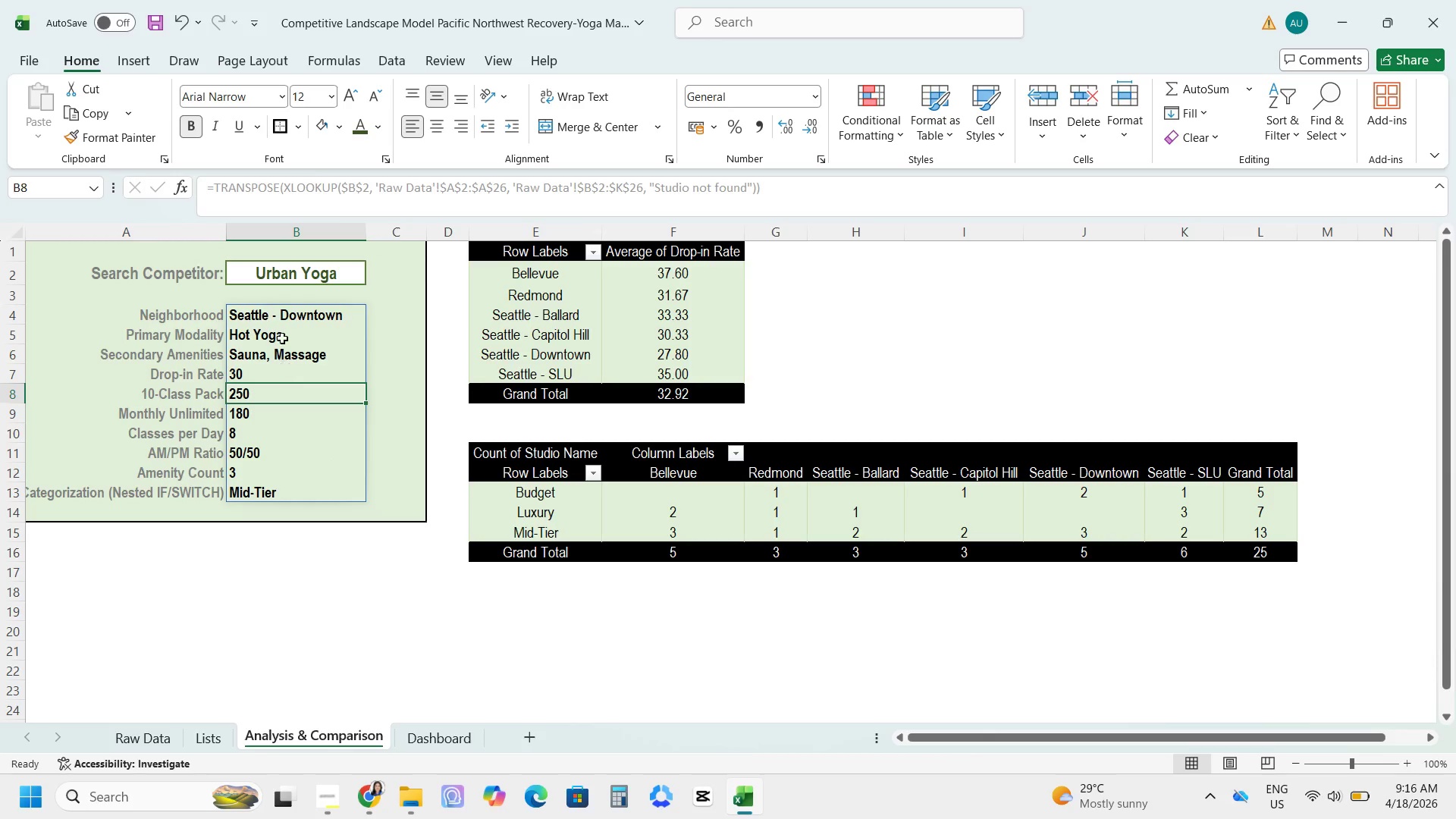 
left_click_drag(start_coordinate=[279, 316], to_coordinate=[293, 494])
 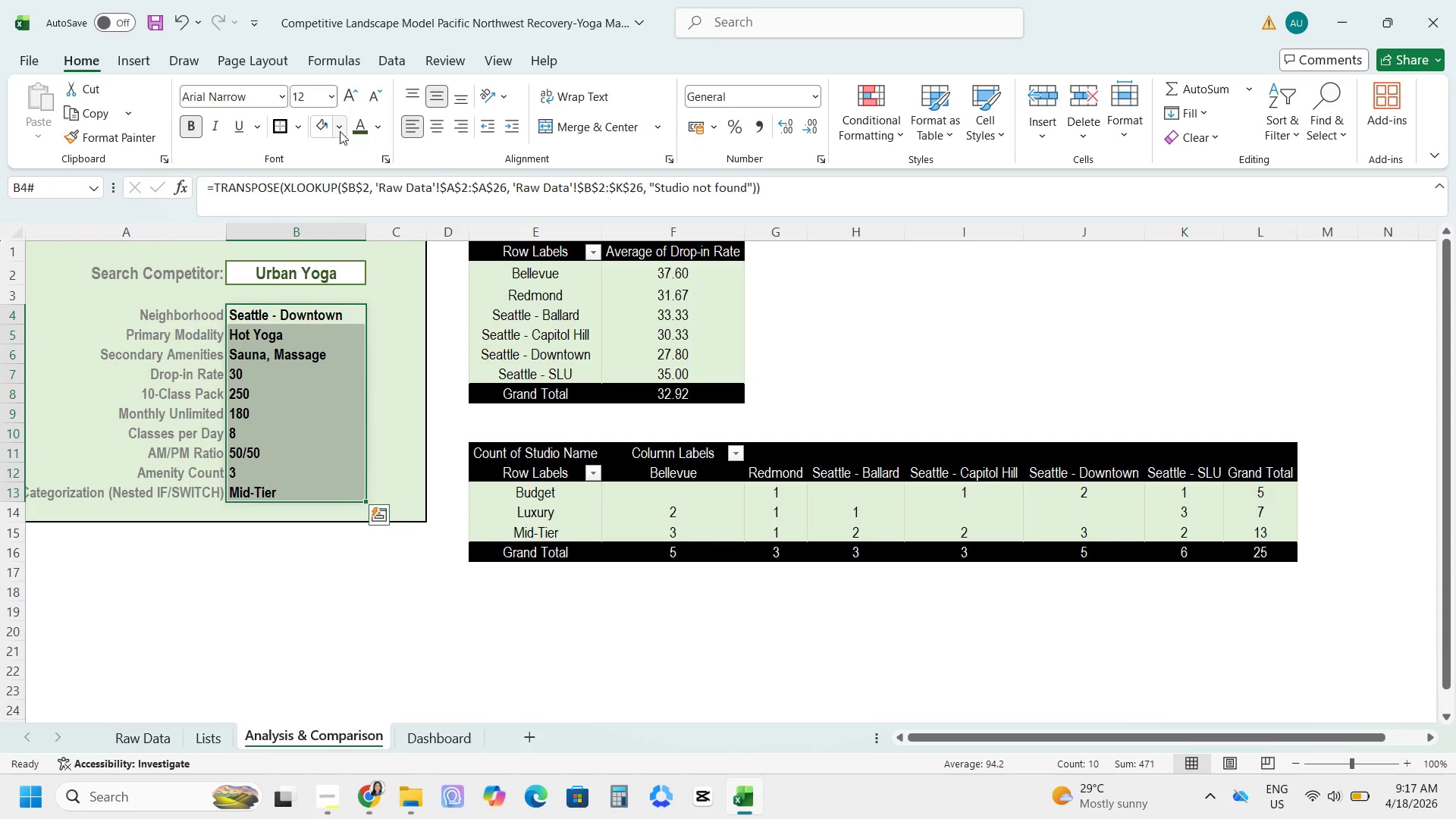 
left_click([340, 131])
 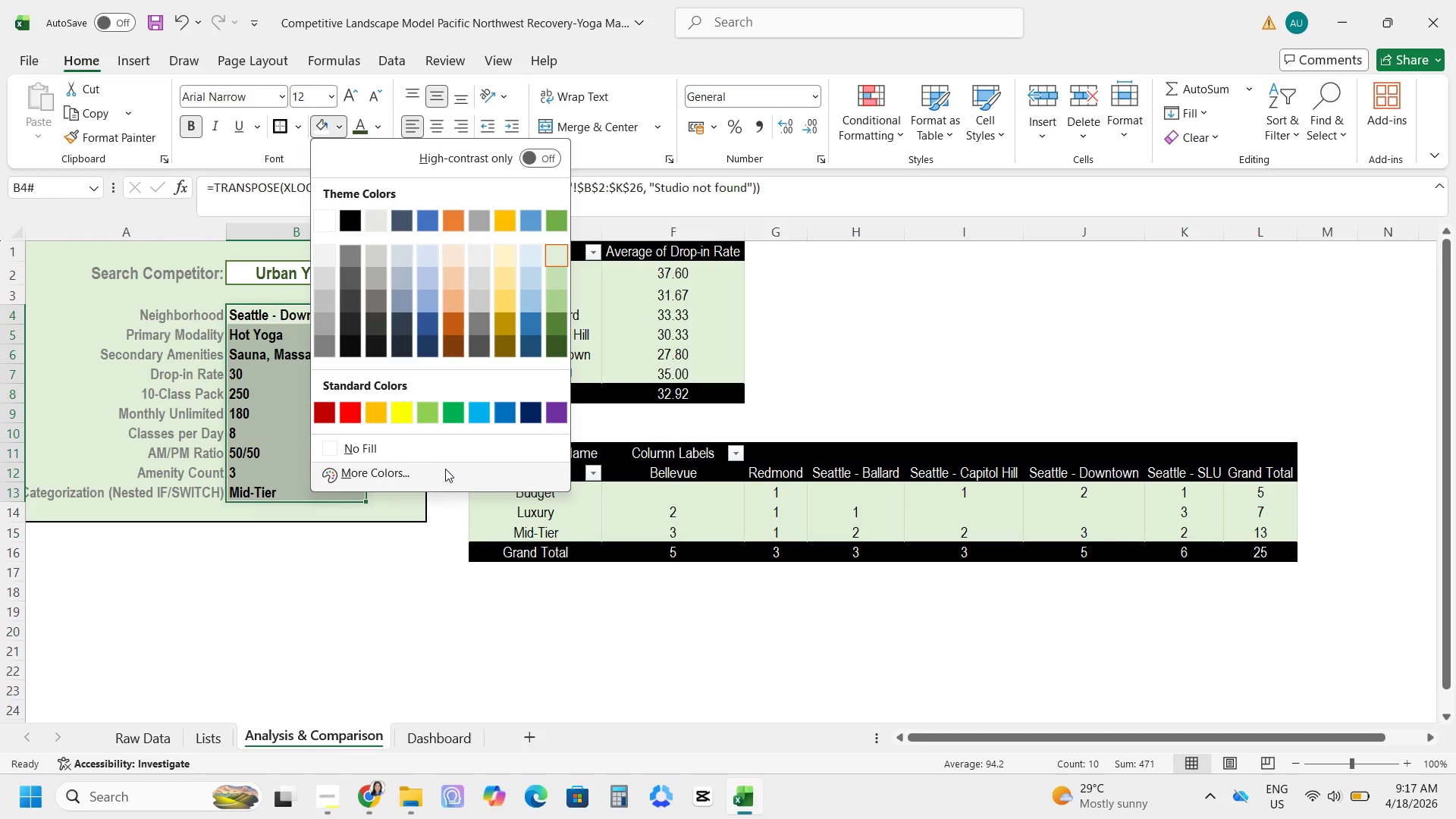 
left_click([444, 469])
 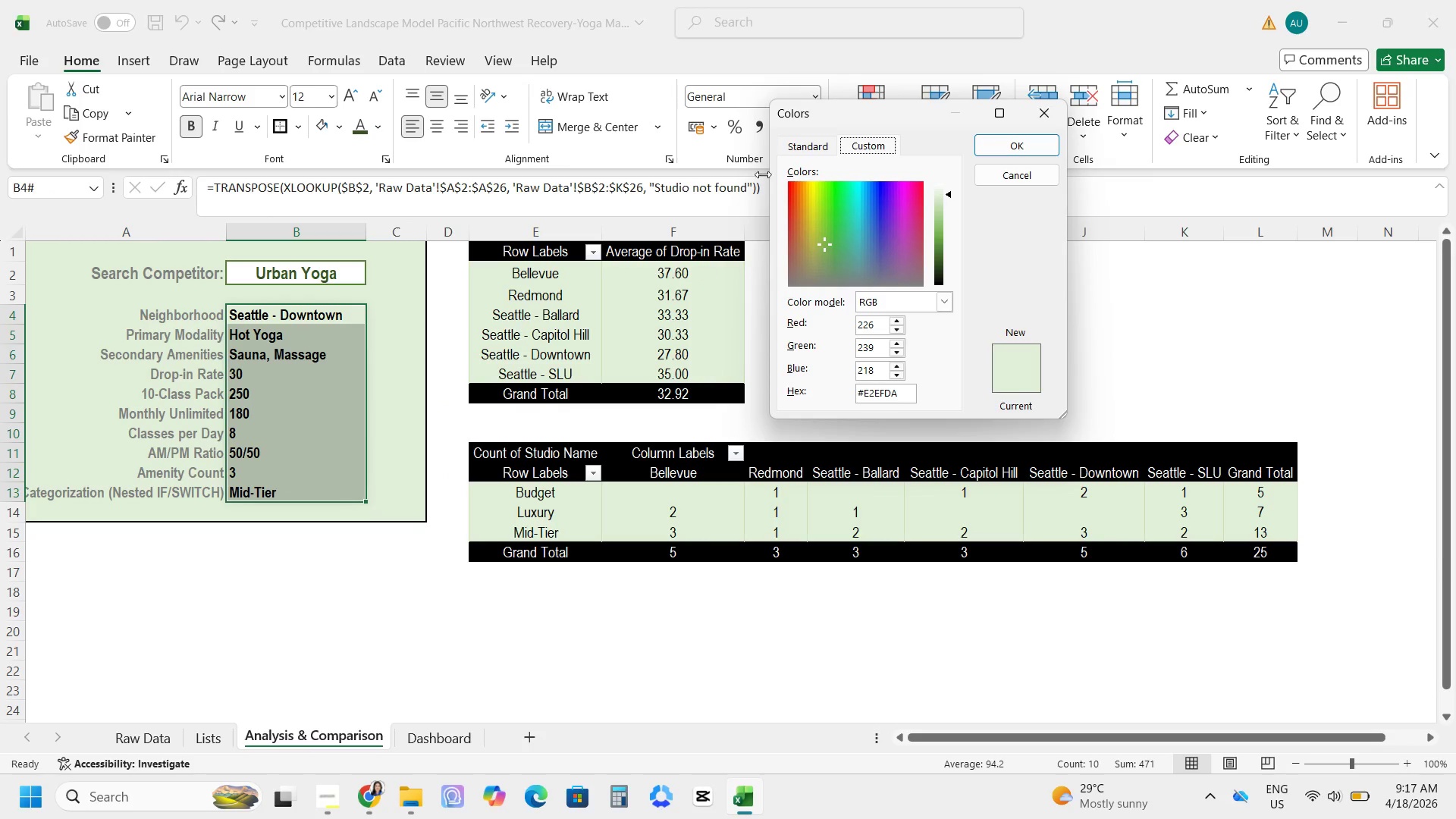 
left_click([786, 148])
 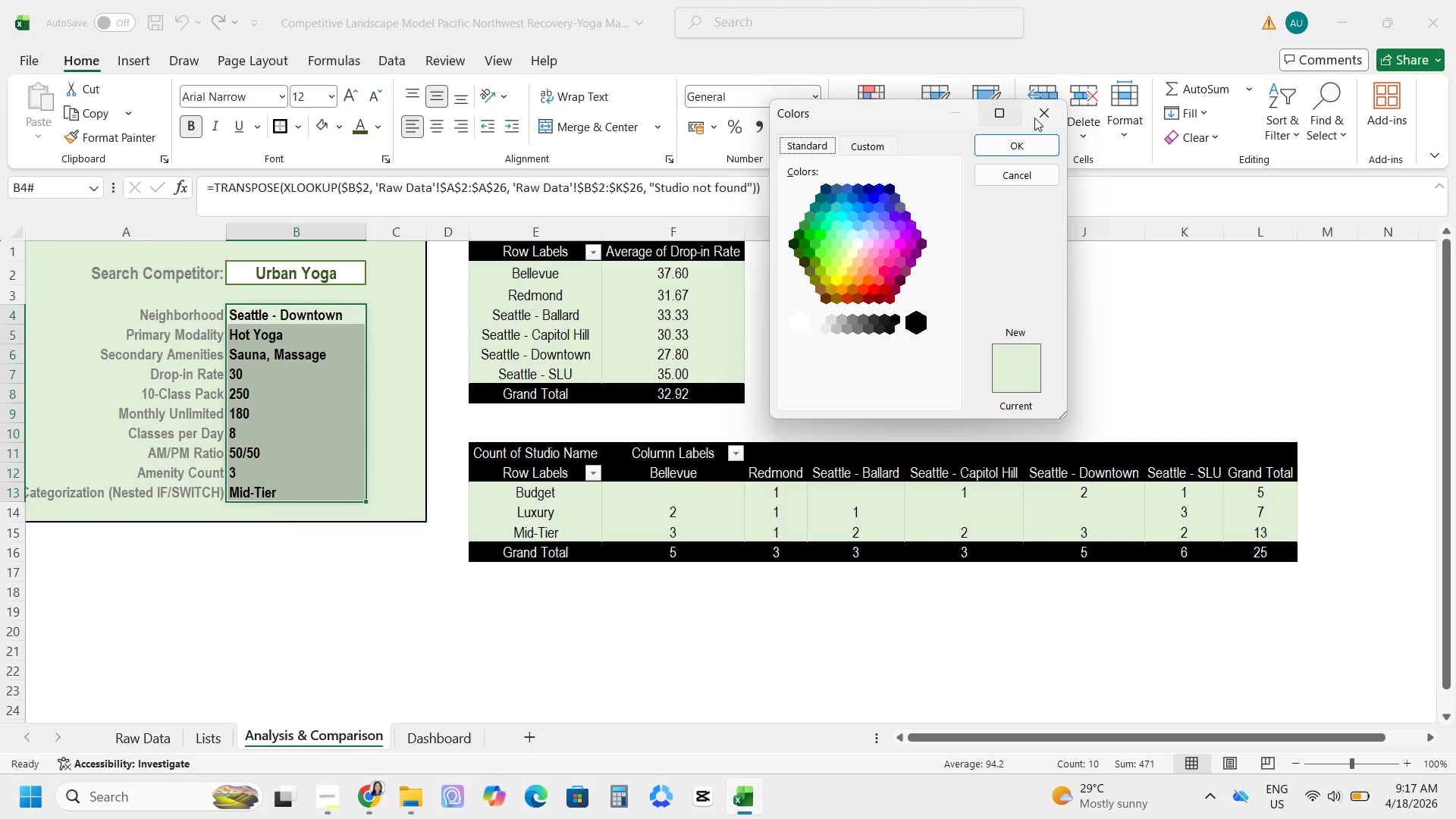 
left_click([1043, 118])
 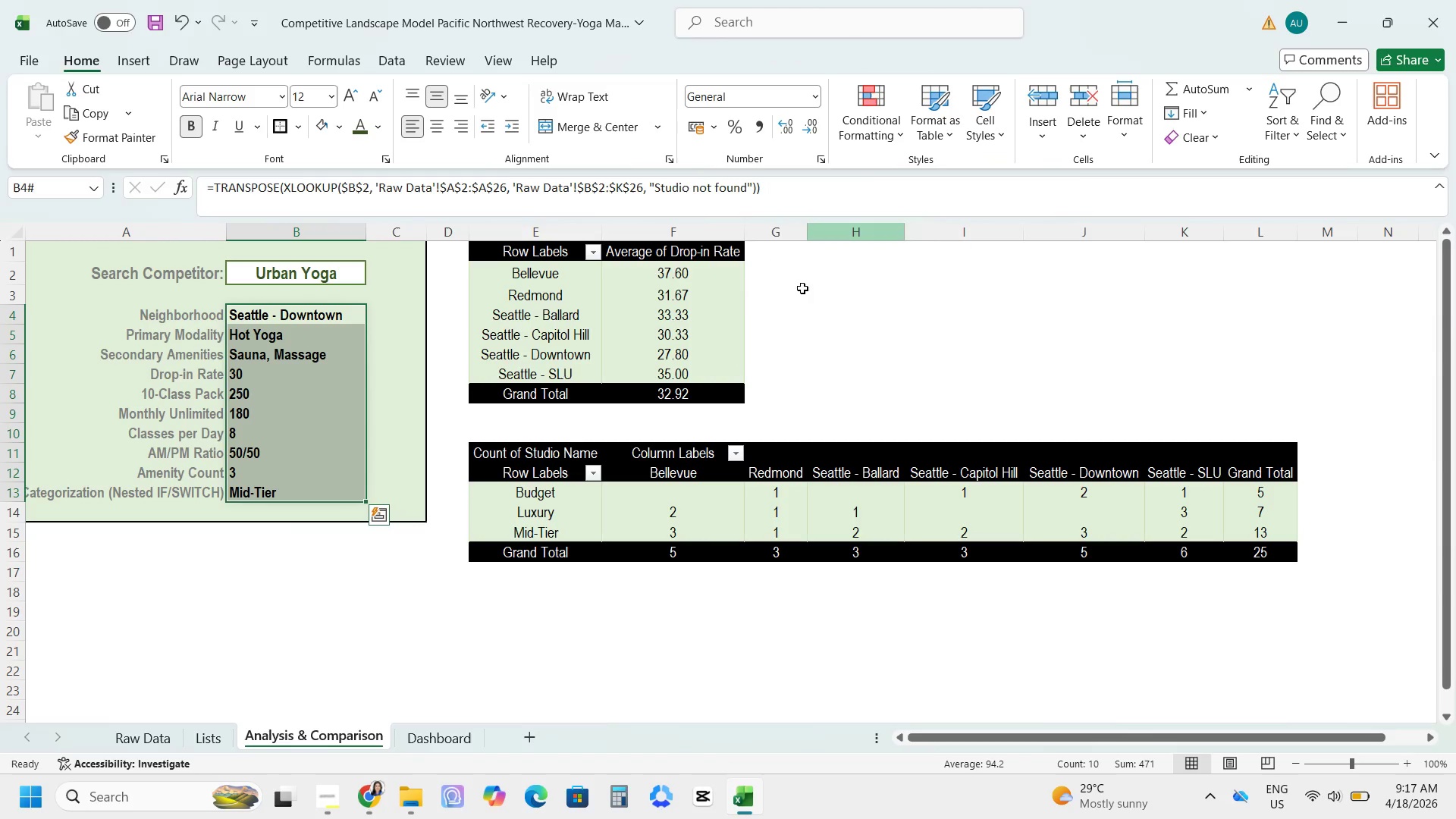 
mouse_move([613, 415])
 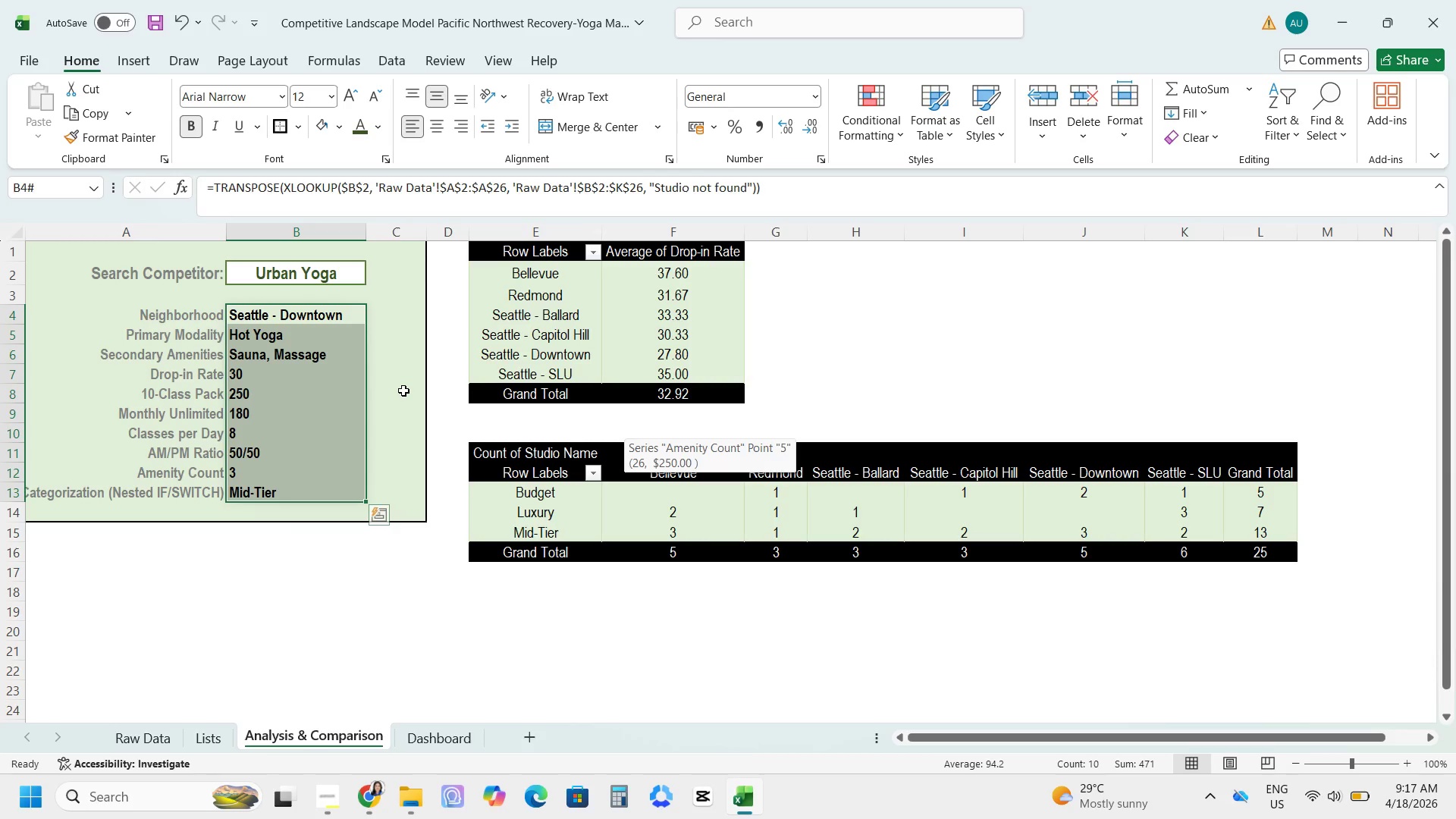 
wait(7.73)
 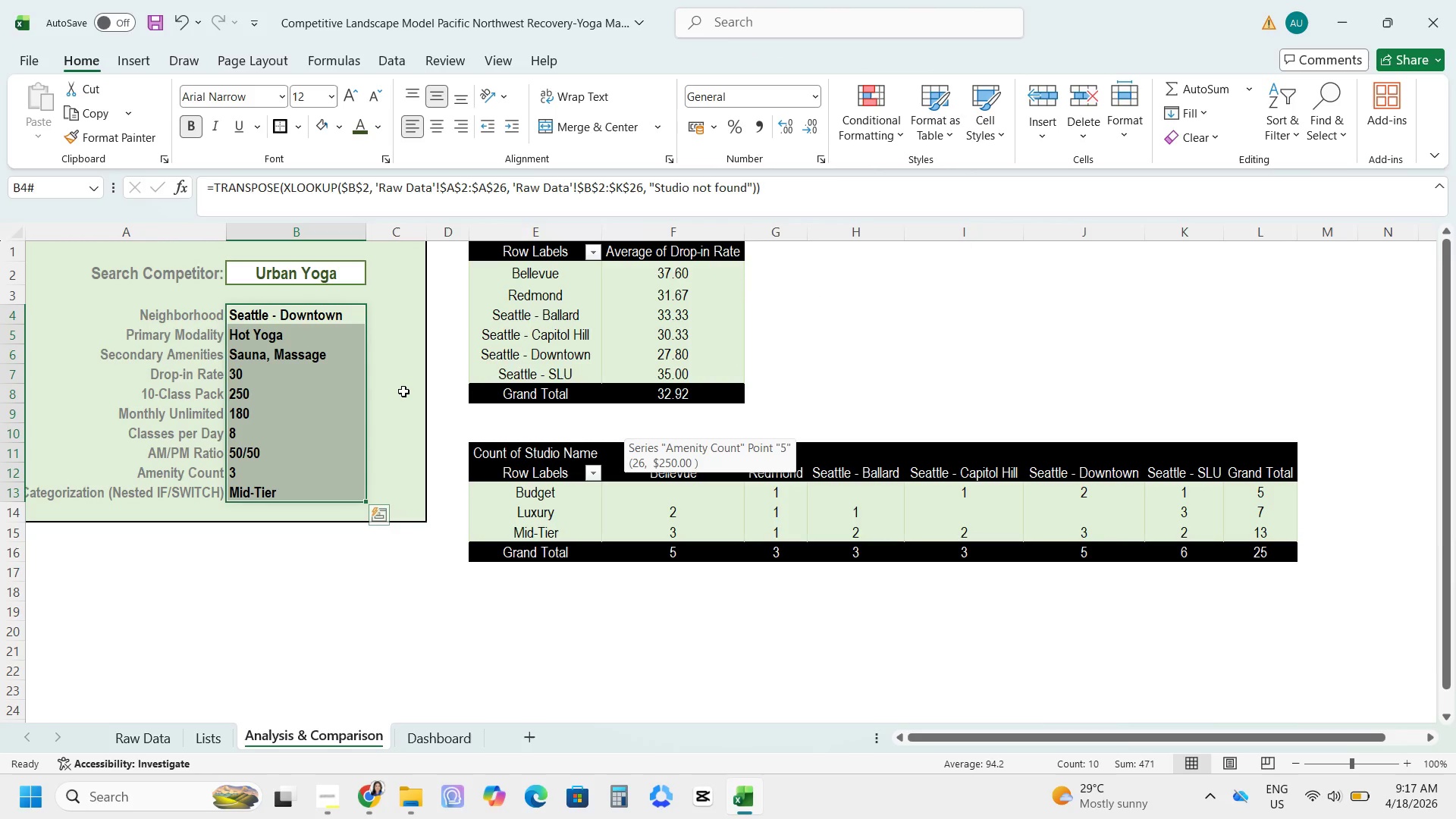 
left_click([202, 737])
 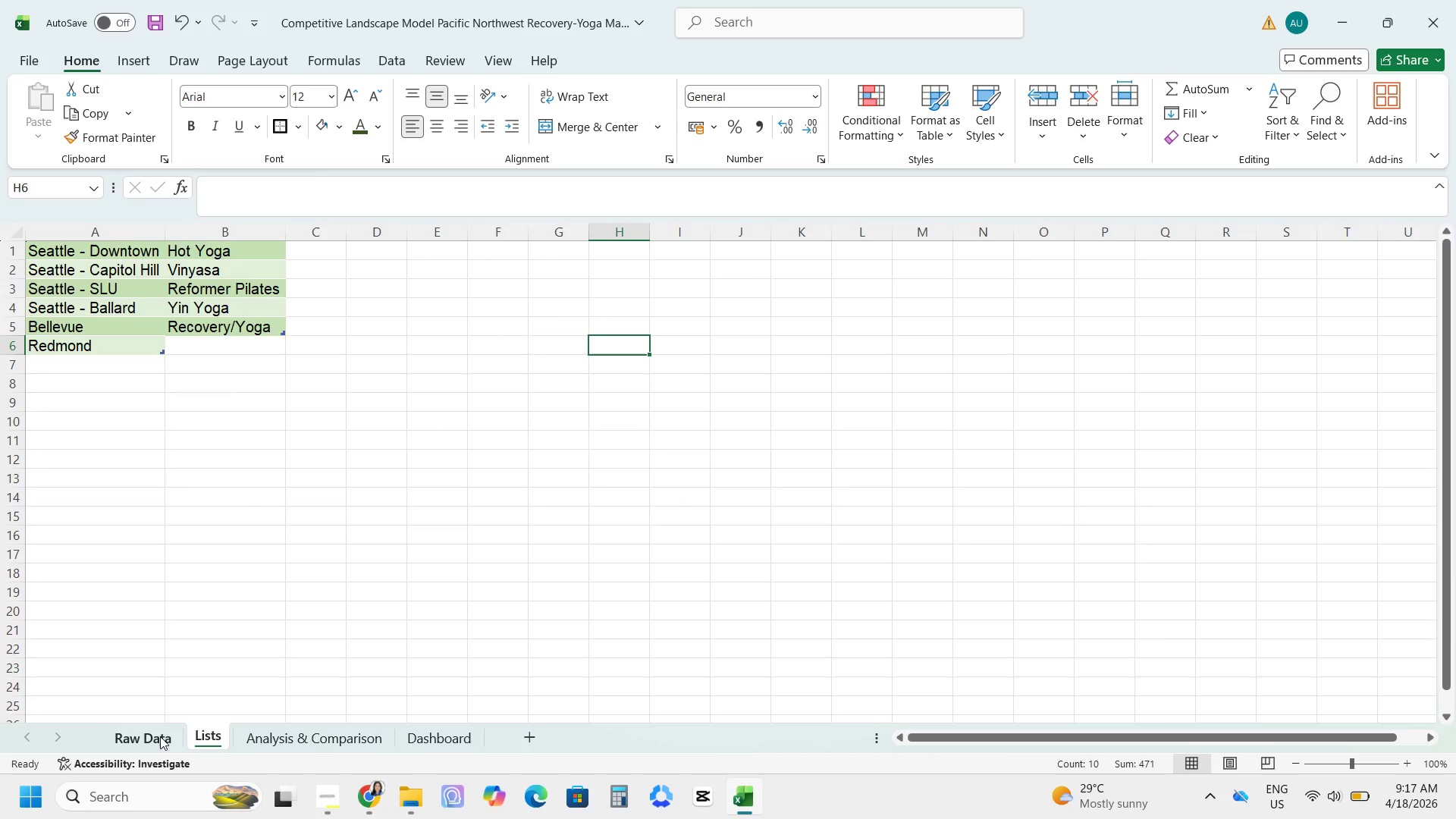 
left_click([153, 736])
 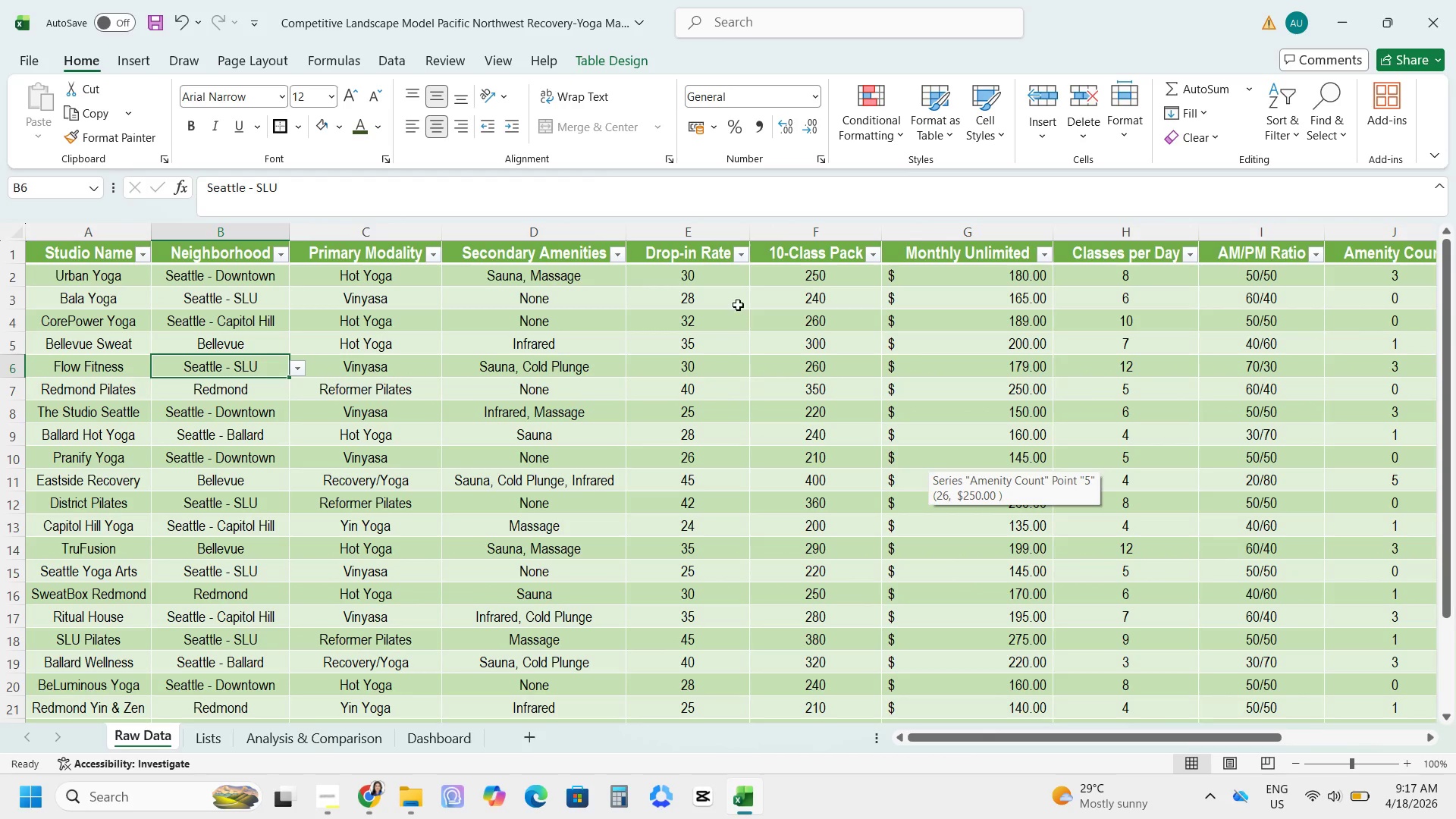 
wait(6.69)
 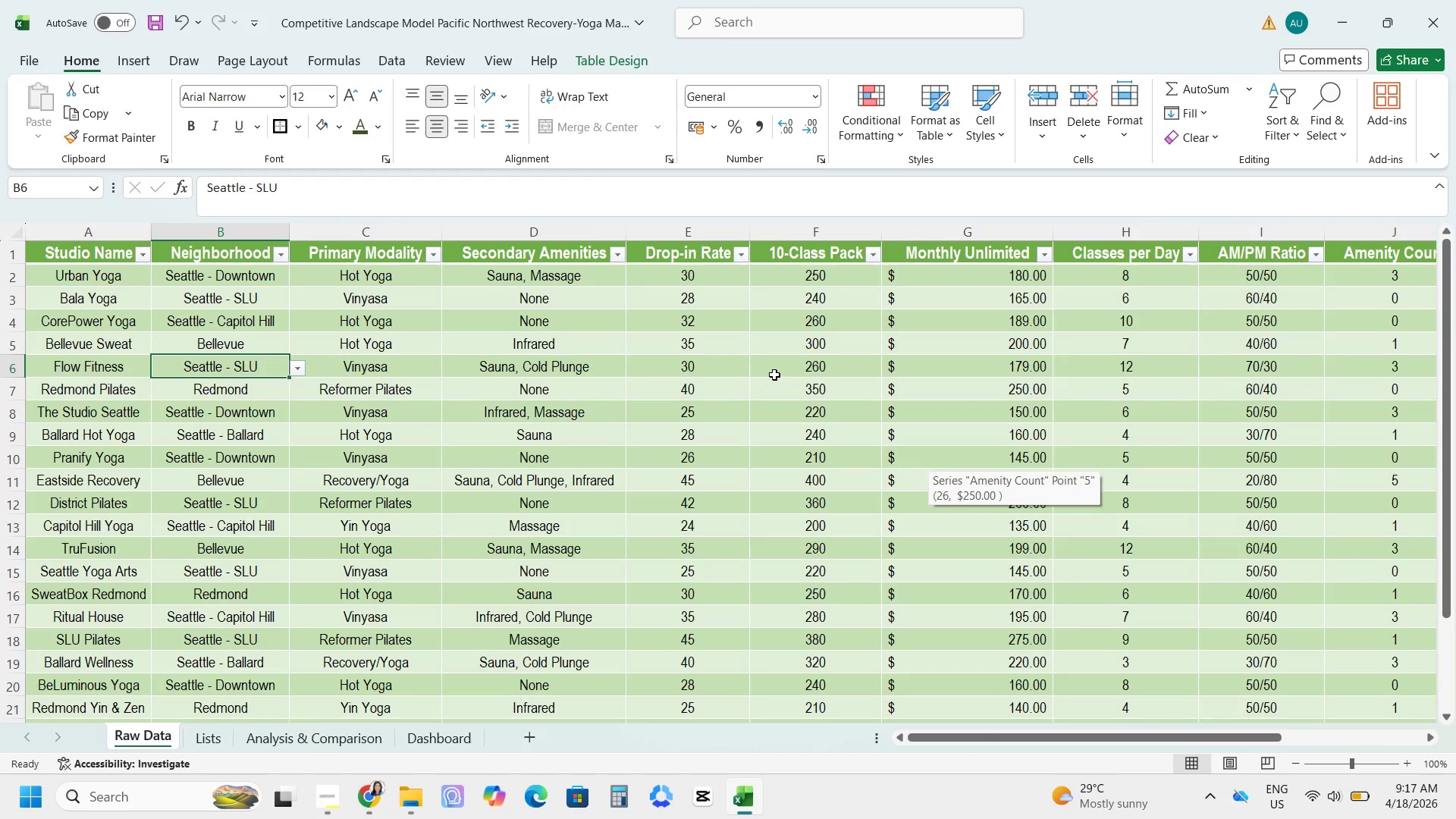 
left_click_drag(start_coordinate=[692, 222], to_coordinate=[777, 229])
 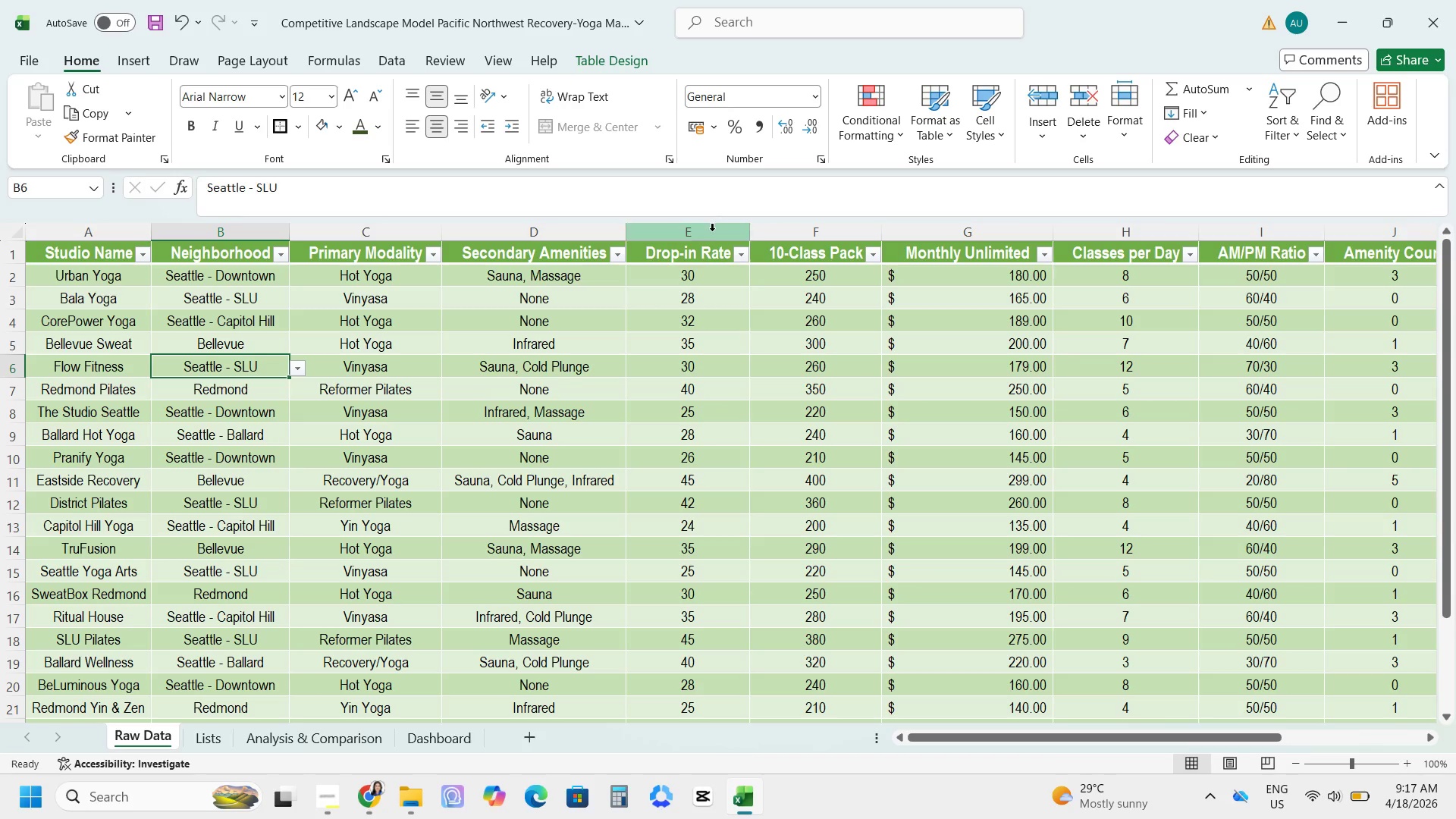 
left_click_drag(start_coordinate=[712, 231], to_coordinate=[785, 225])
 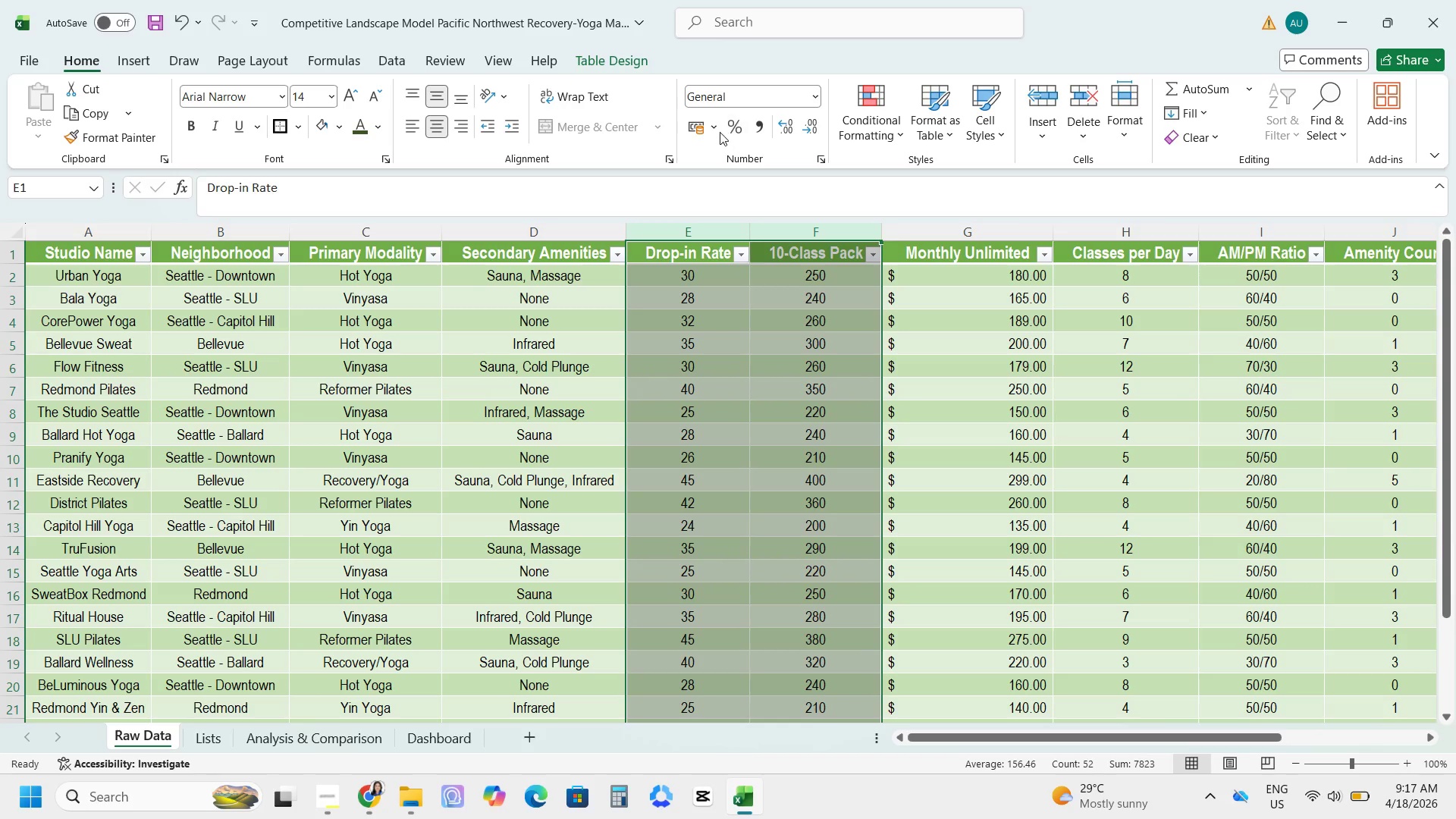 
left_click_drag(start_coordinate=[719, 132], to_coordinate=[746, 189])
 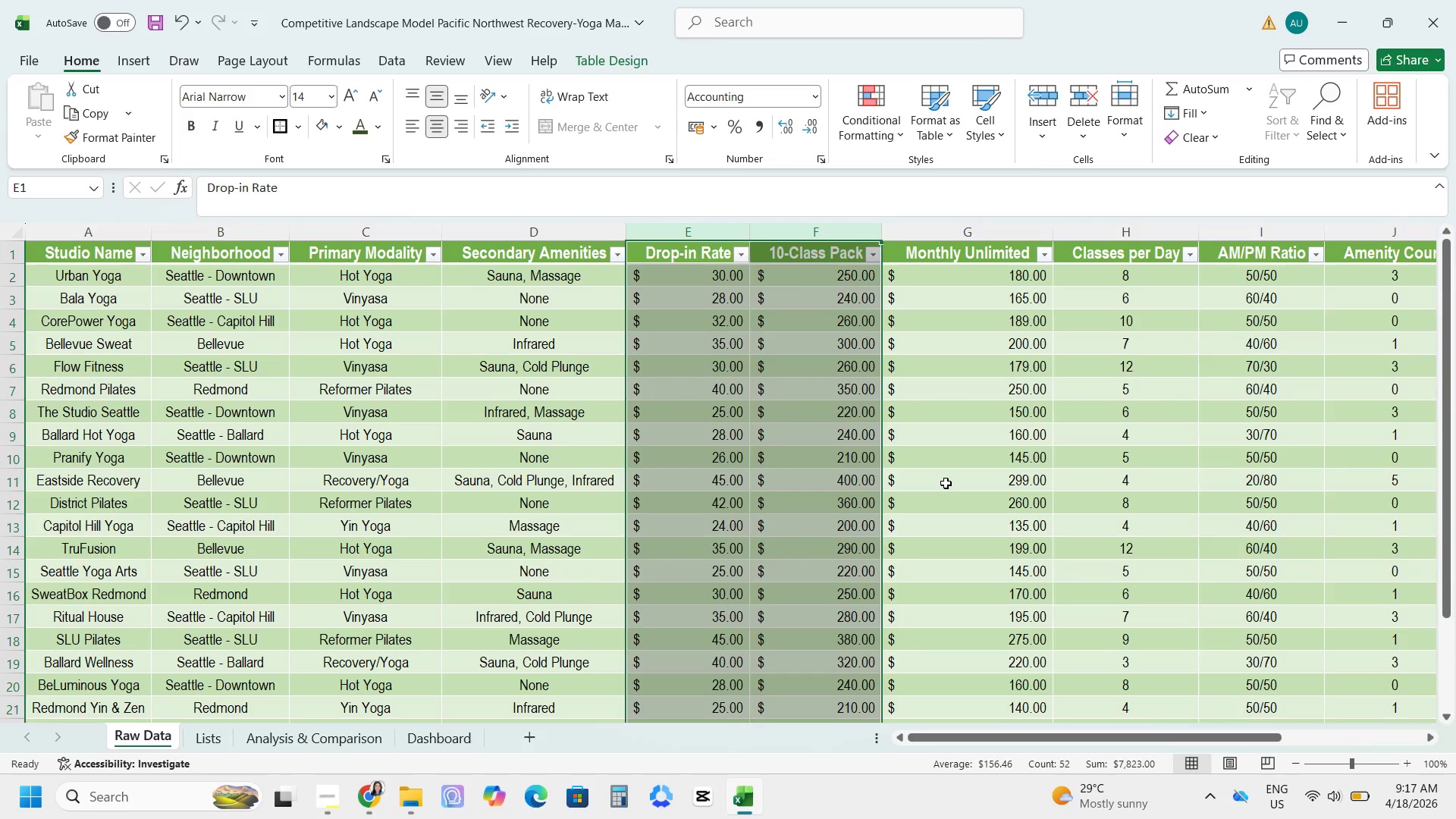 
left_click([746, 189])
 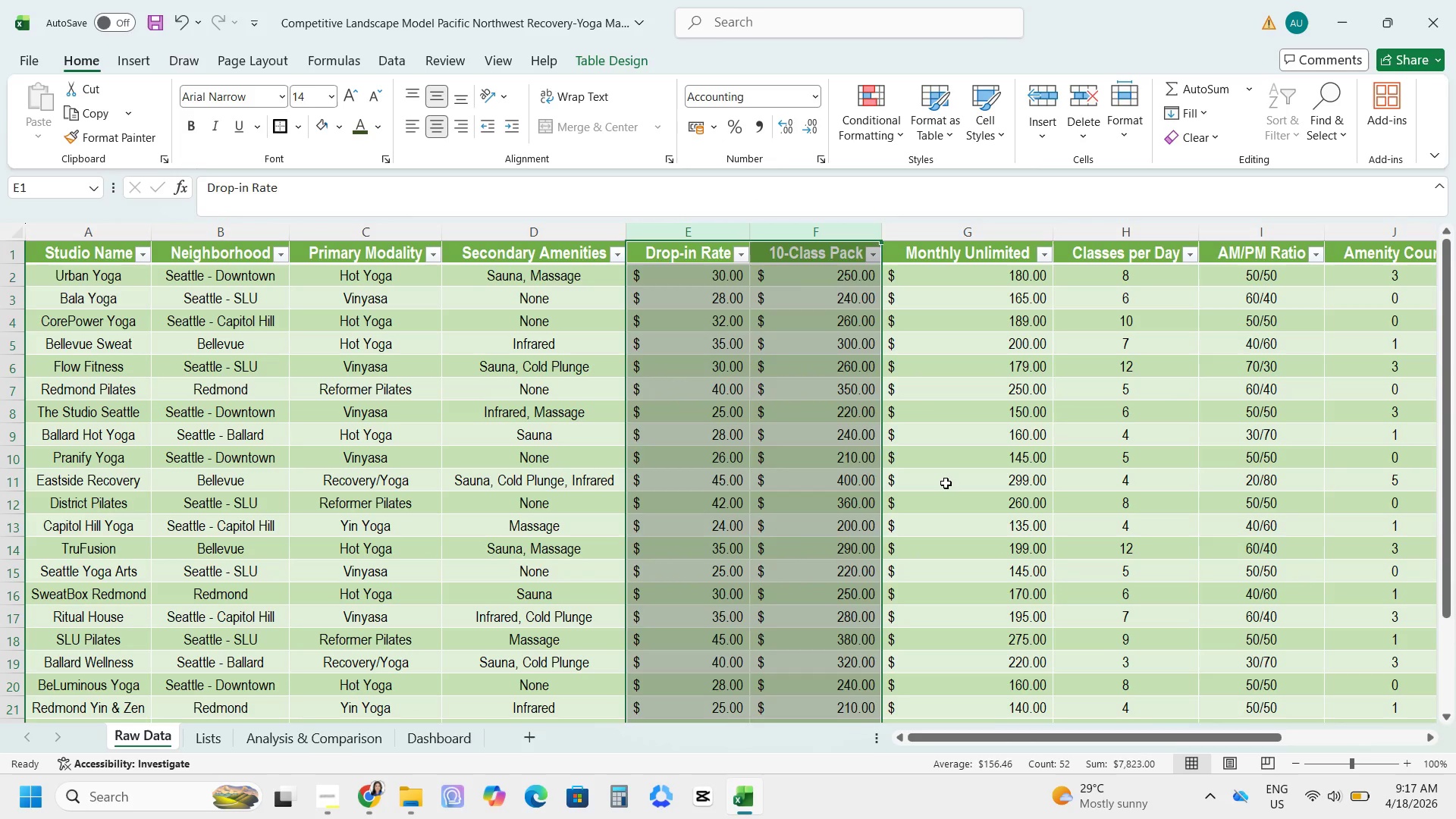 
left_click([946, 483])
 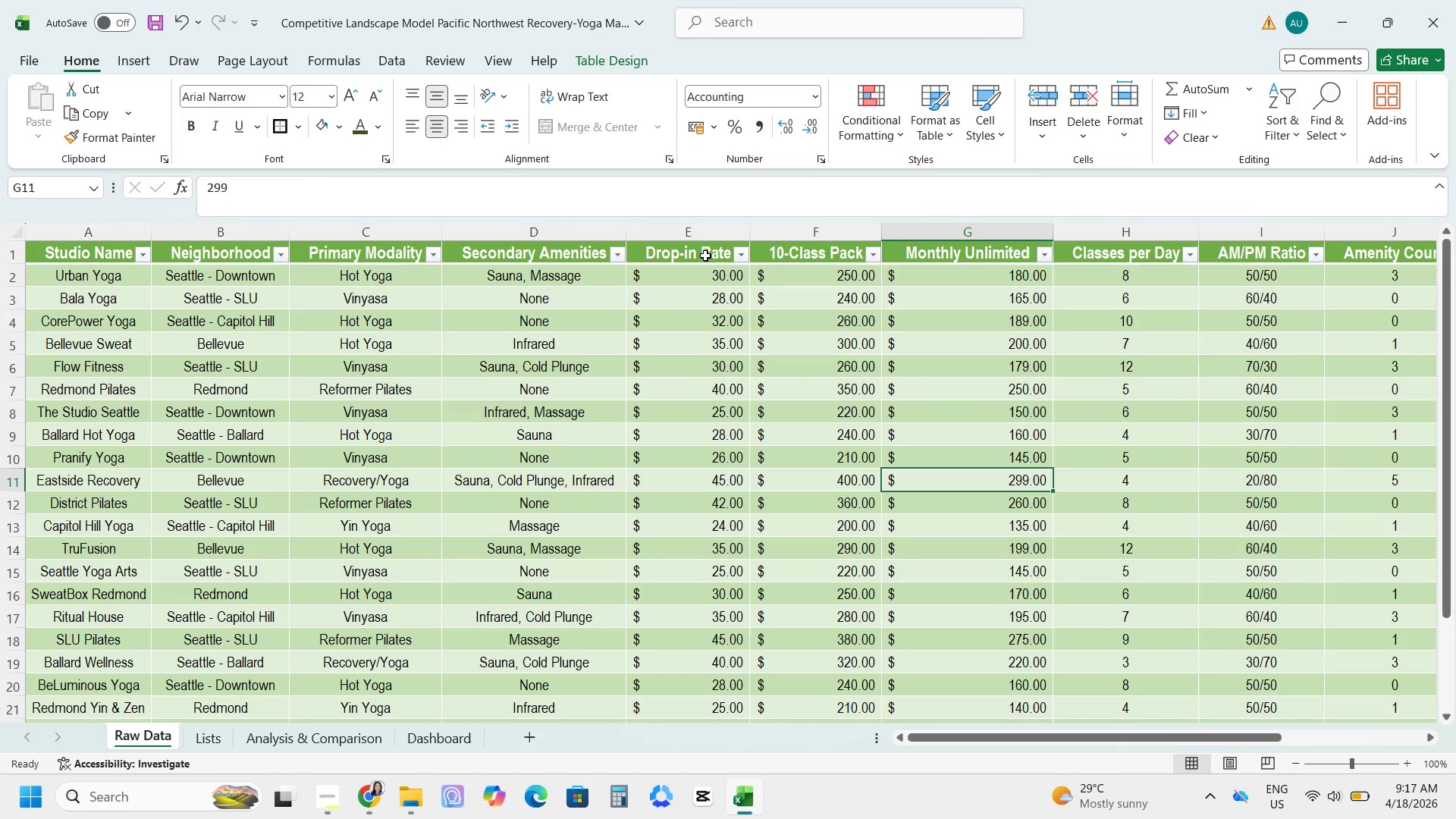 
left_click([698, 236])
 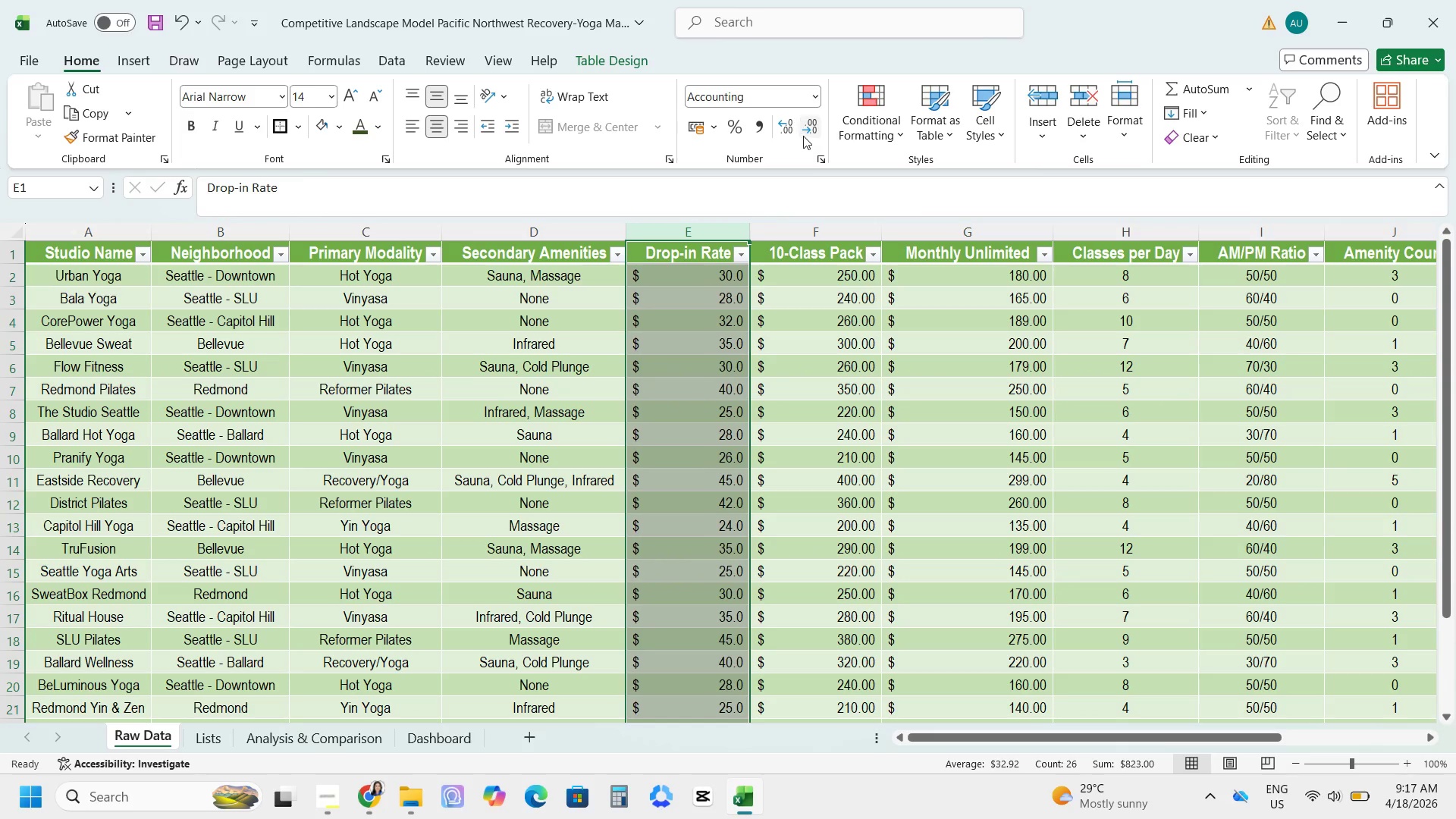 
left_click([803, 136])
 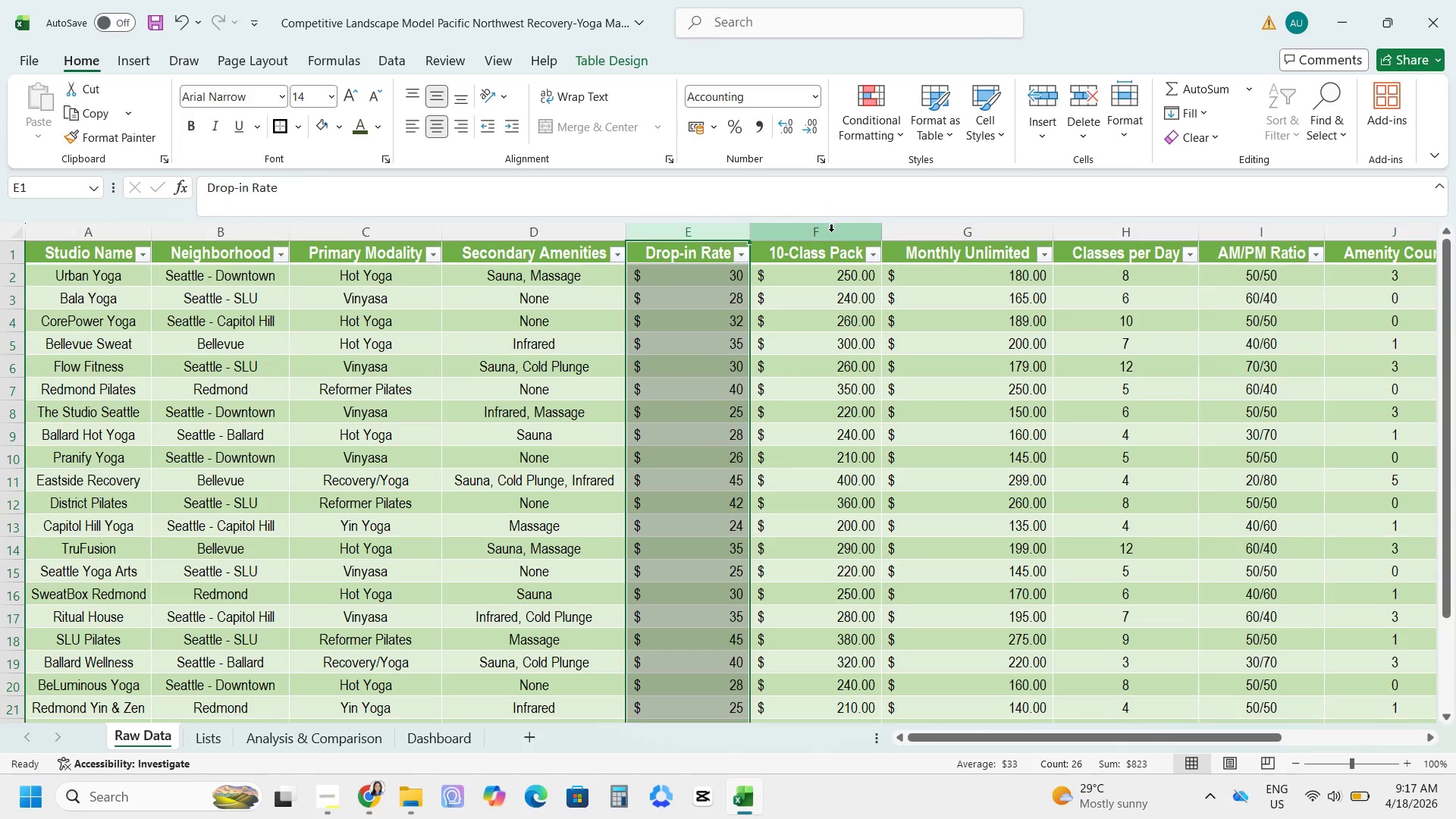 
left_click([830, 233])
 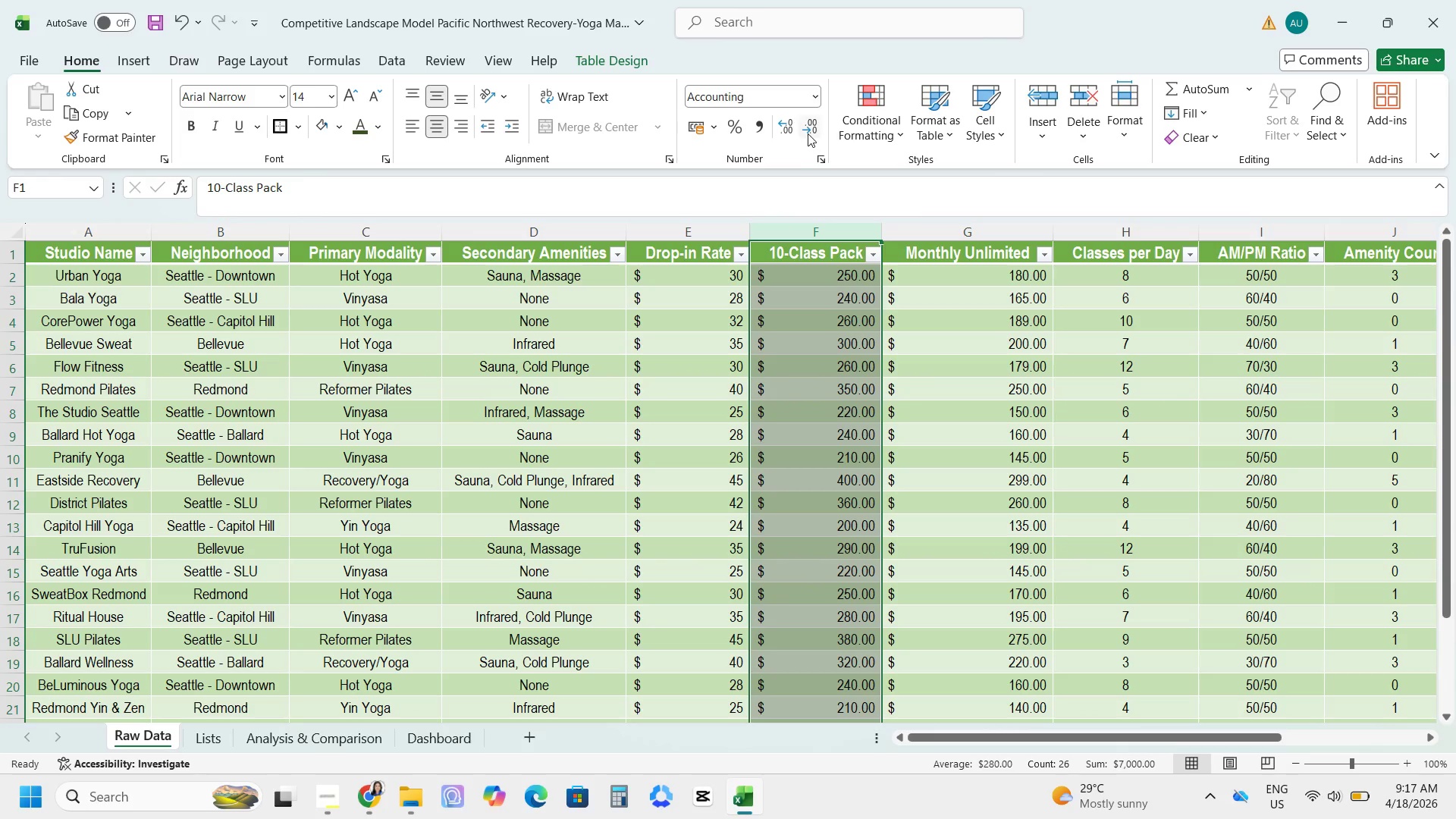 
double_click([808, 132])
 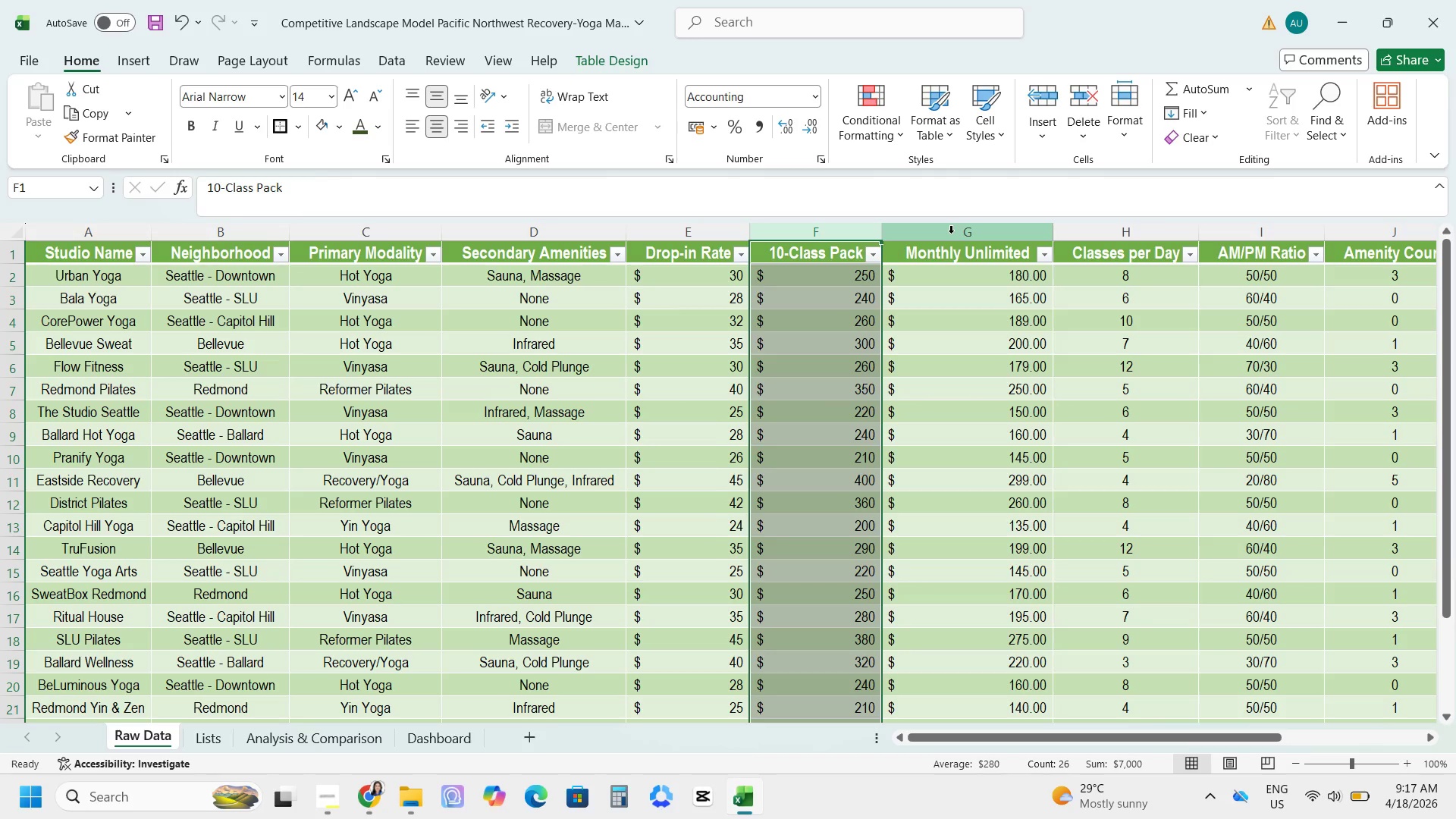 
left_click([951, 233])
 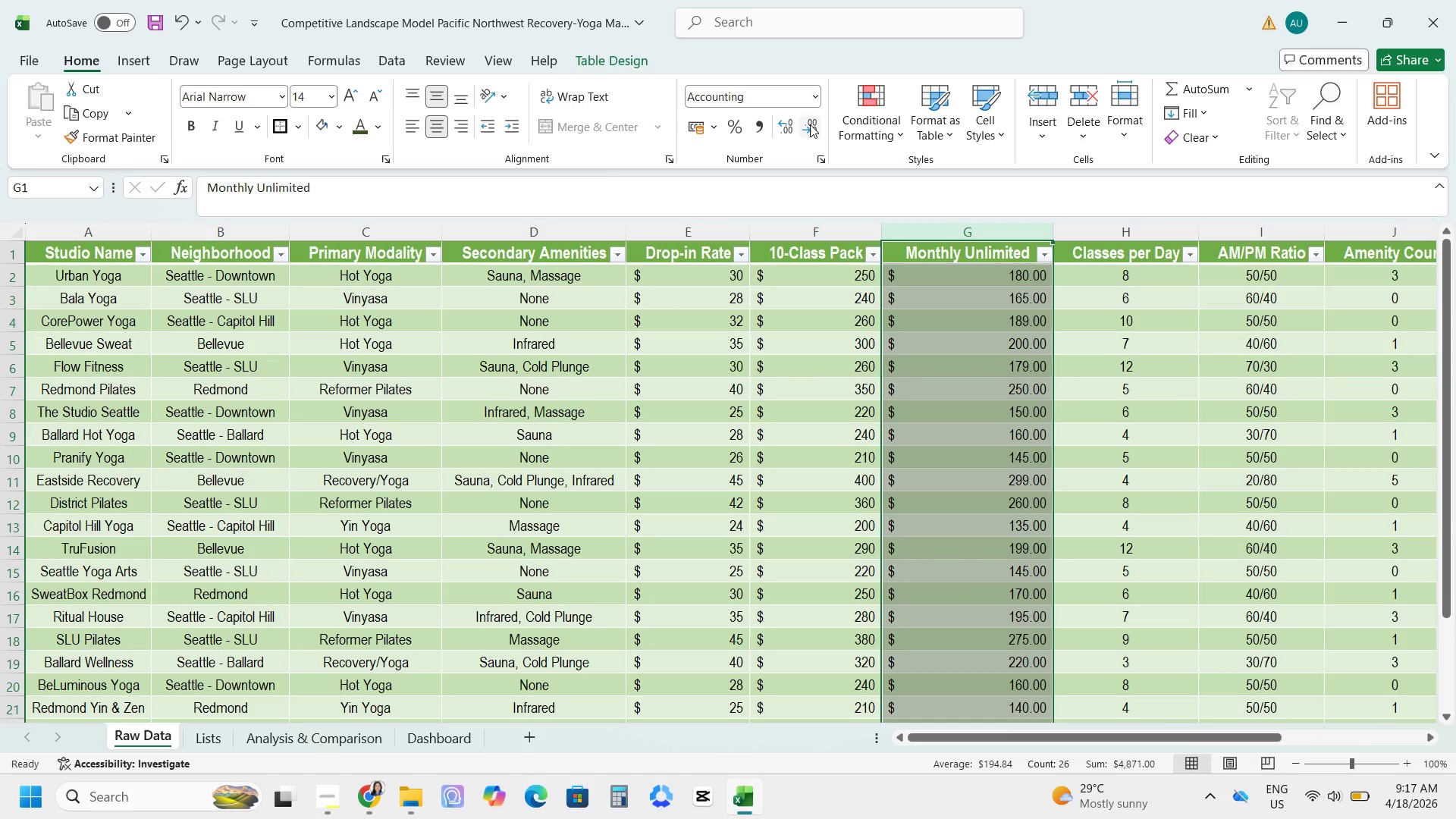 
left_click([809, 124])
 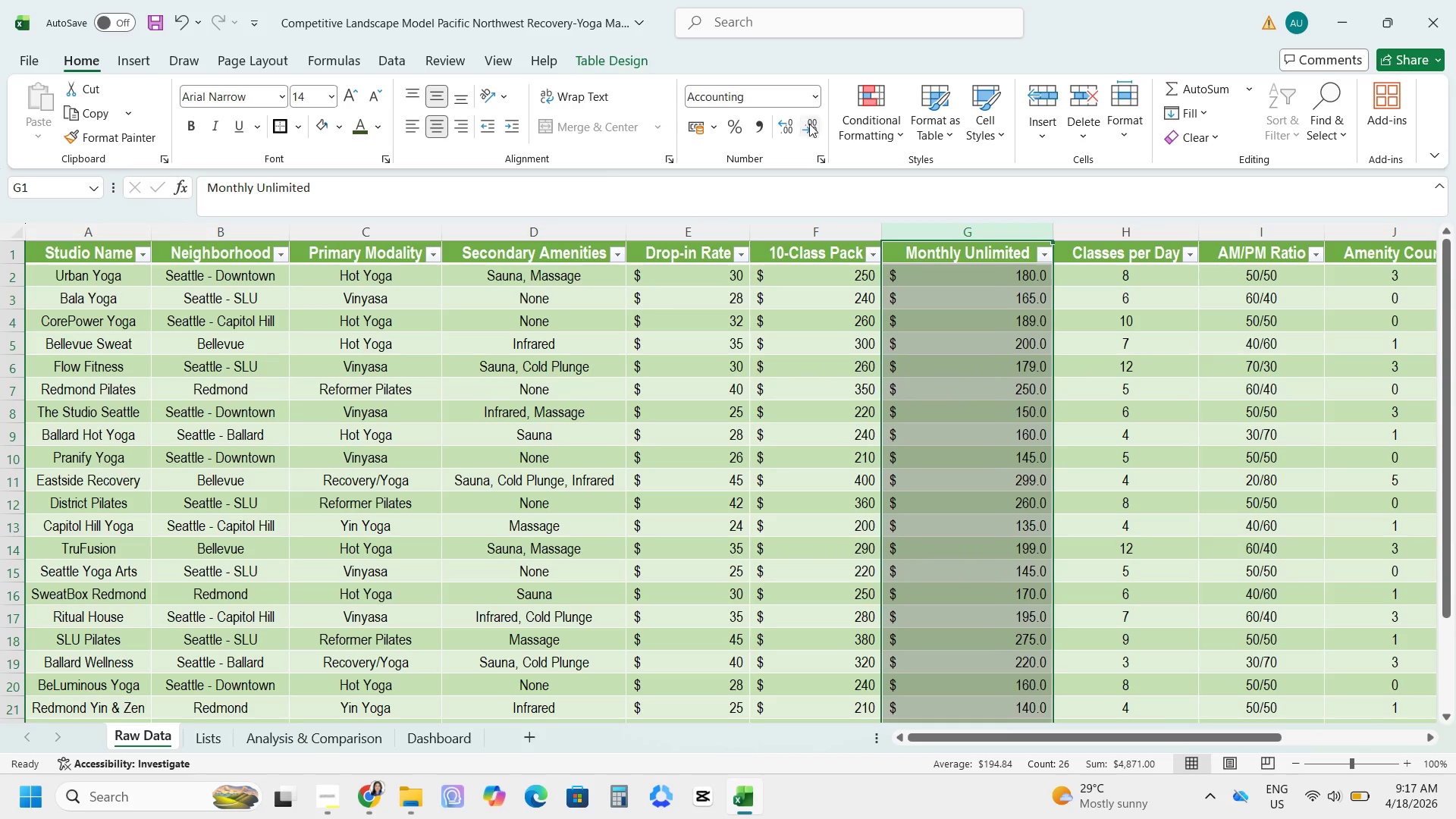 
left_click_drag(start_coordinate=[809, 124], to_coordinate=[809, 127])
 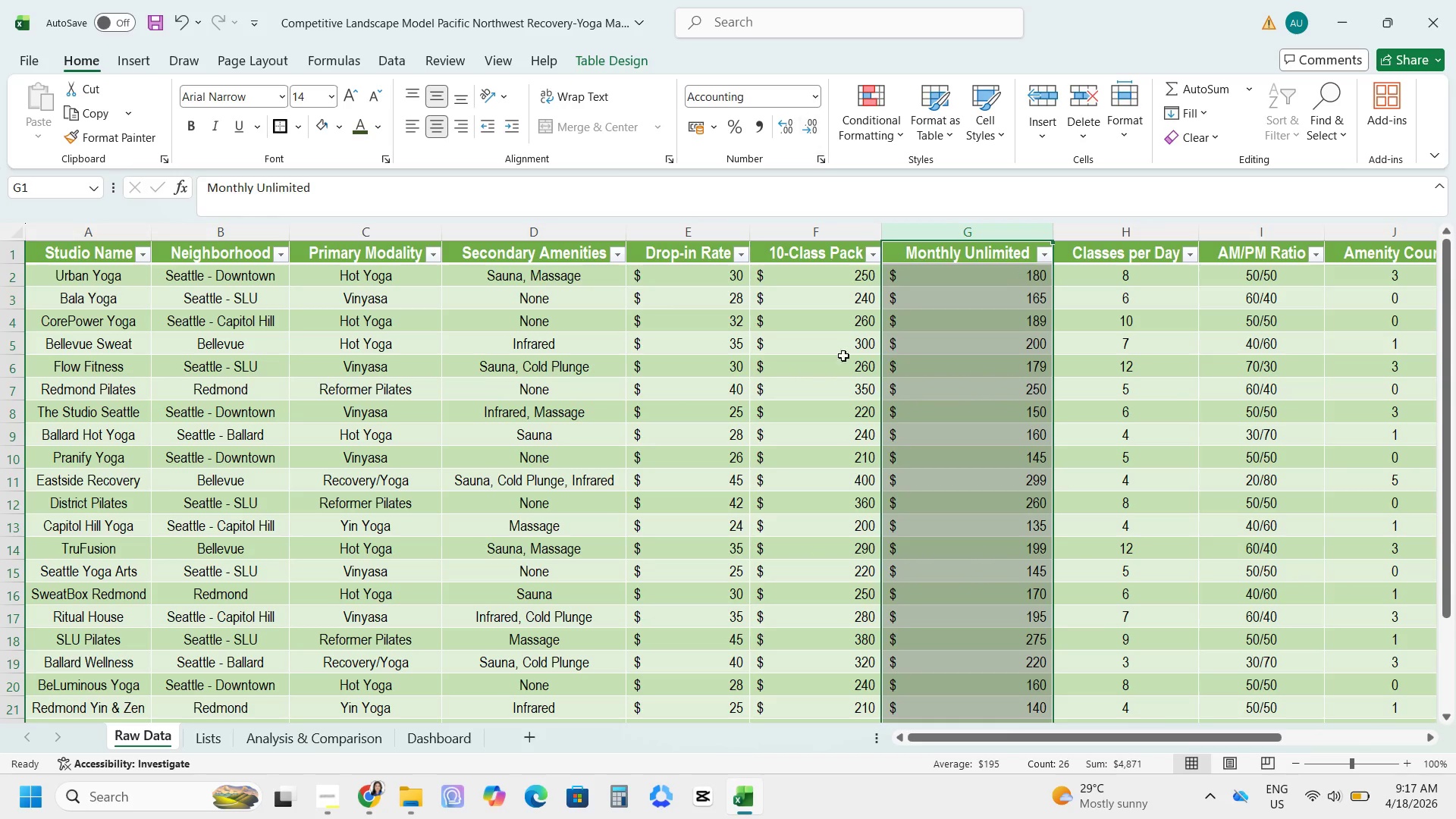 
mouse_move([839, 402])
 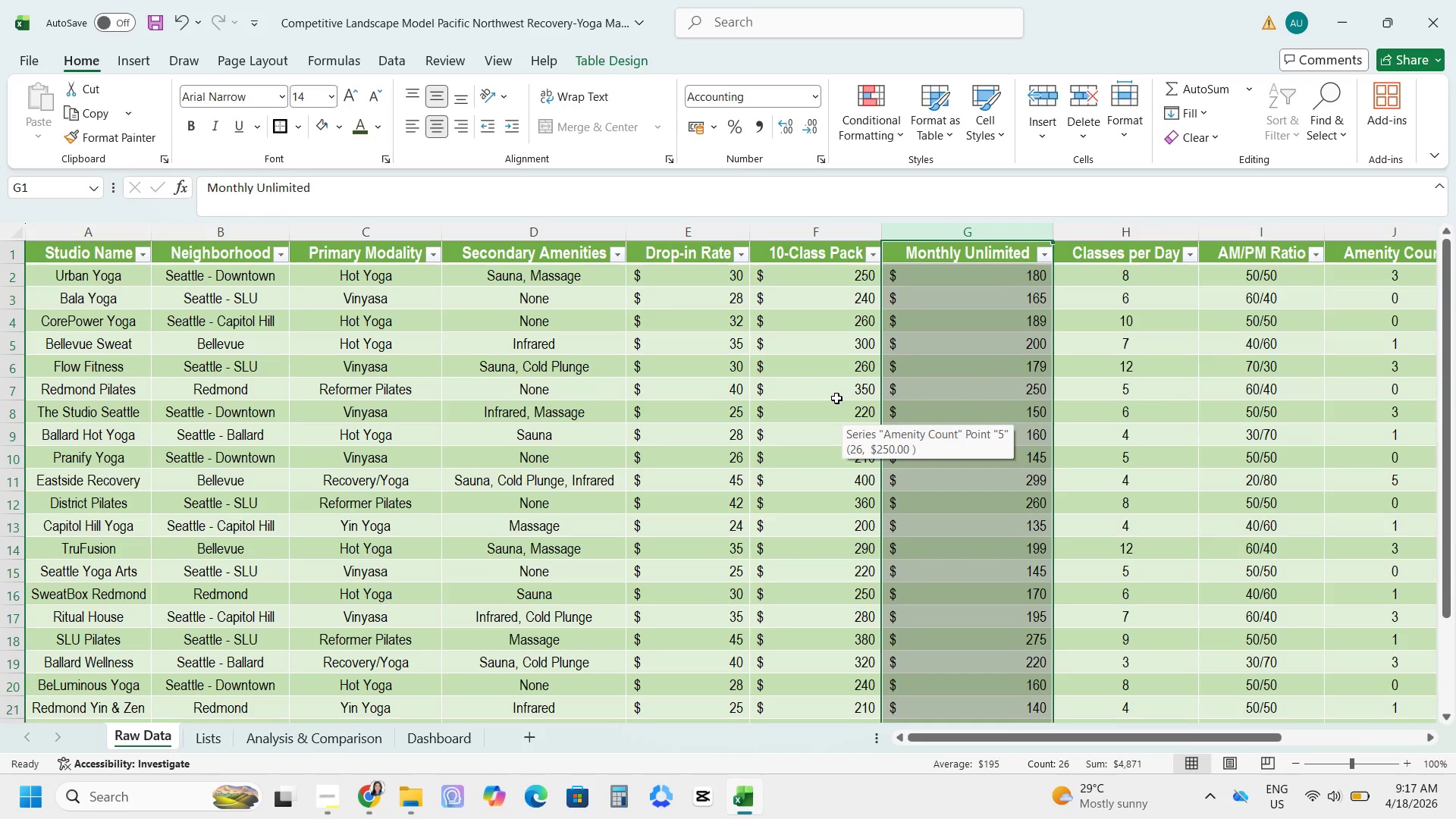 
wait(12.74)
 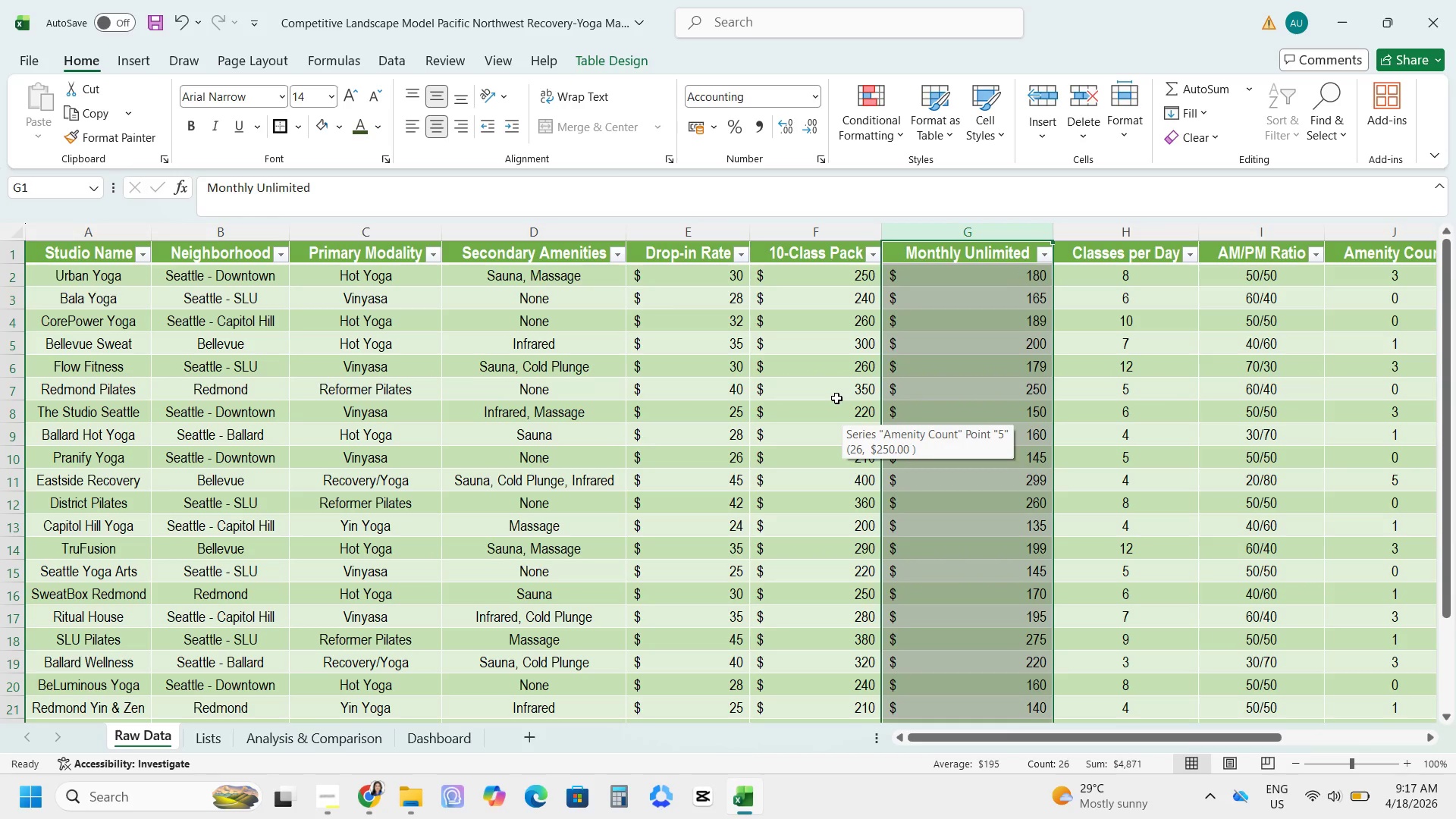 
left_click([215, 736])
 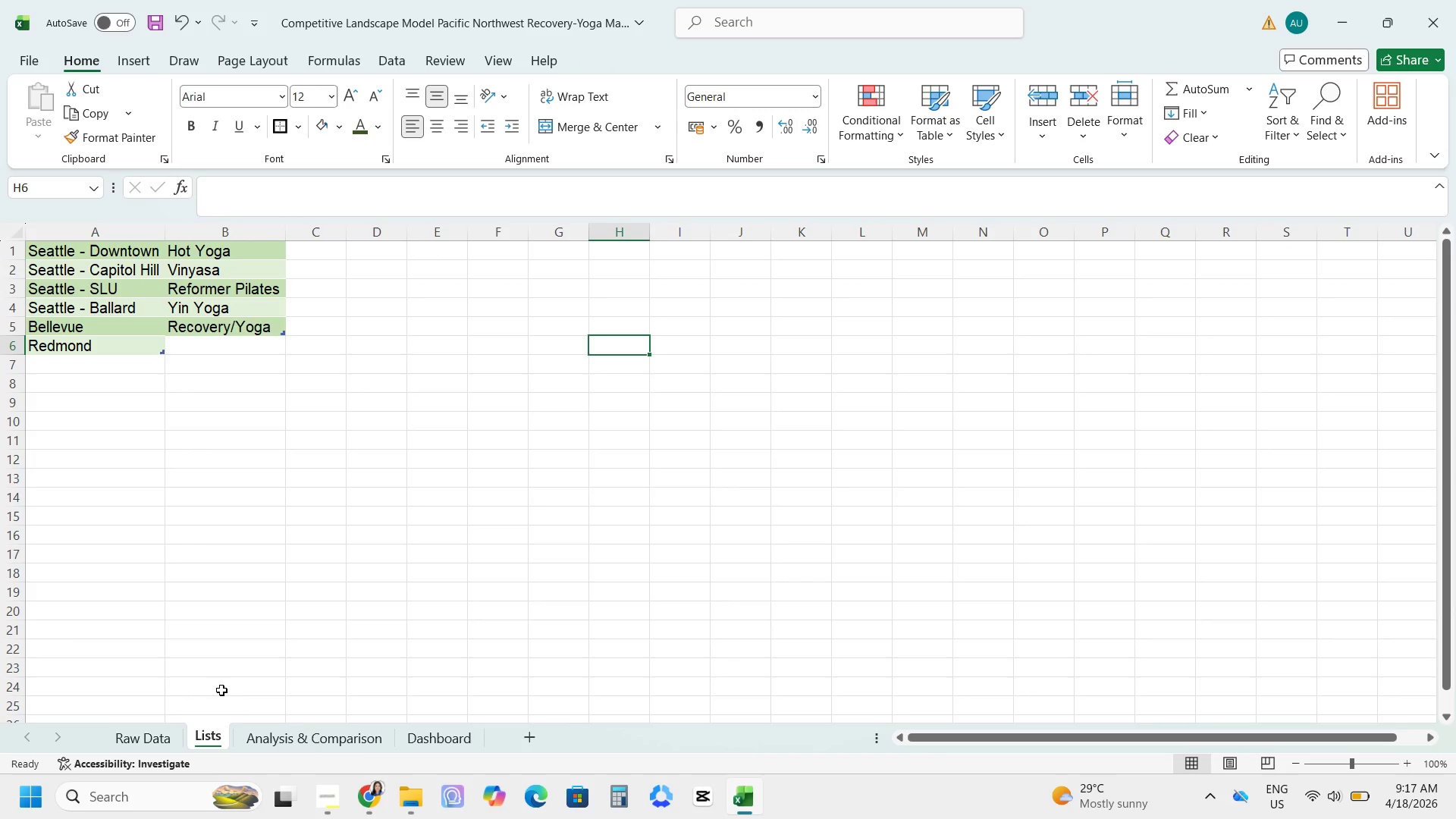 
left_click_drag(start_coordinate=[289, 736], to_coordinate=[293, 739])
 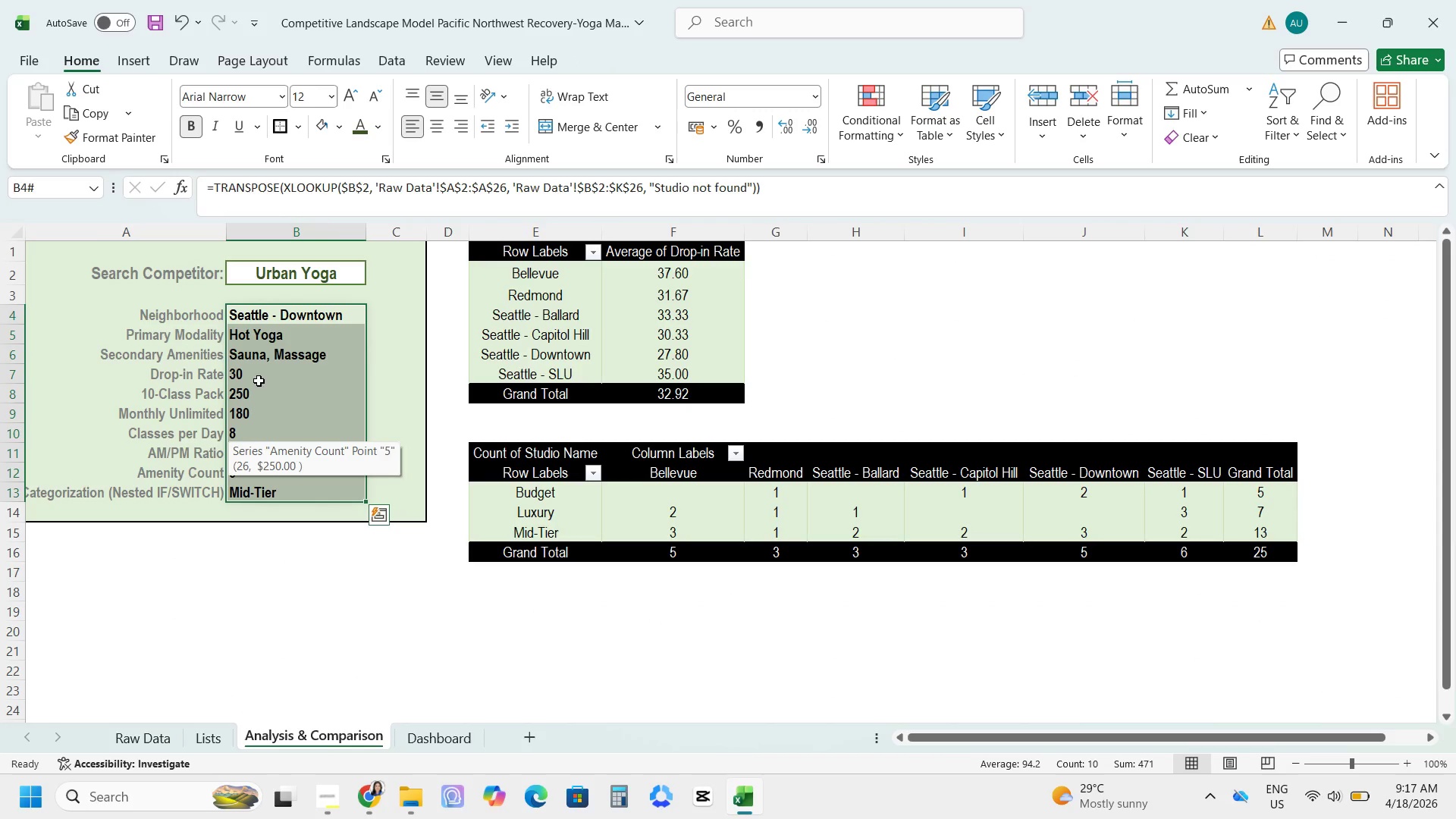 
left_click([262, 383])
 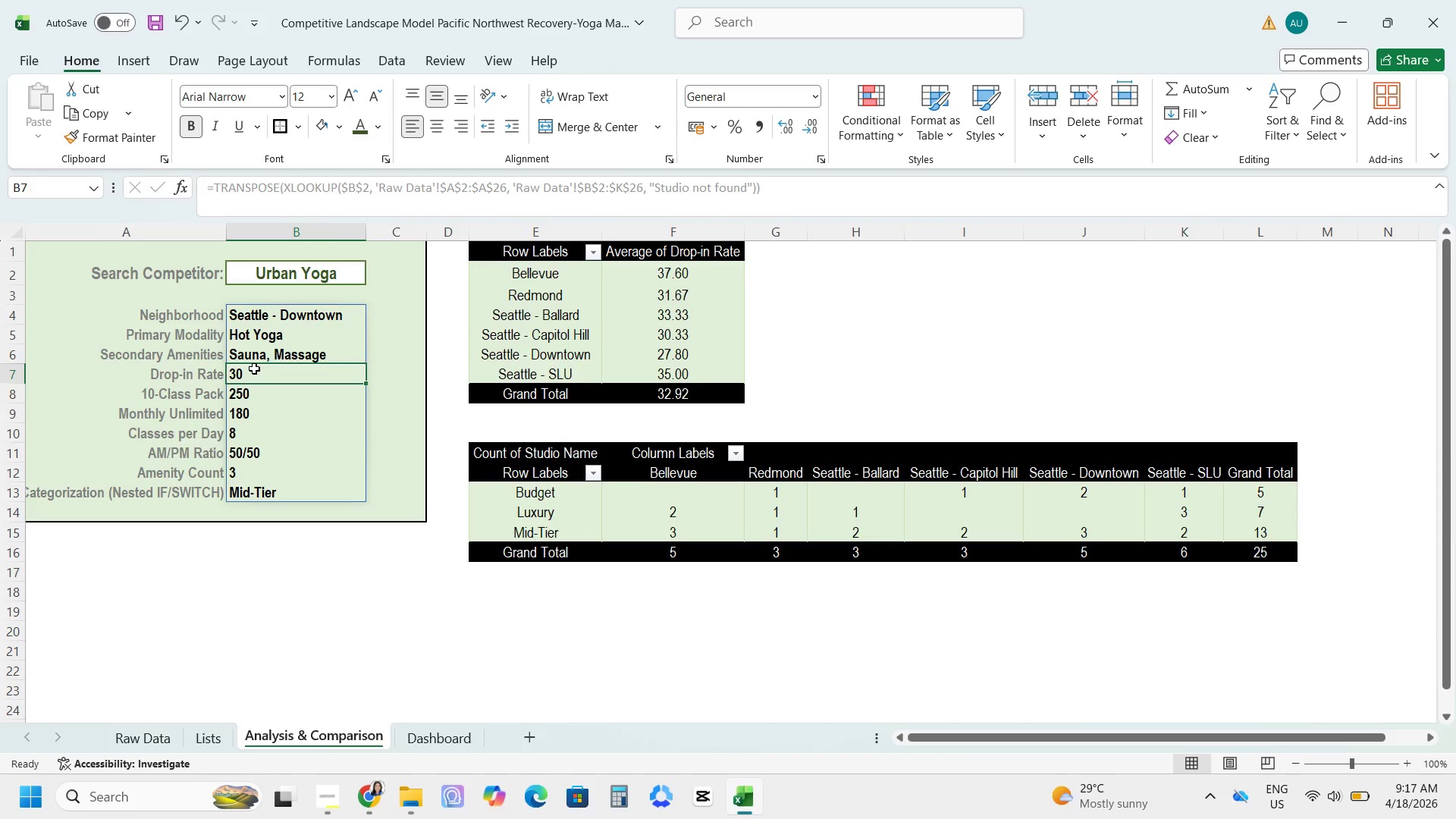 
left_click_drag(start_coordinate=[254, 369], to_coordinate=[255, 414])
 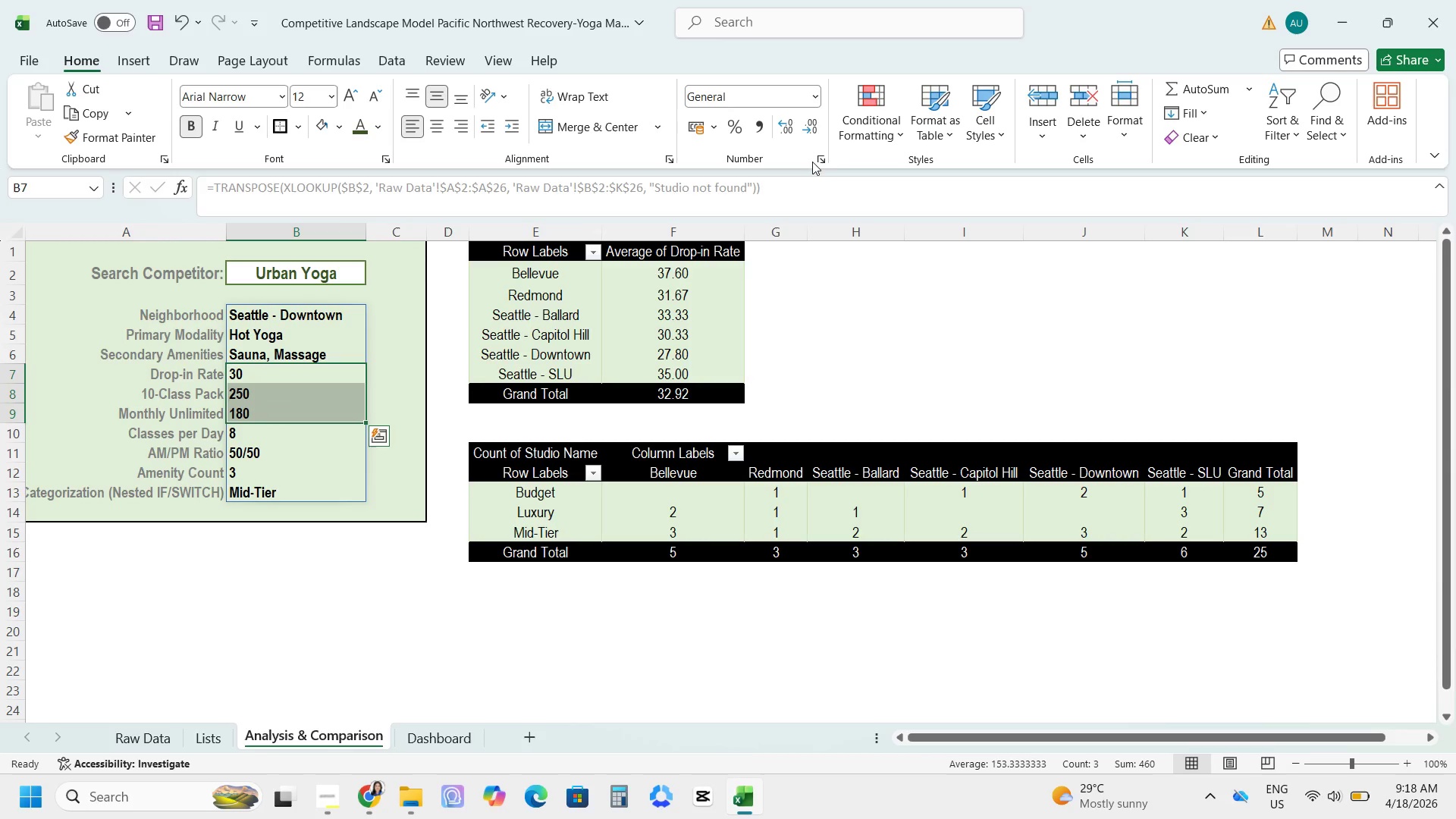 
left_click([826, 155])
 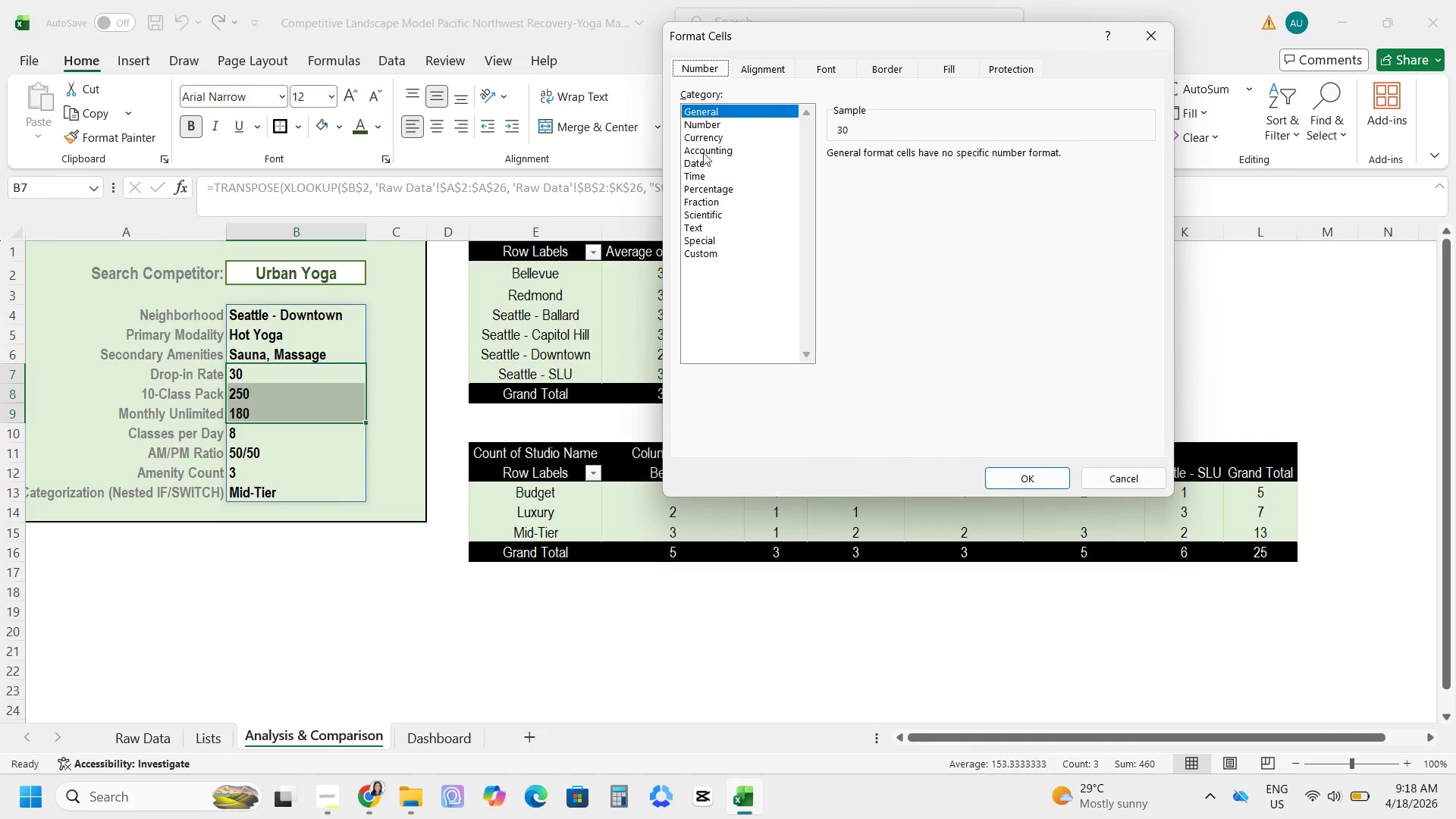 
left_click([703, 127])
 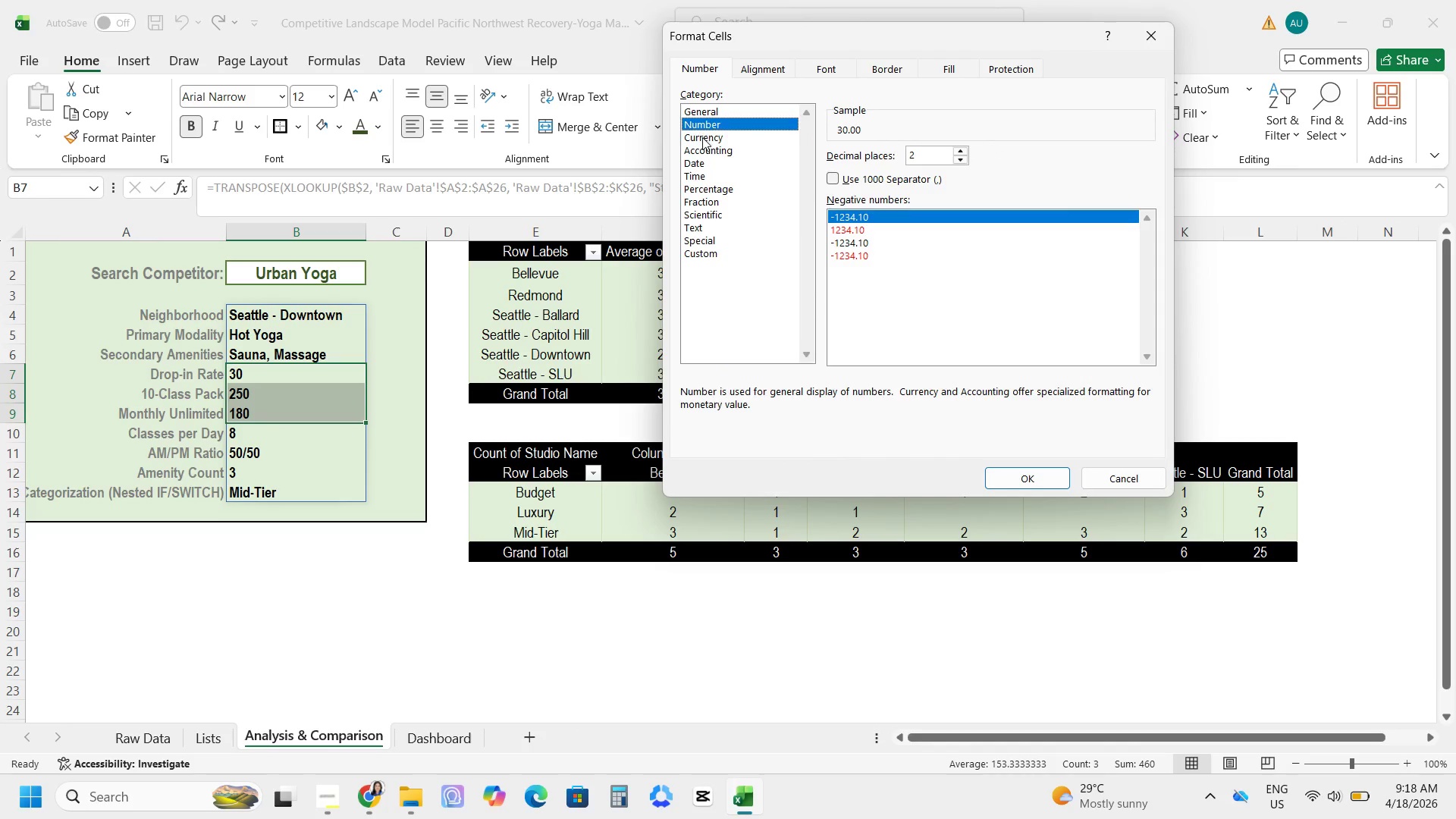 
left_click([702, 137])
 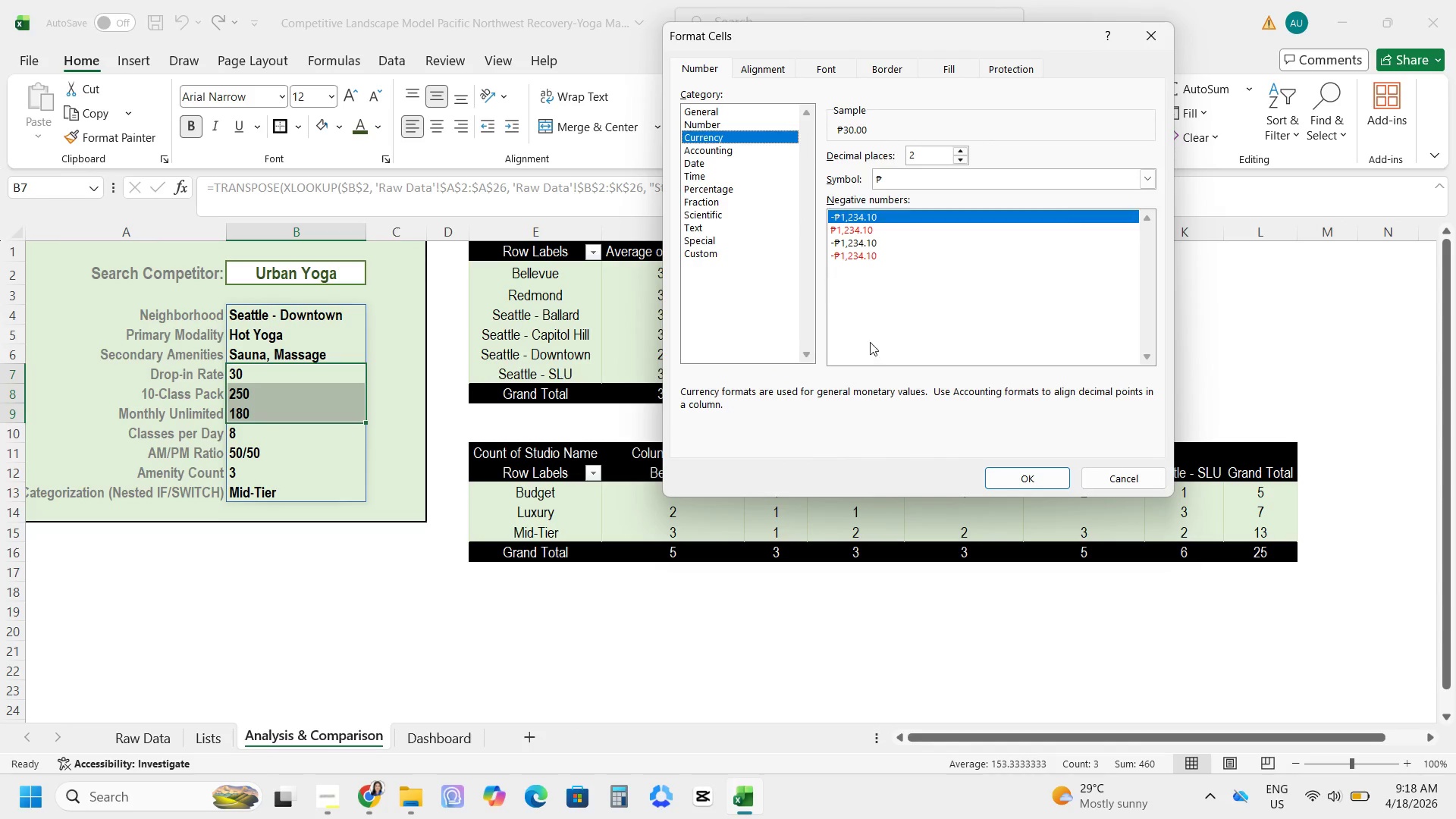 
left_click([1019, 472])
 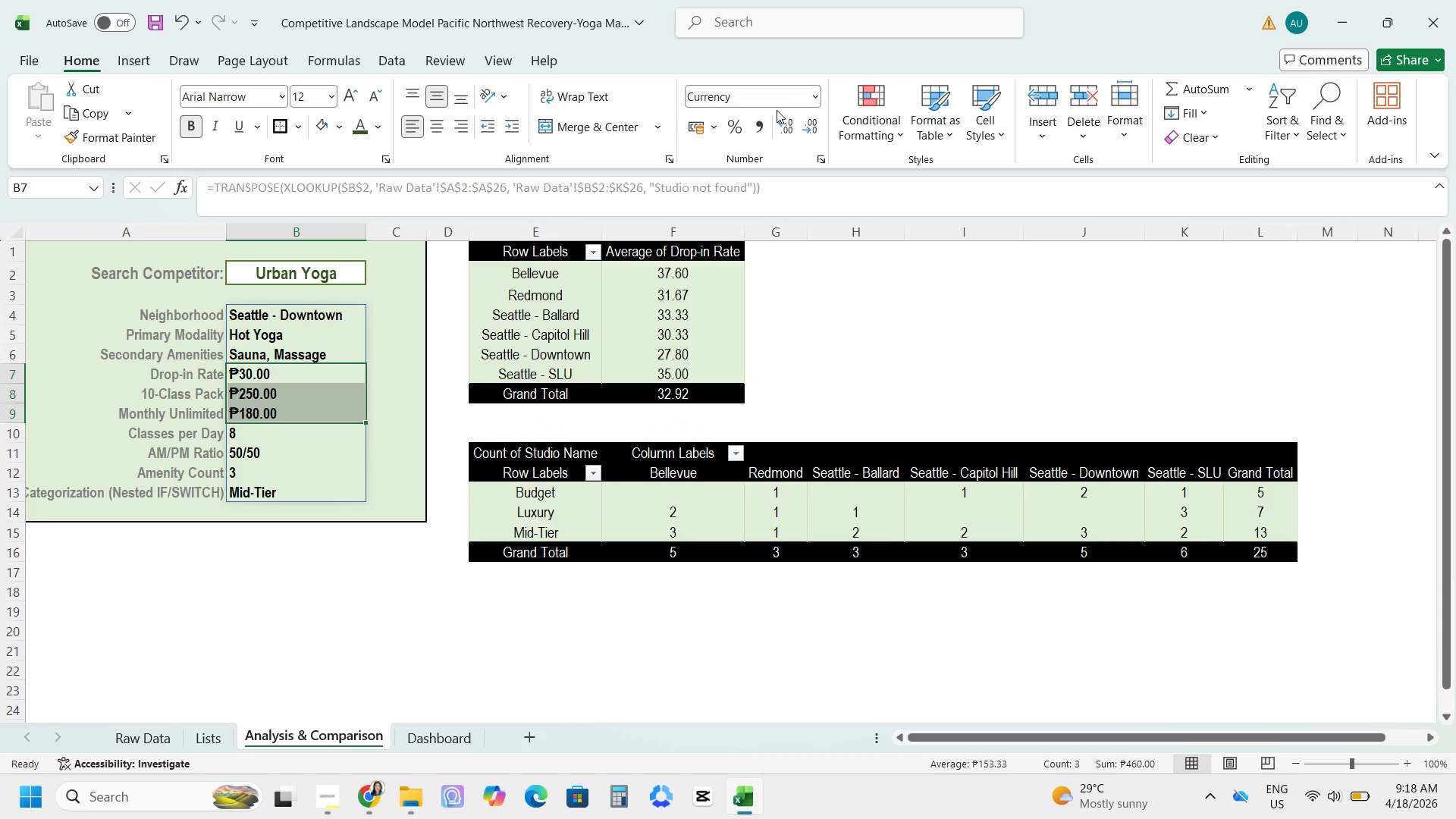 
left_click([813, 102])
 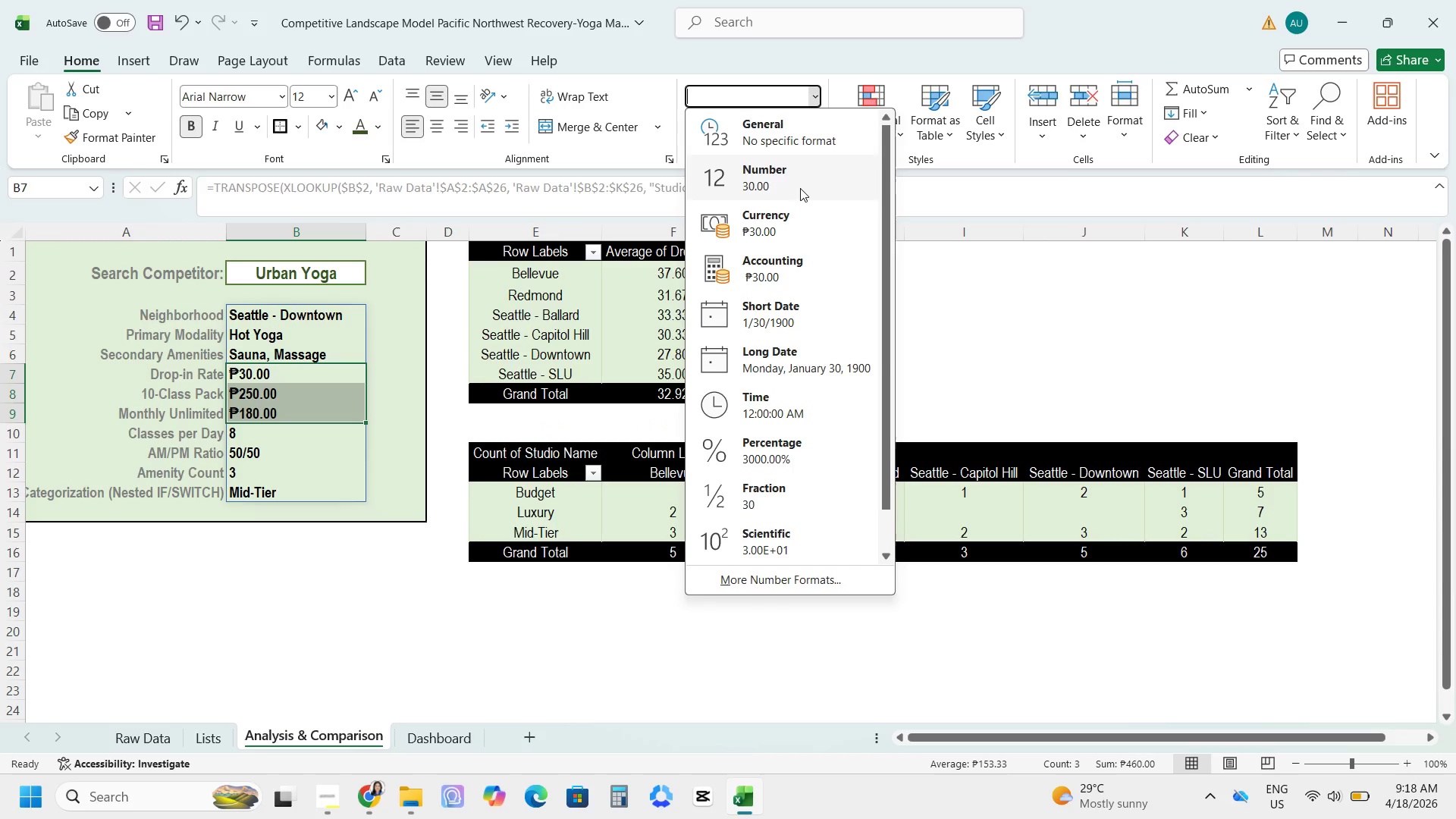 
left_click([800, 188])
 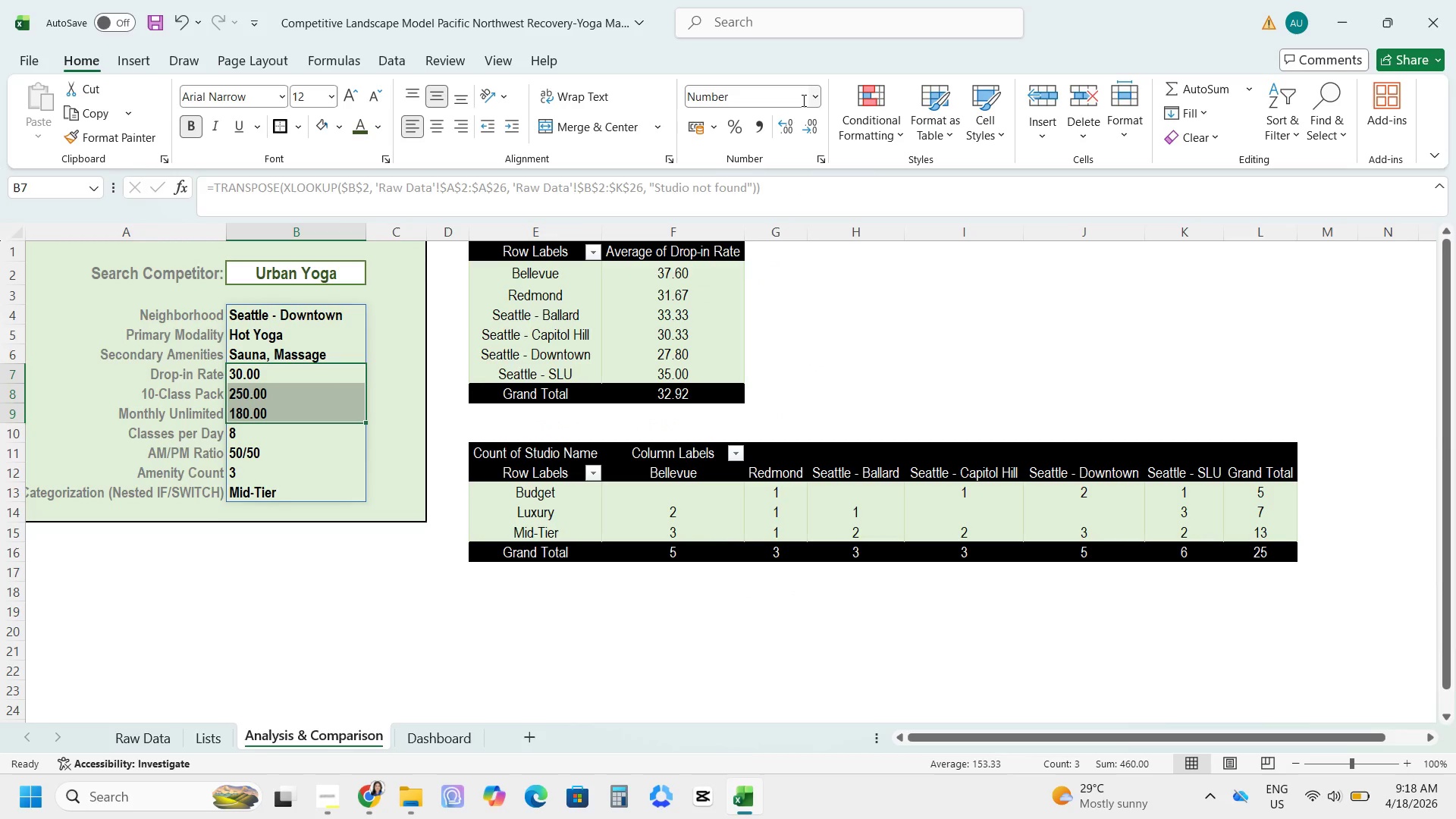 
left_click([805, 97])
 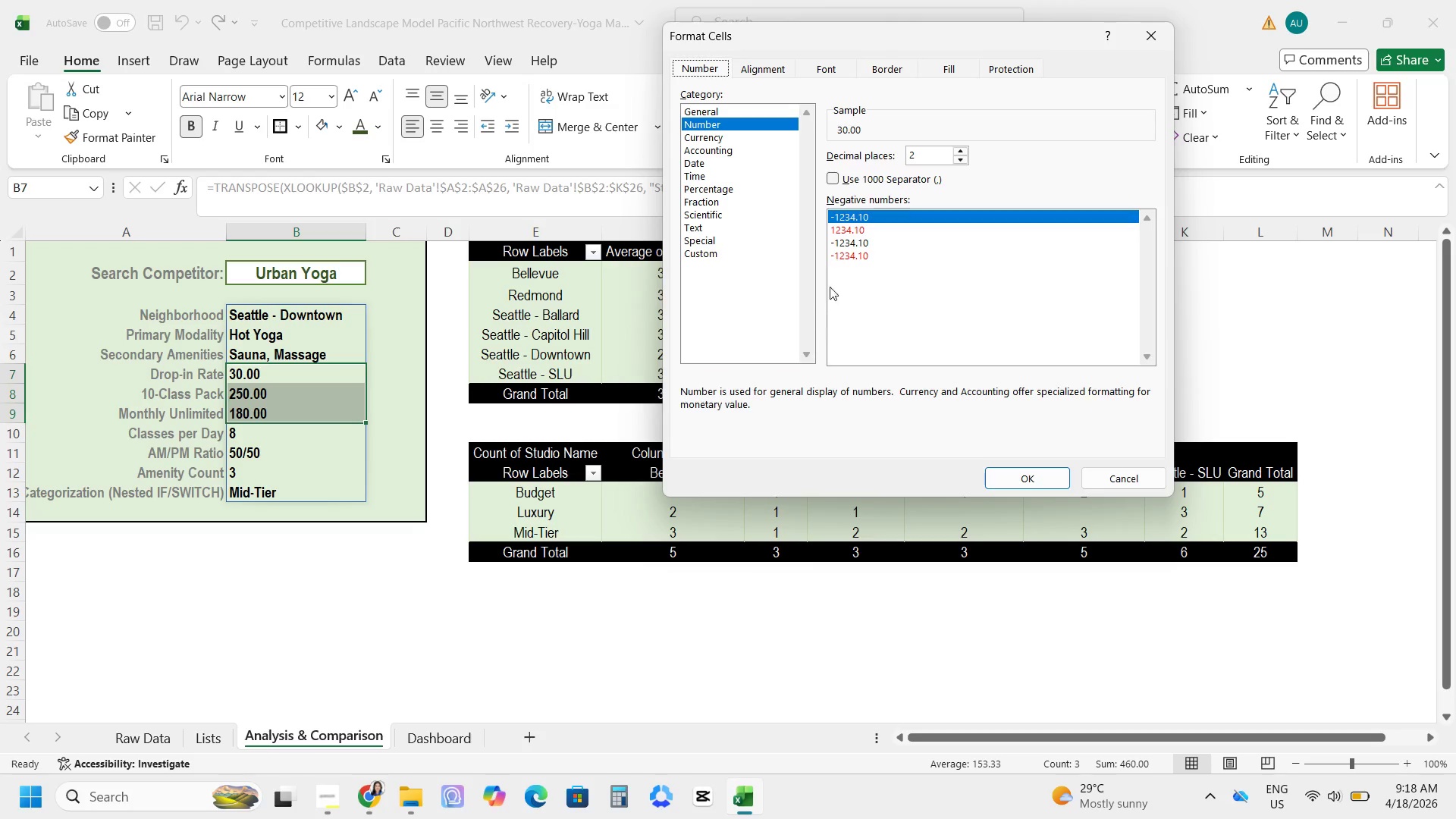 
wait(5.94)
 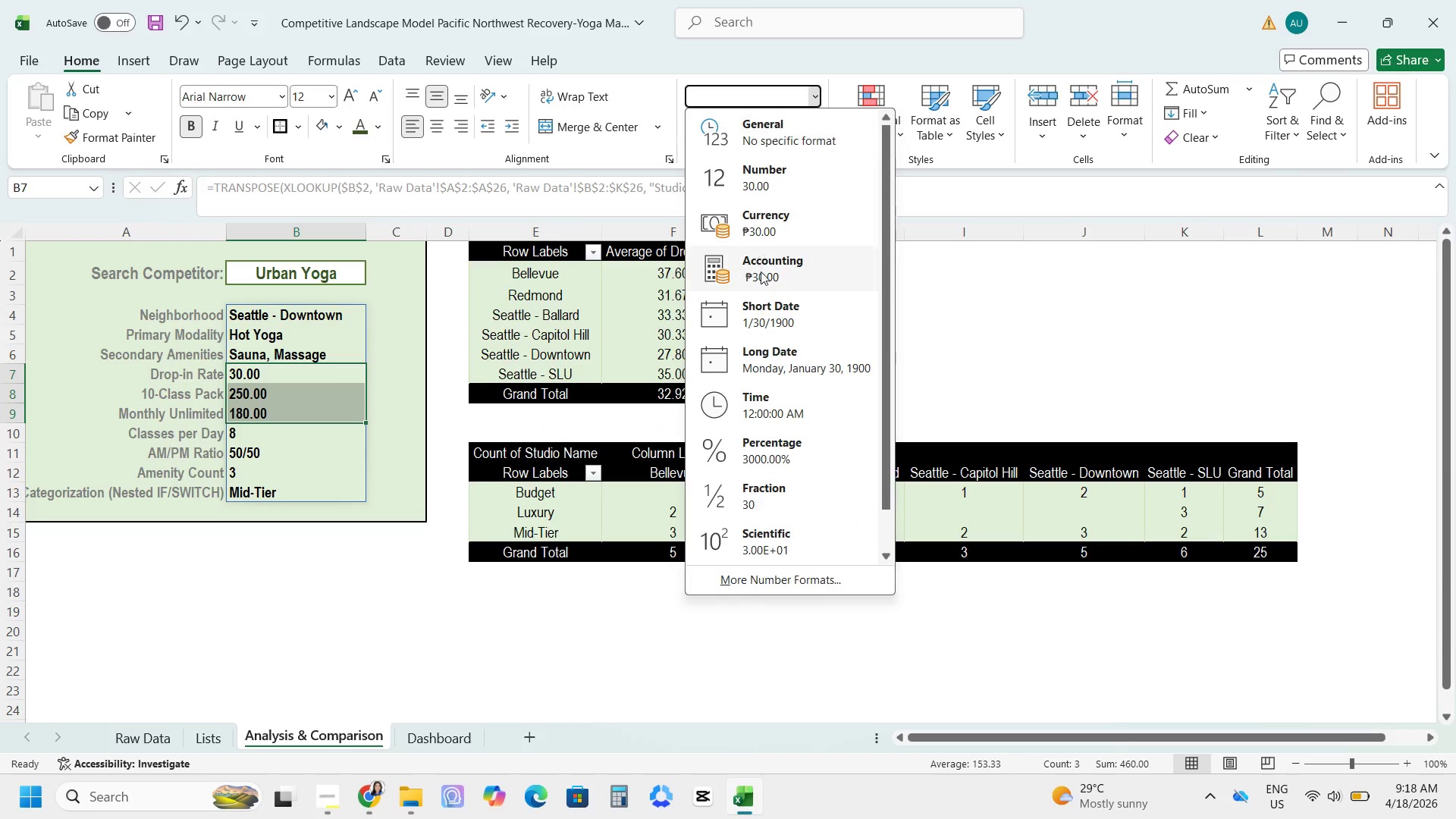 
left_click([724, 252])
 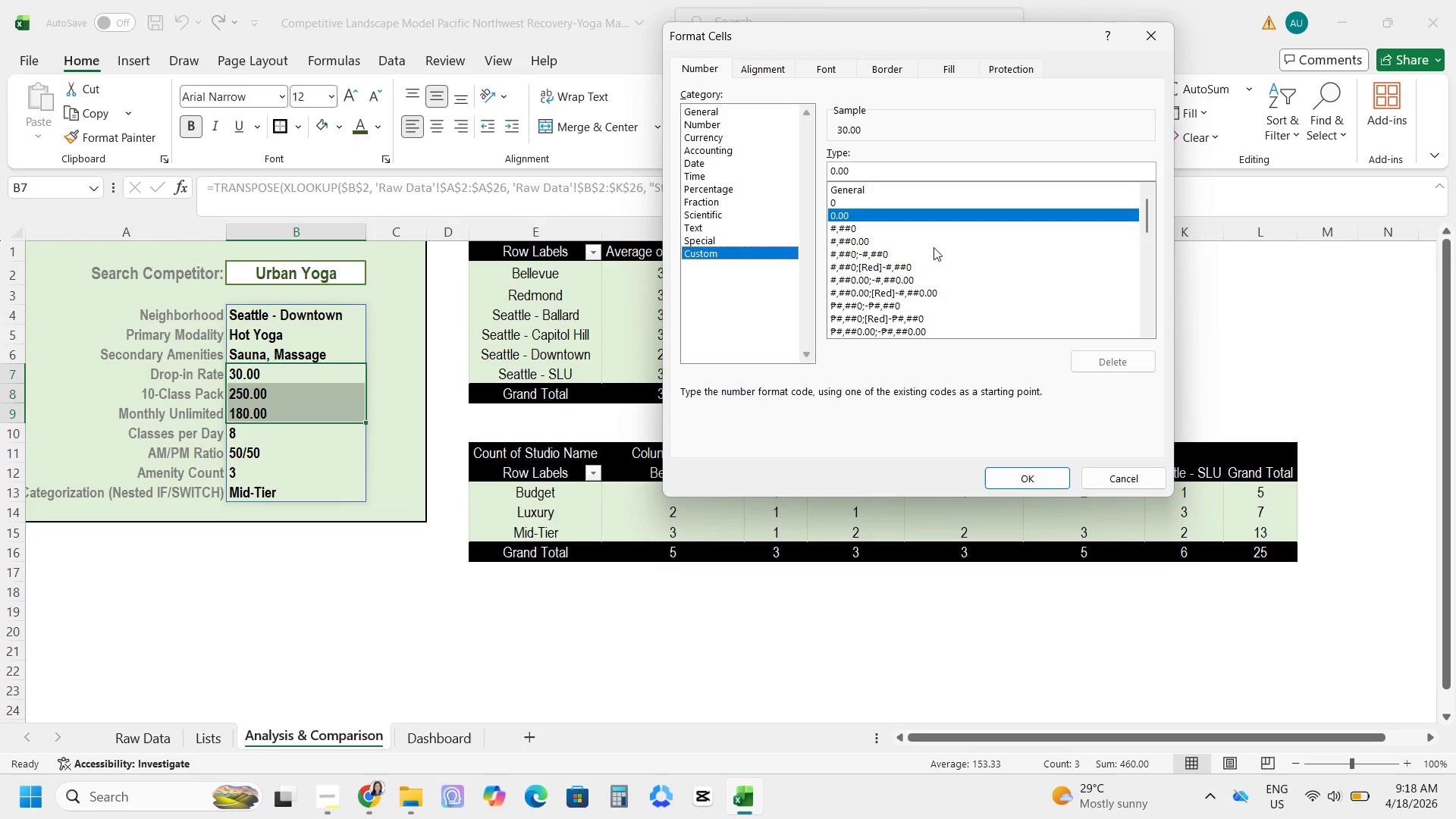 
scroll: coordinate [937, 250], scroll_direction: down, amount: 3.0
 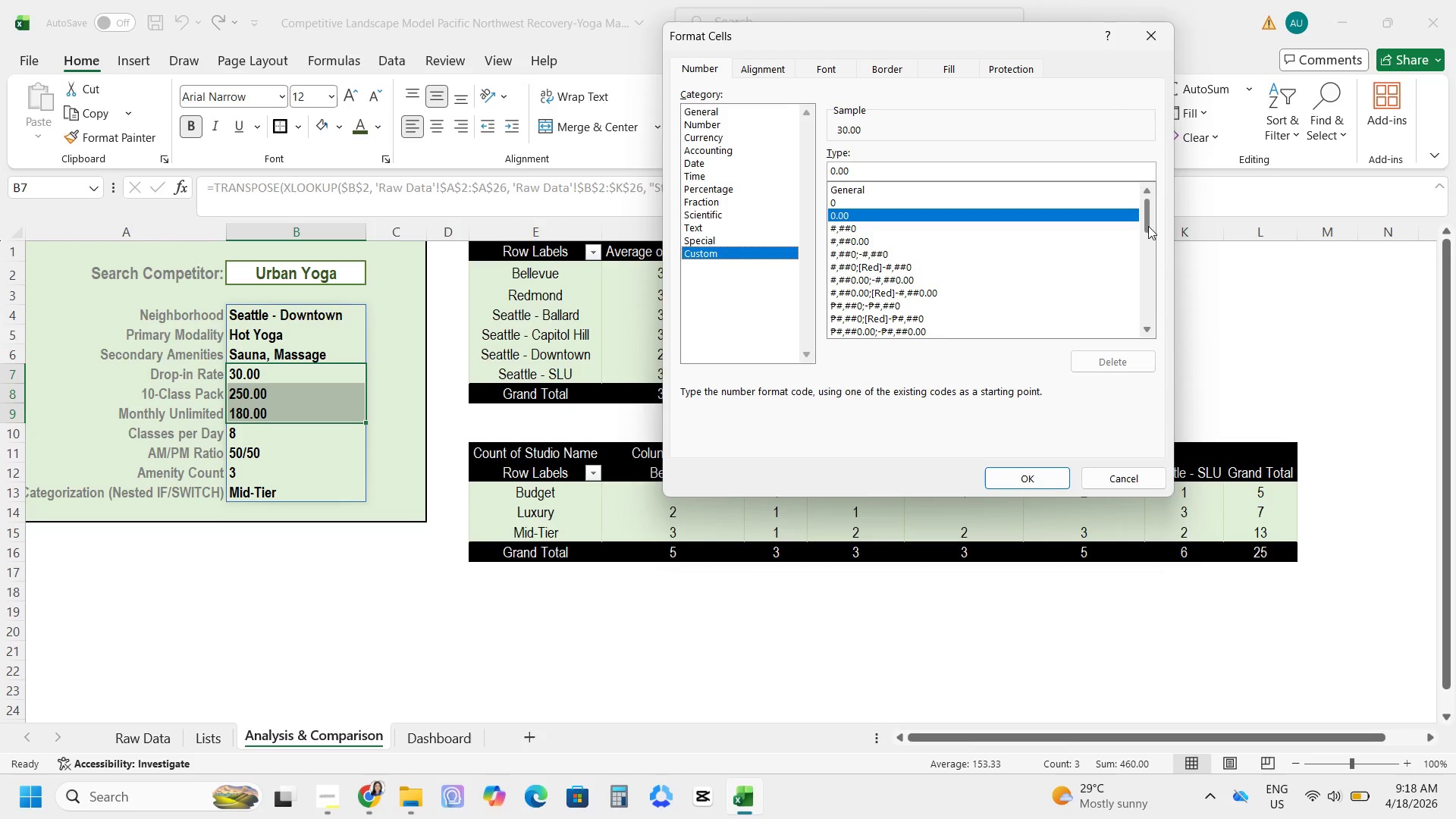 
left_click_drag(start_coordinate=[1148, 226], to_coordinate=[1174, 326])
 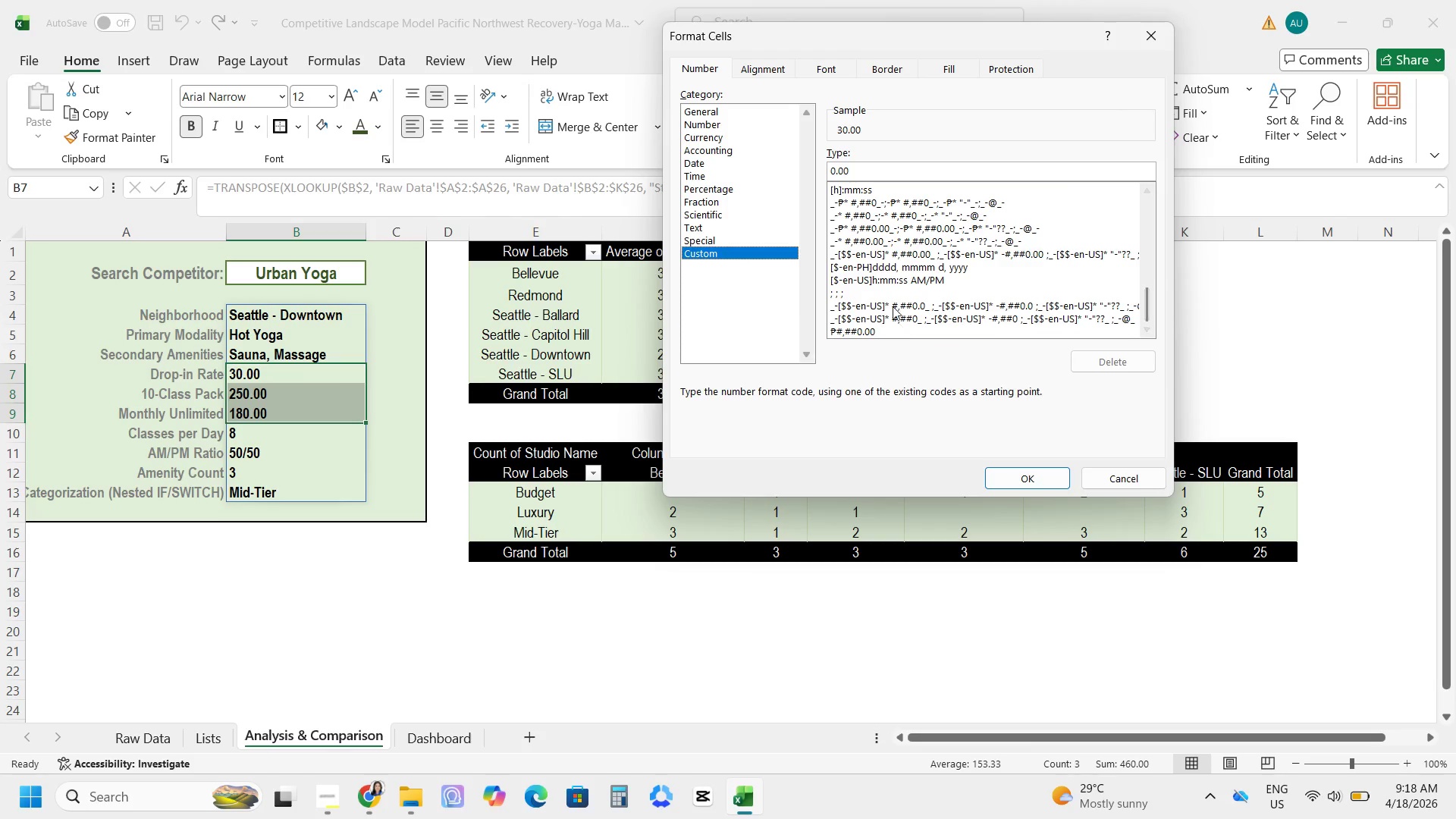 
left_click([893, 306])
 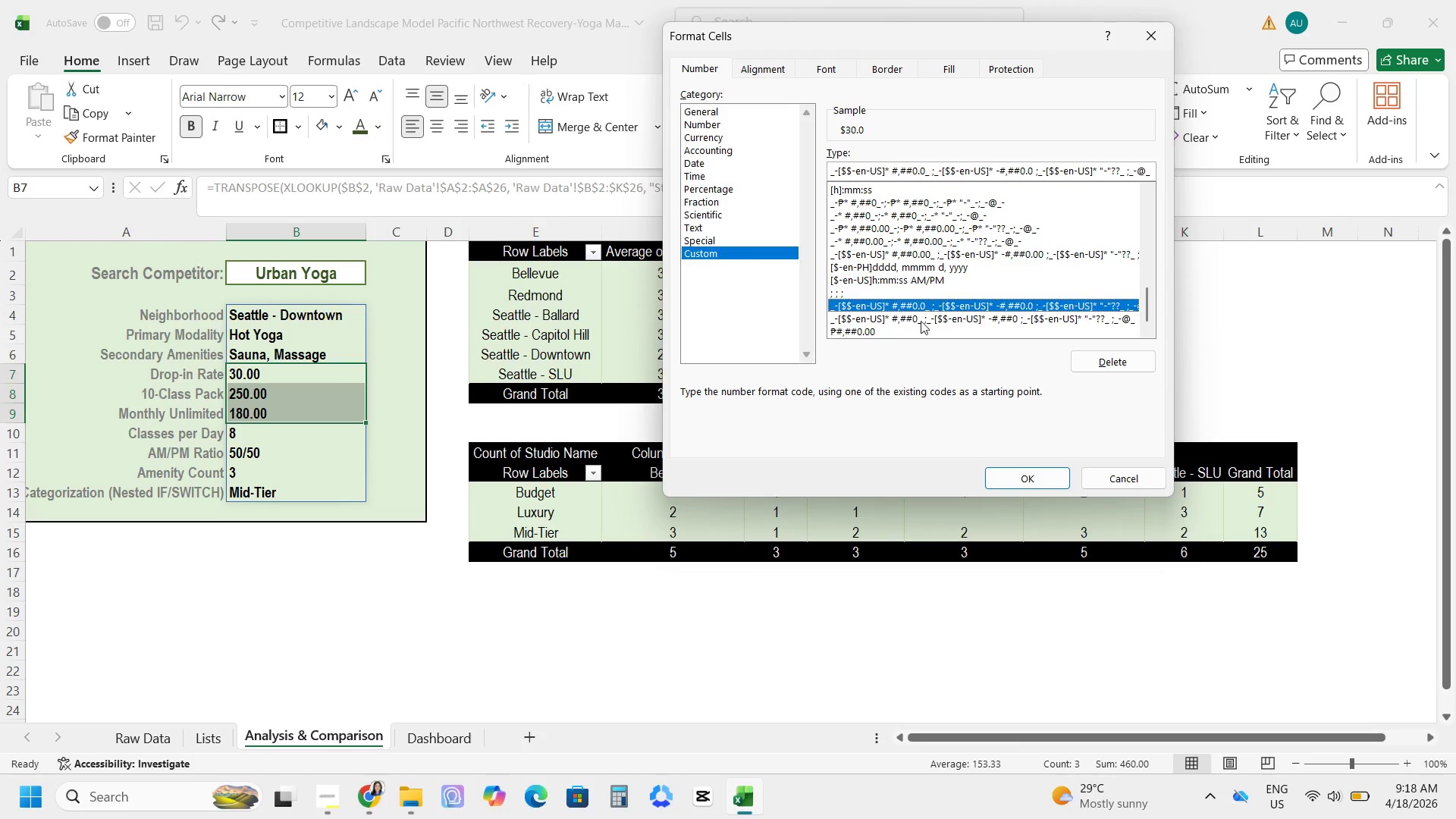 
mouse_move([1016, 450])
 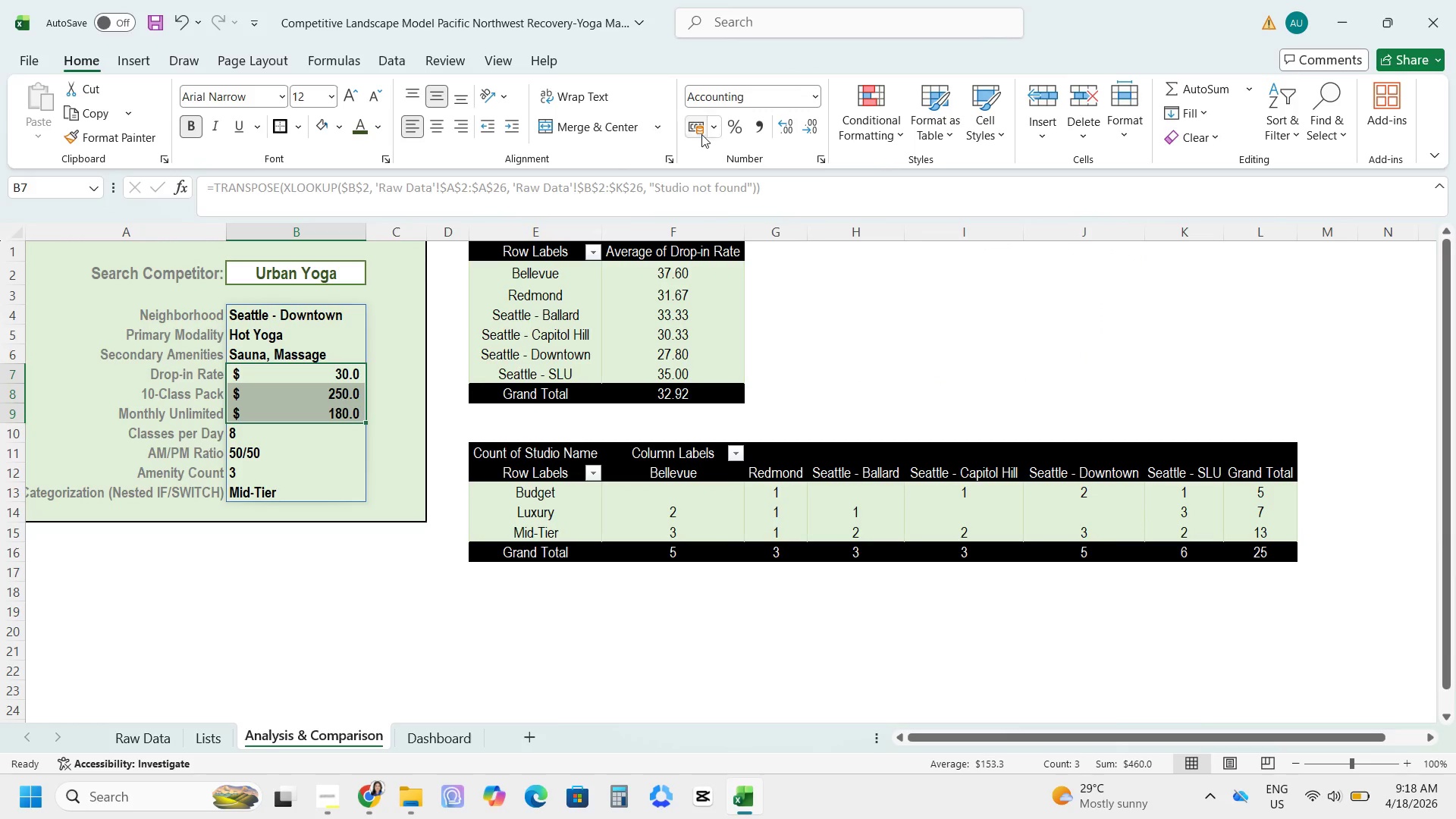 
left_click([805, 131])
 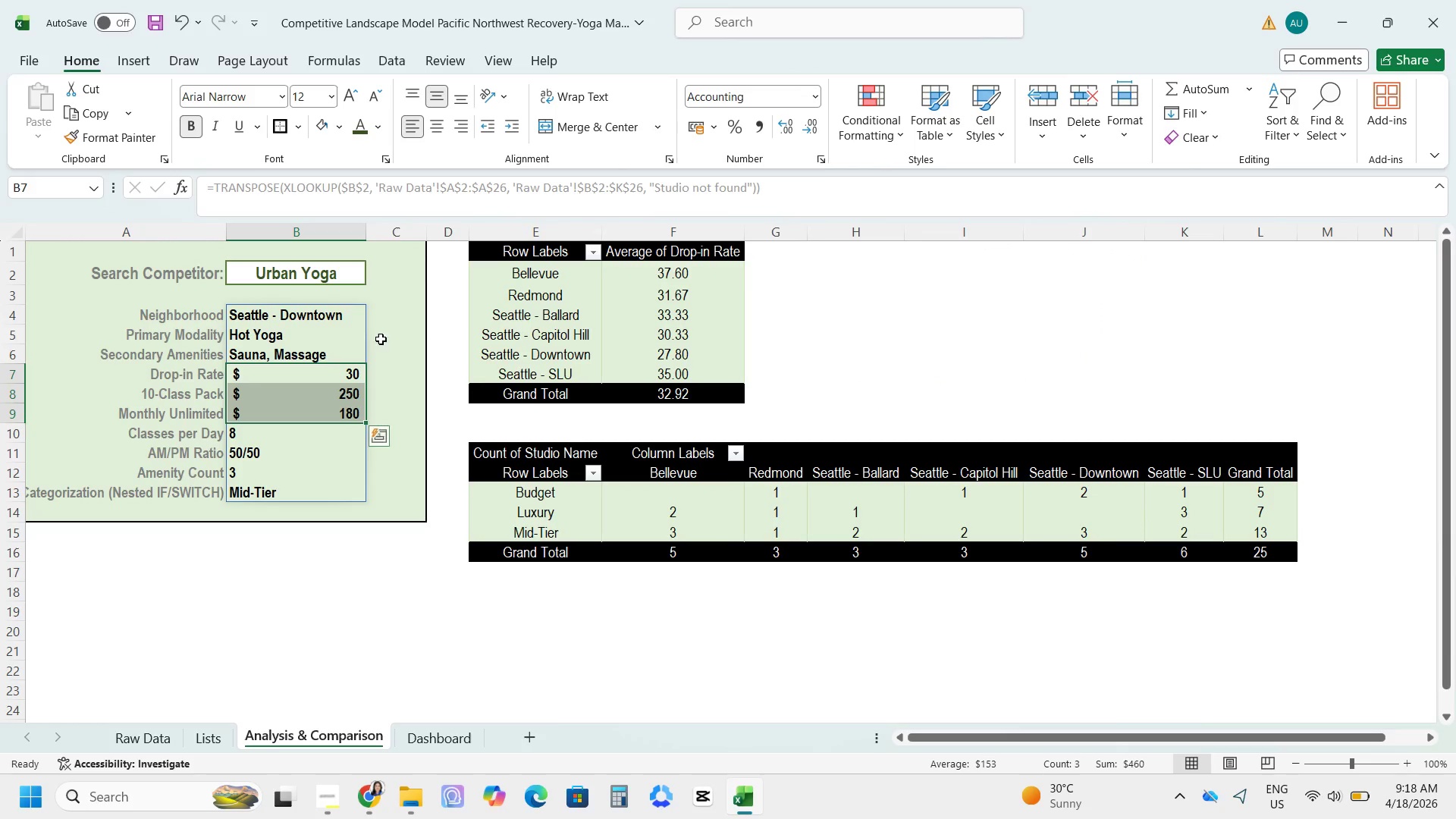 
left_click_drag(start_coordinate=[332, 314], to_coordinate=[341, 493])
 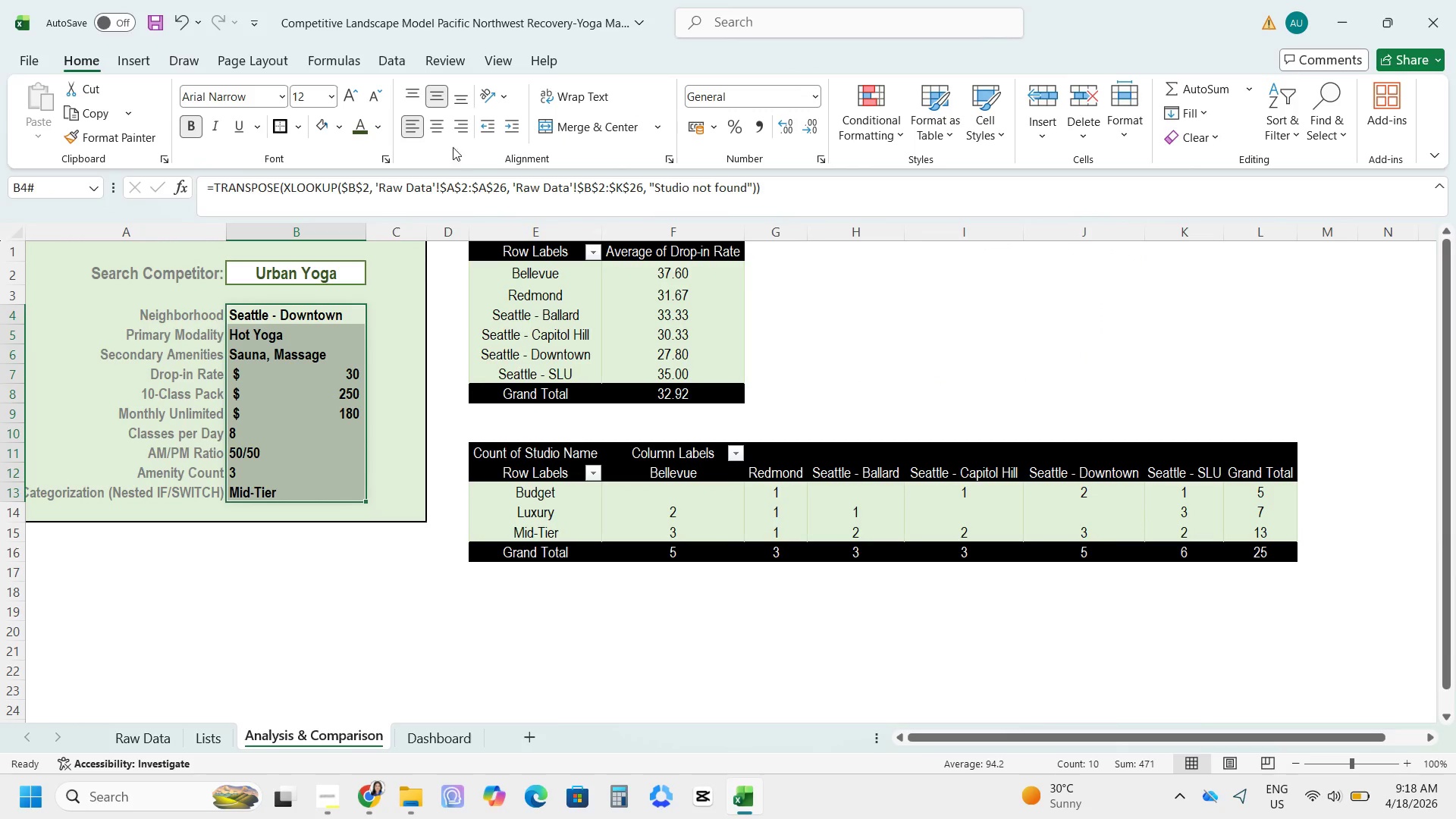 
left_click([438, 133])
 